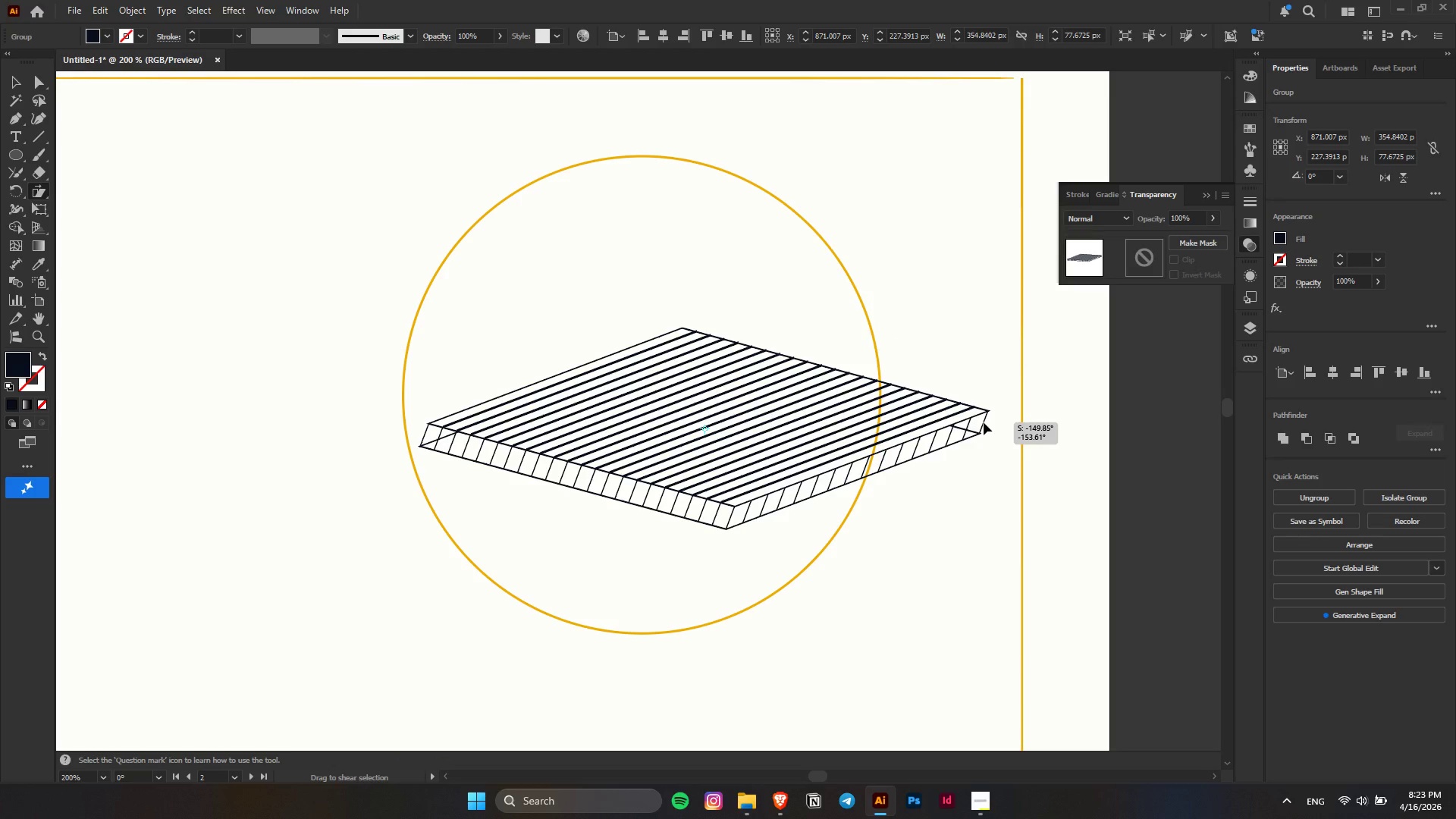 
key(Control+ControlLeft)
 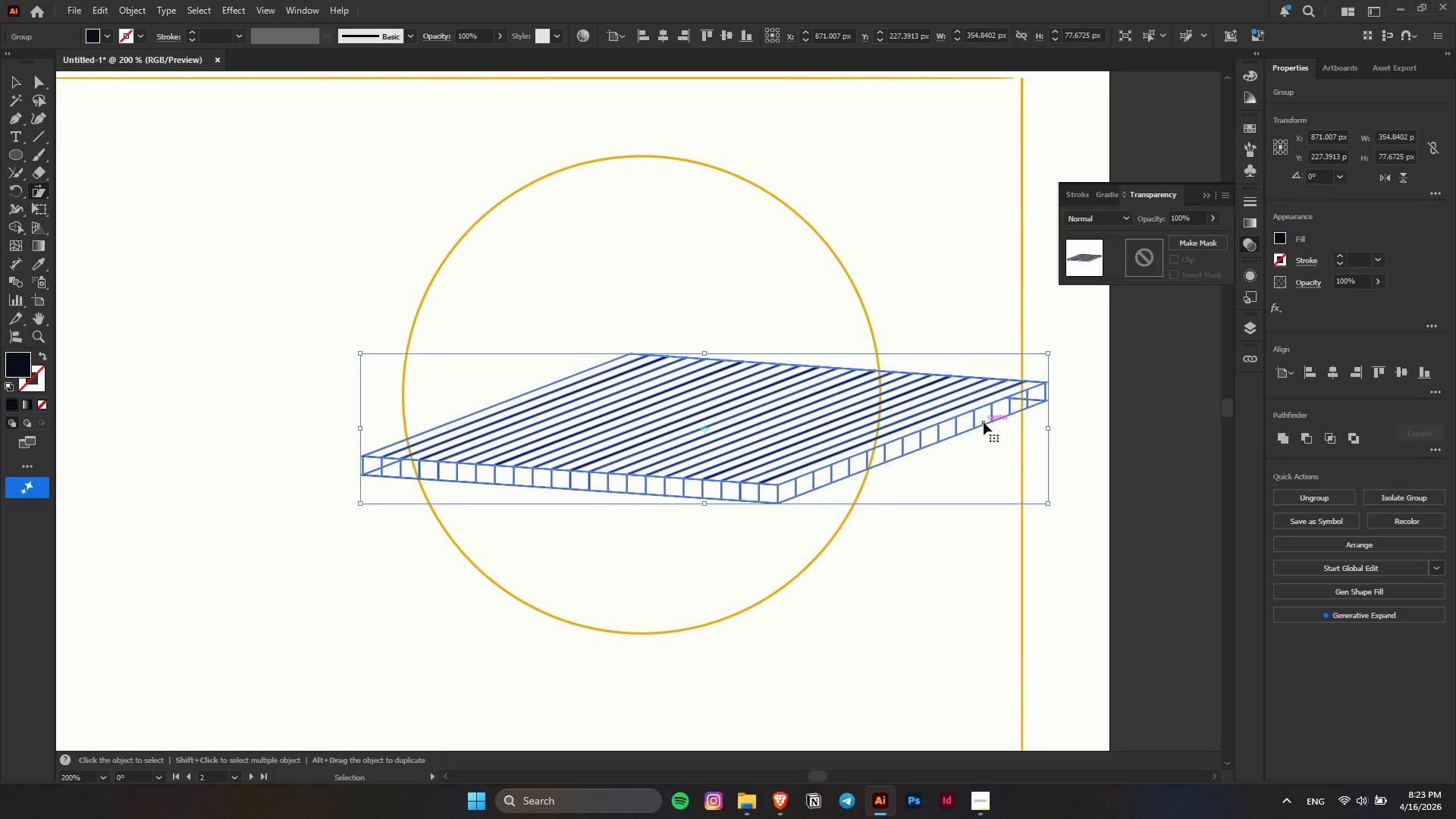 
key(Control+Z)
 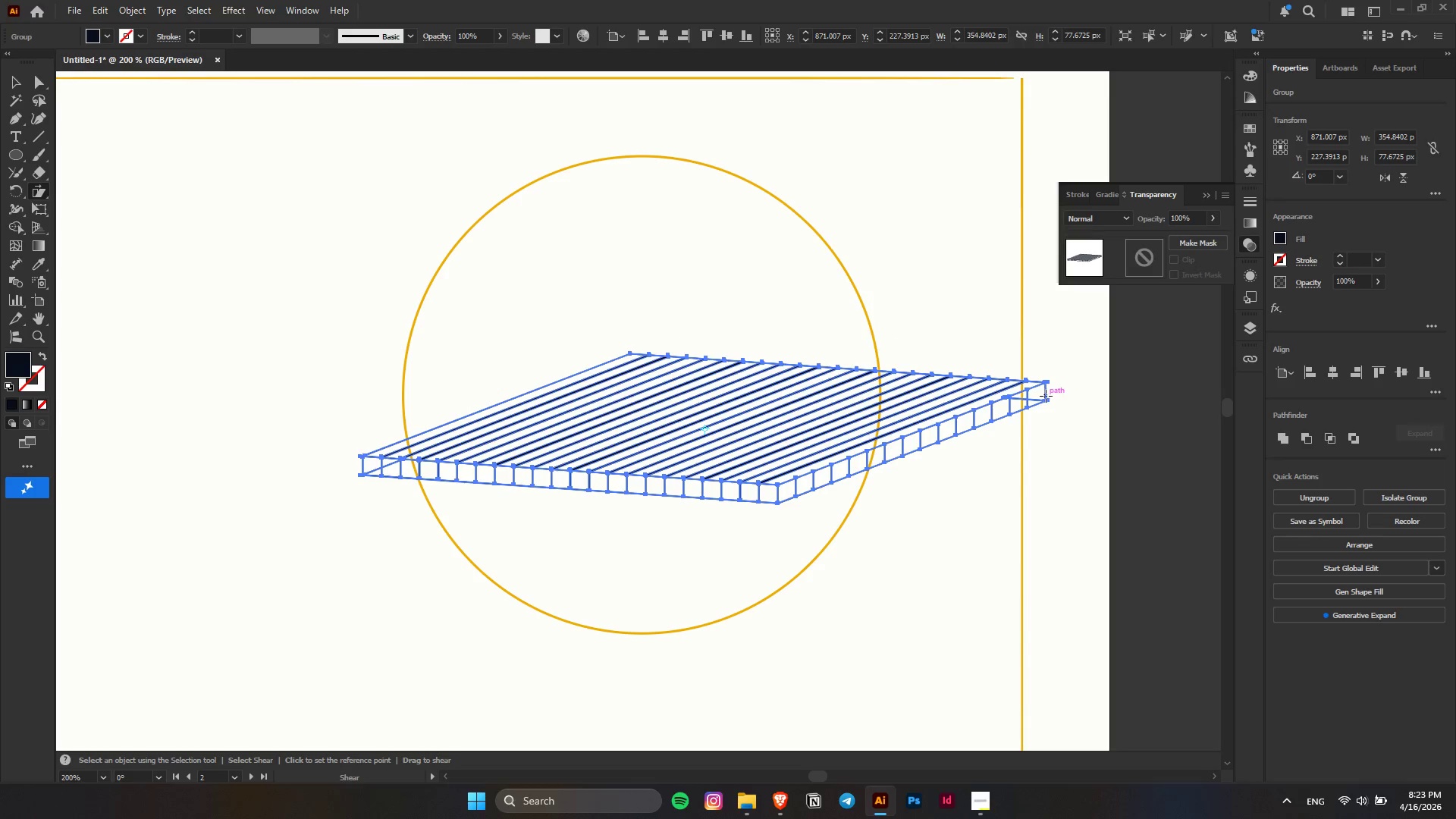 
left_click_drag(start_coordinate=[1047, 392], to_coordinate=[974, 339])
 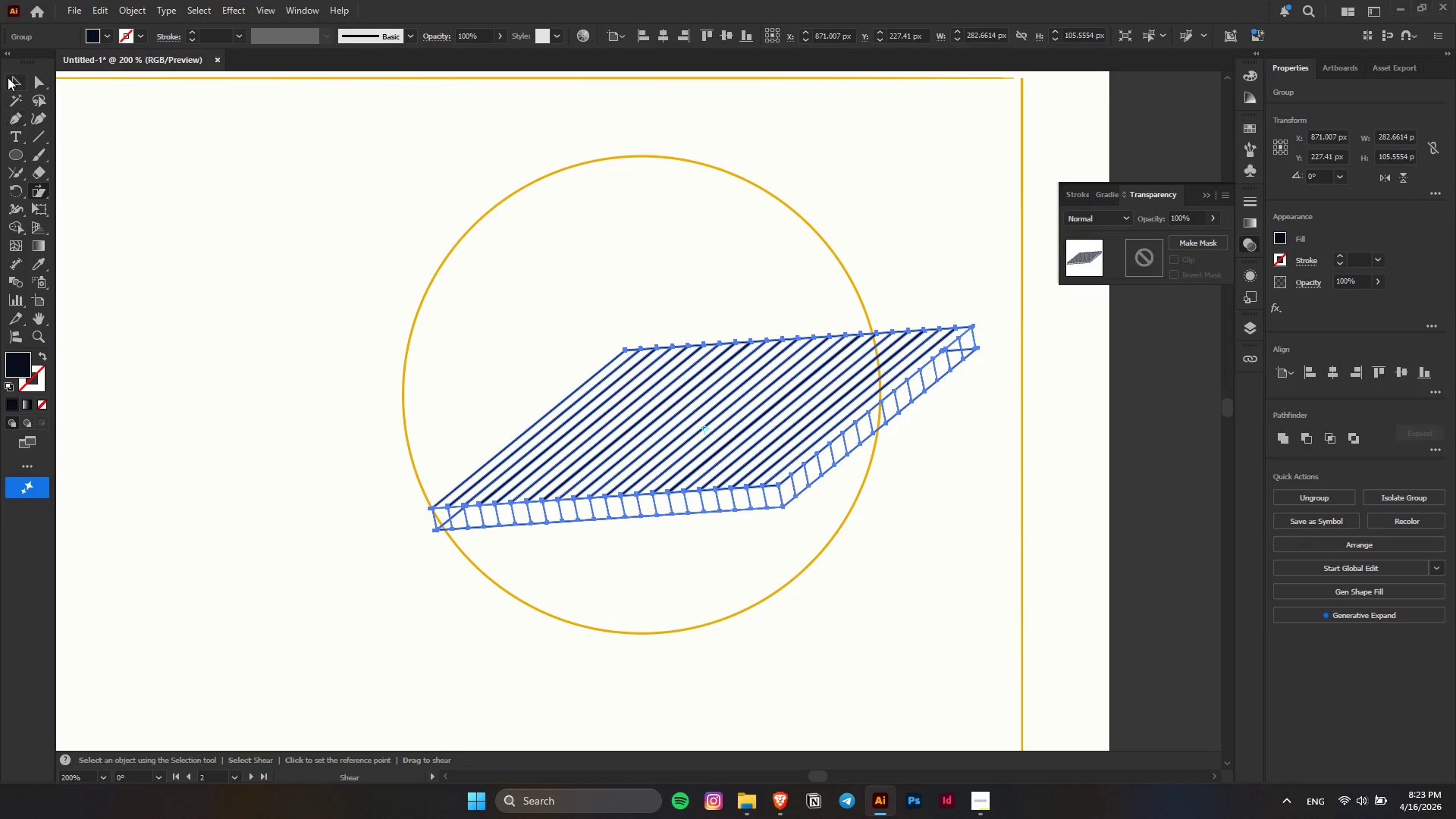 
left_click([11, 84])
 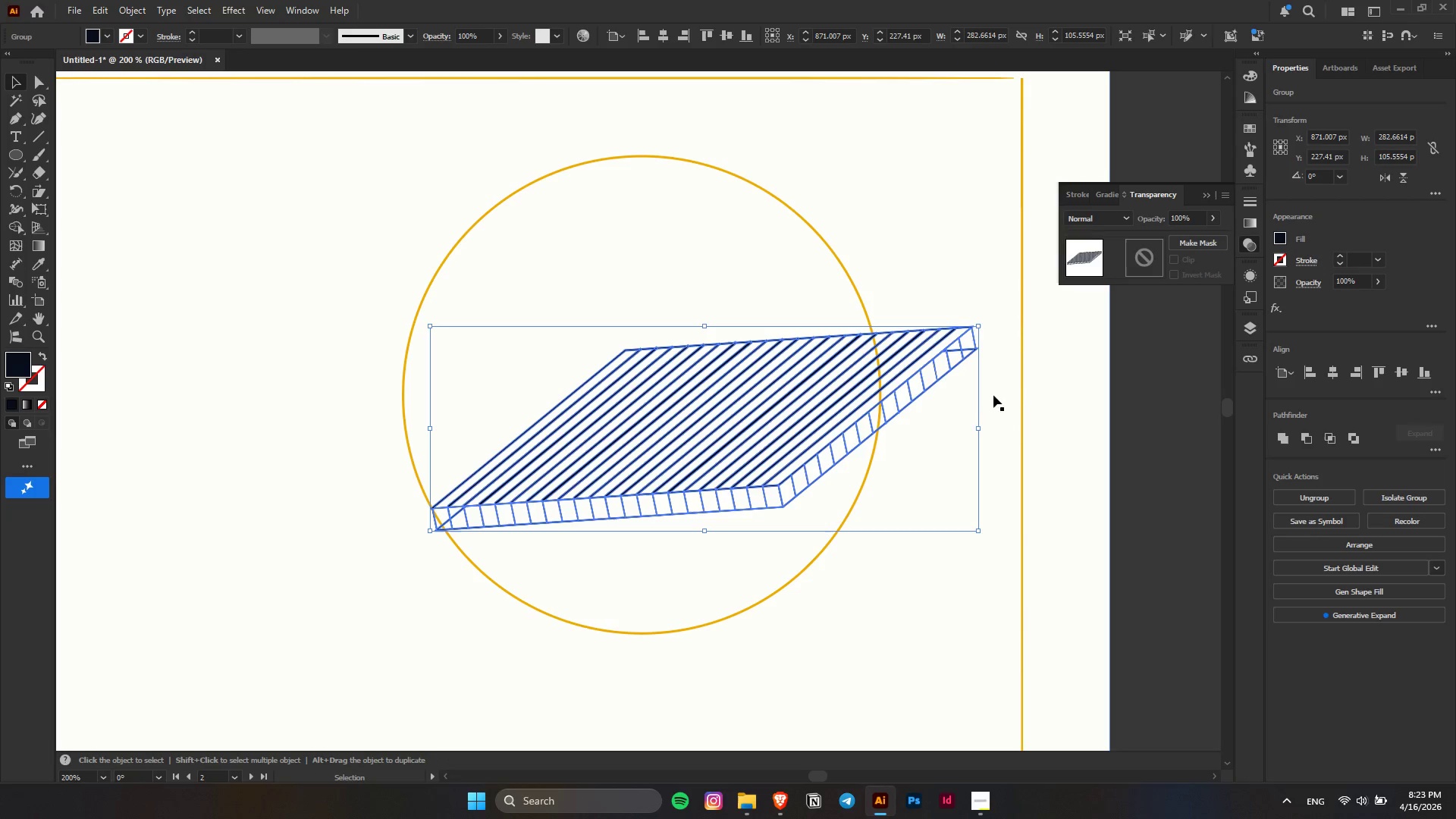 
hold_key(key=ShiftLeft, duration=1.36)
hold_key(key=AltLeft, duration=1.05)
left_click_drag(start_coordinate=[976, 427], to_coordinate=[917, 425])
 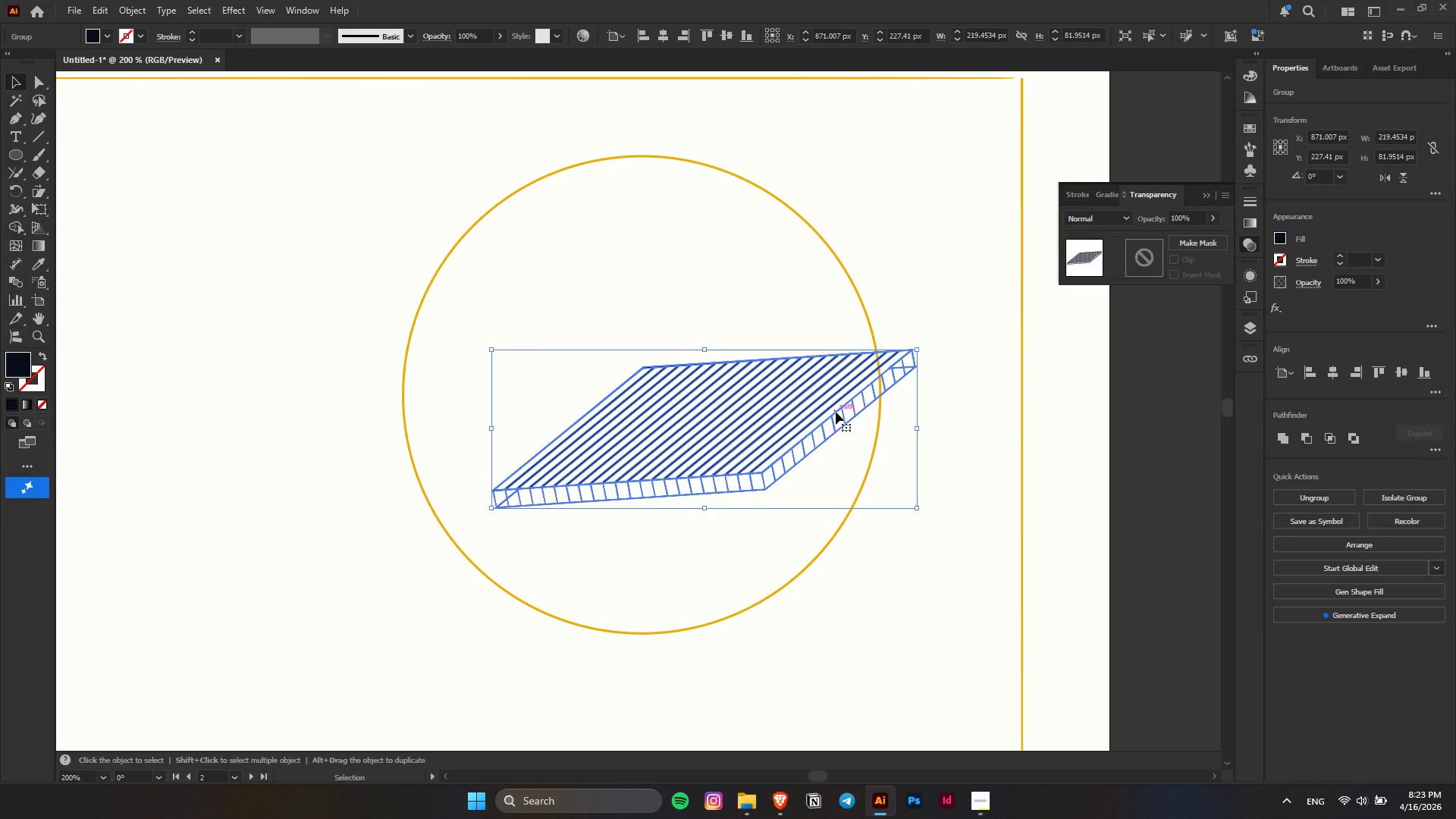 
left_click_drag(start_coordinate=[836, 412], to_coordinate=[775, 397])
 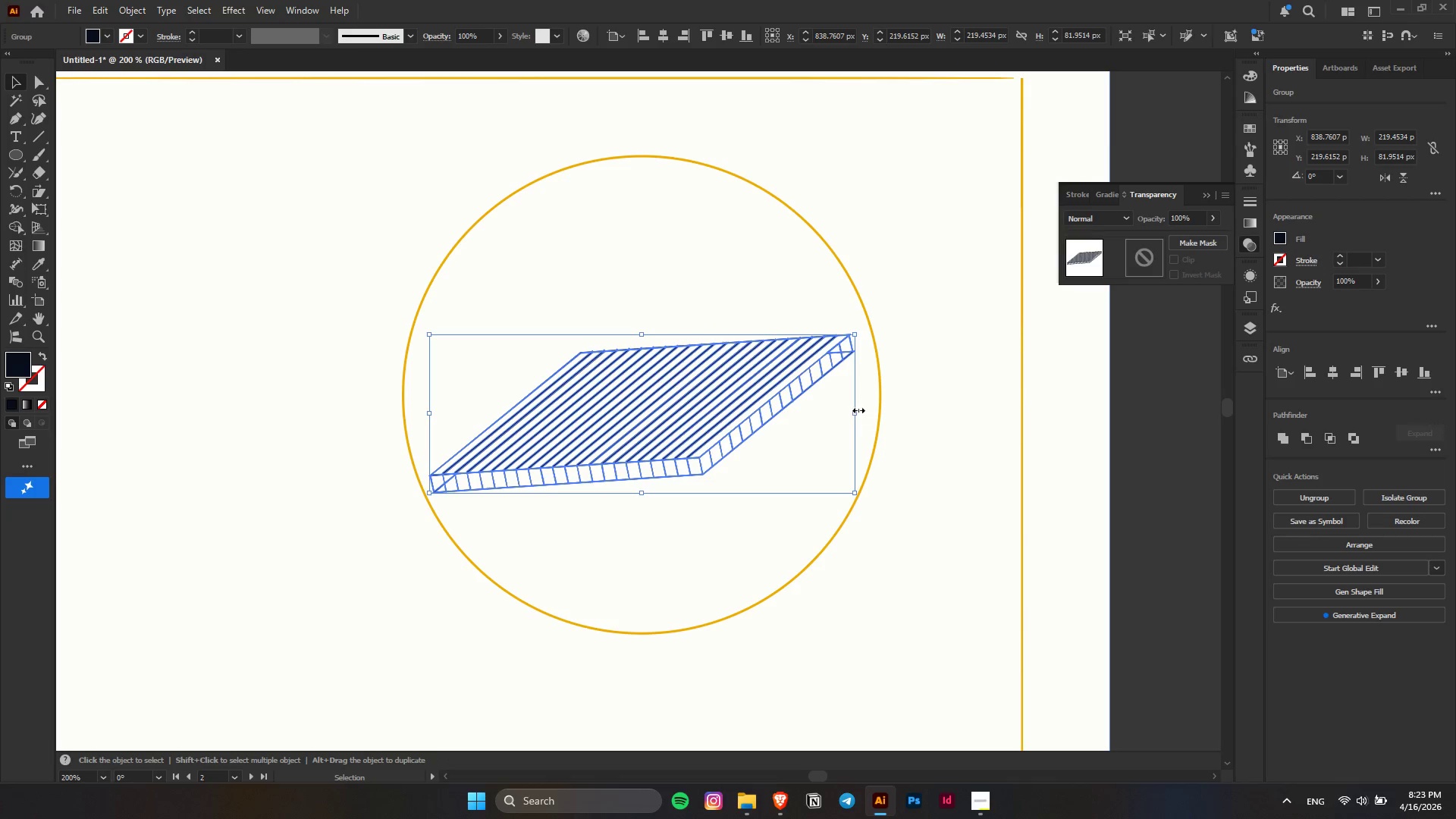 
hold_key(key=ShiftLeft, duration=2.77)
hold_key(key=AltLeft, duration=1.5)
left_click_drag(start_coordinate=[855, 415], to_coordinate=[877, 417])
 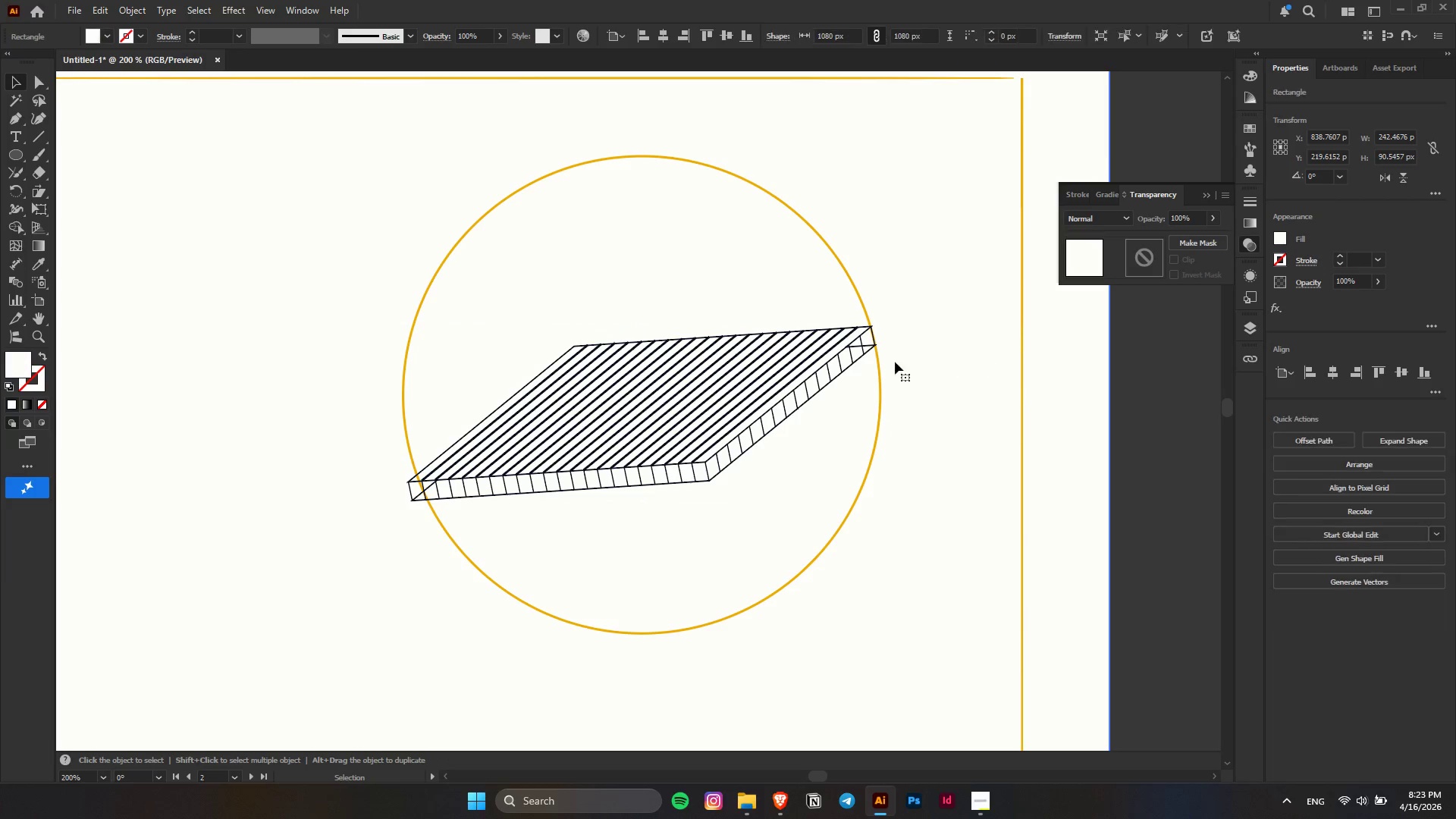 
hold_key(key=AltLeft, duration=1.0)
 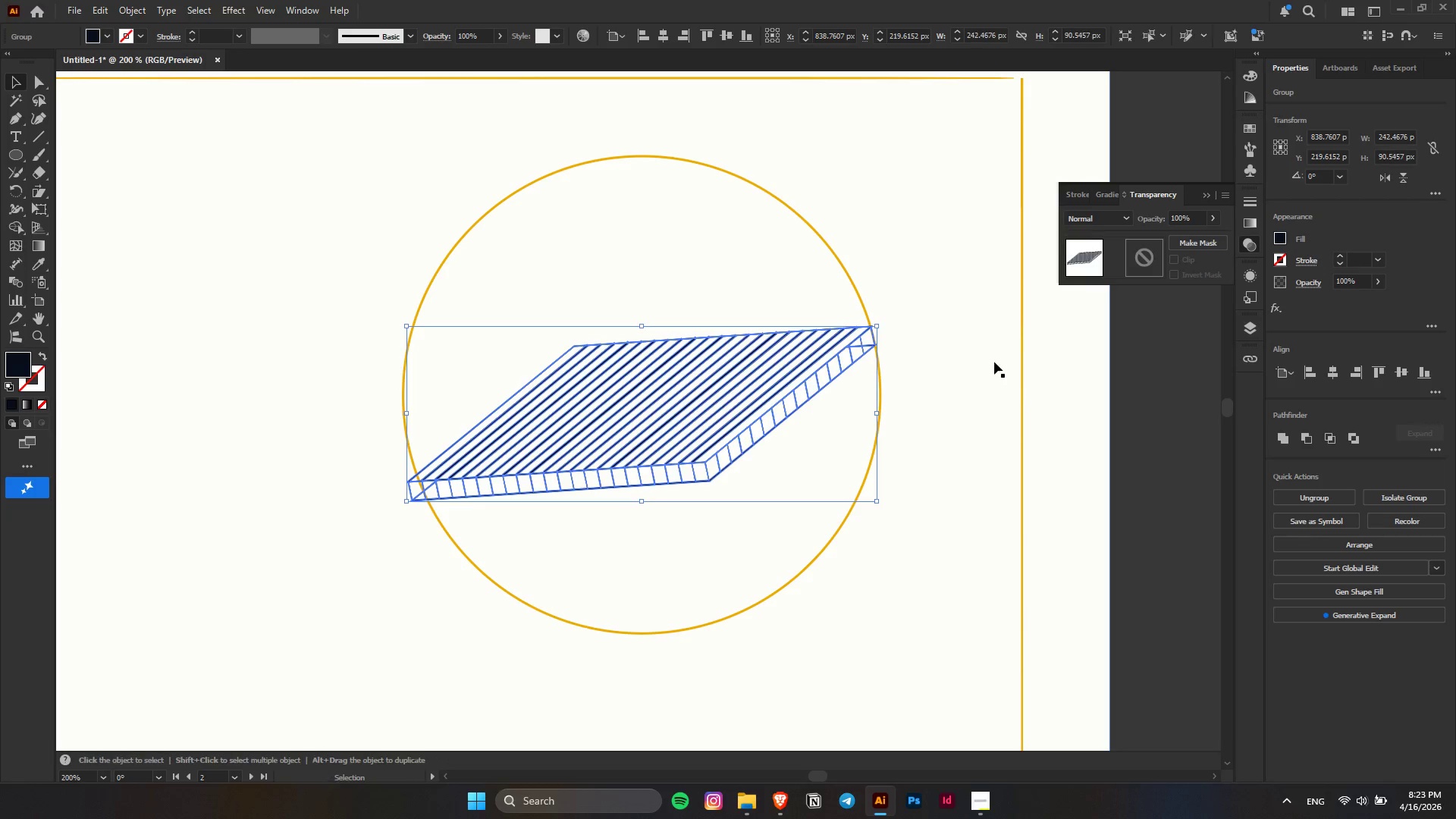 
left_click([994, 362])
 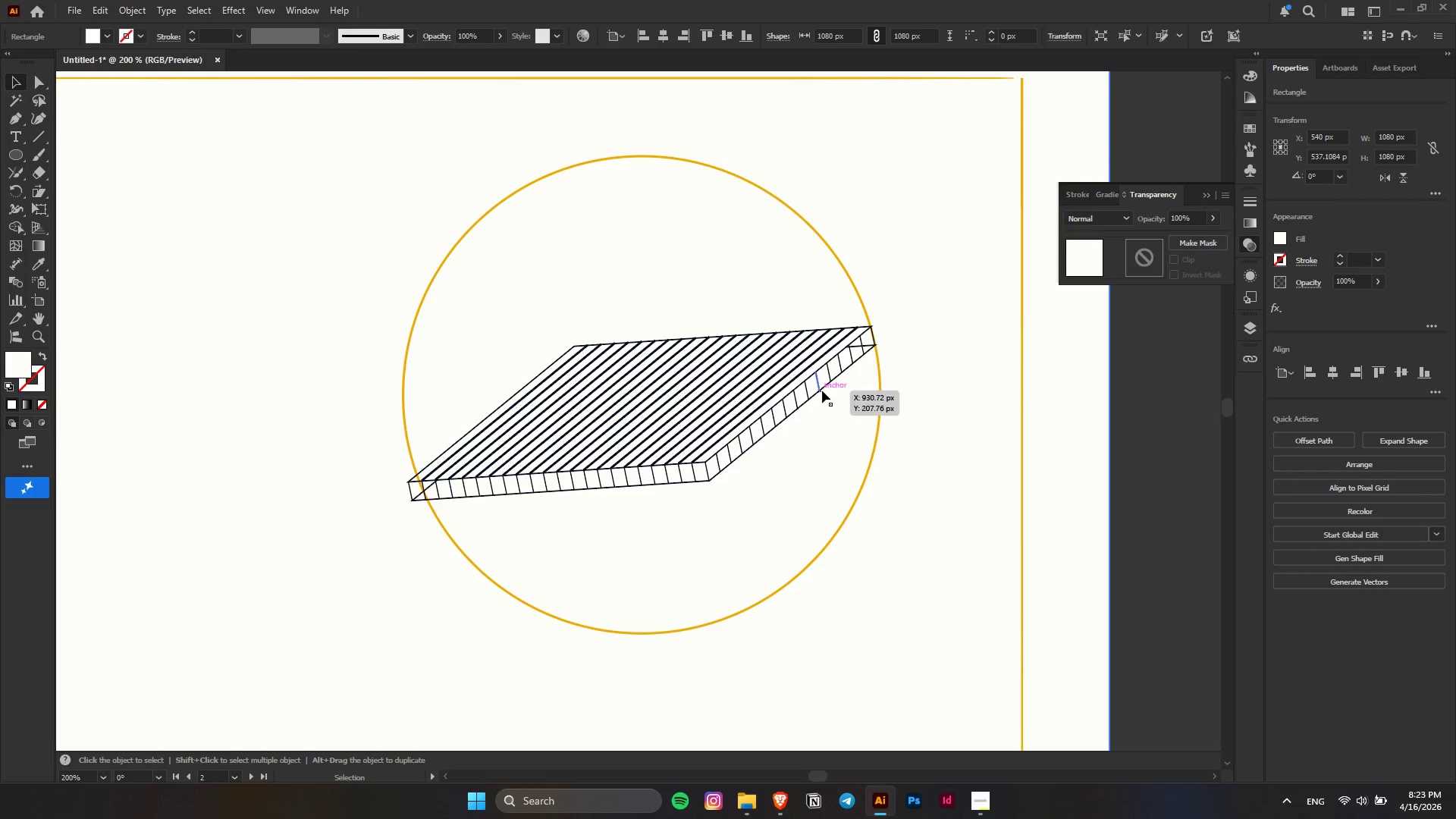 
left_click_drag(start_coordinate=[824, 386], to_coordinate=[832, 386])
 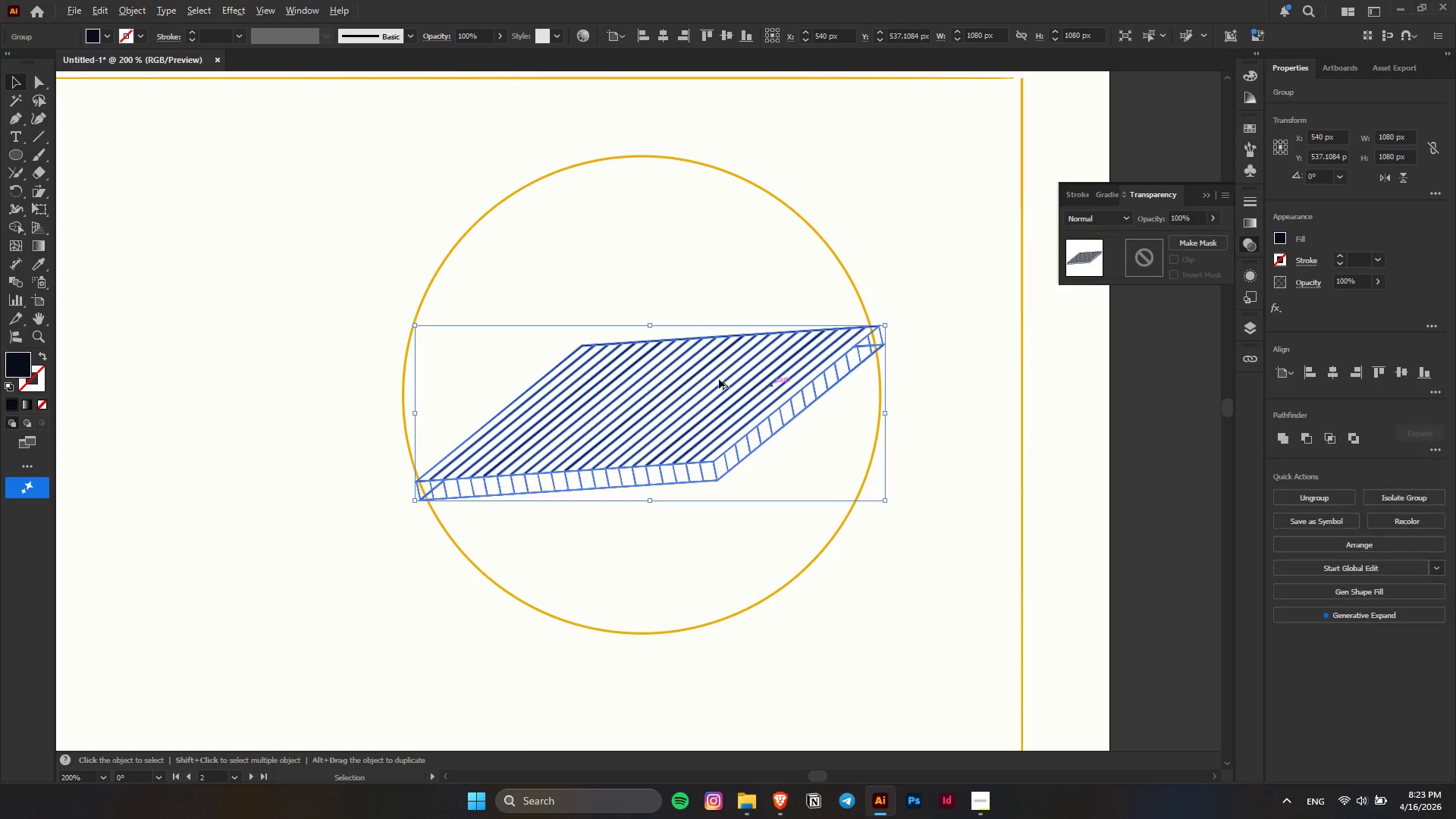 
hold_key(key=AltLeft, duration=0.55)
scroll: coordinate [647, 366], scroll_direction: up, amount: 5.0
 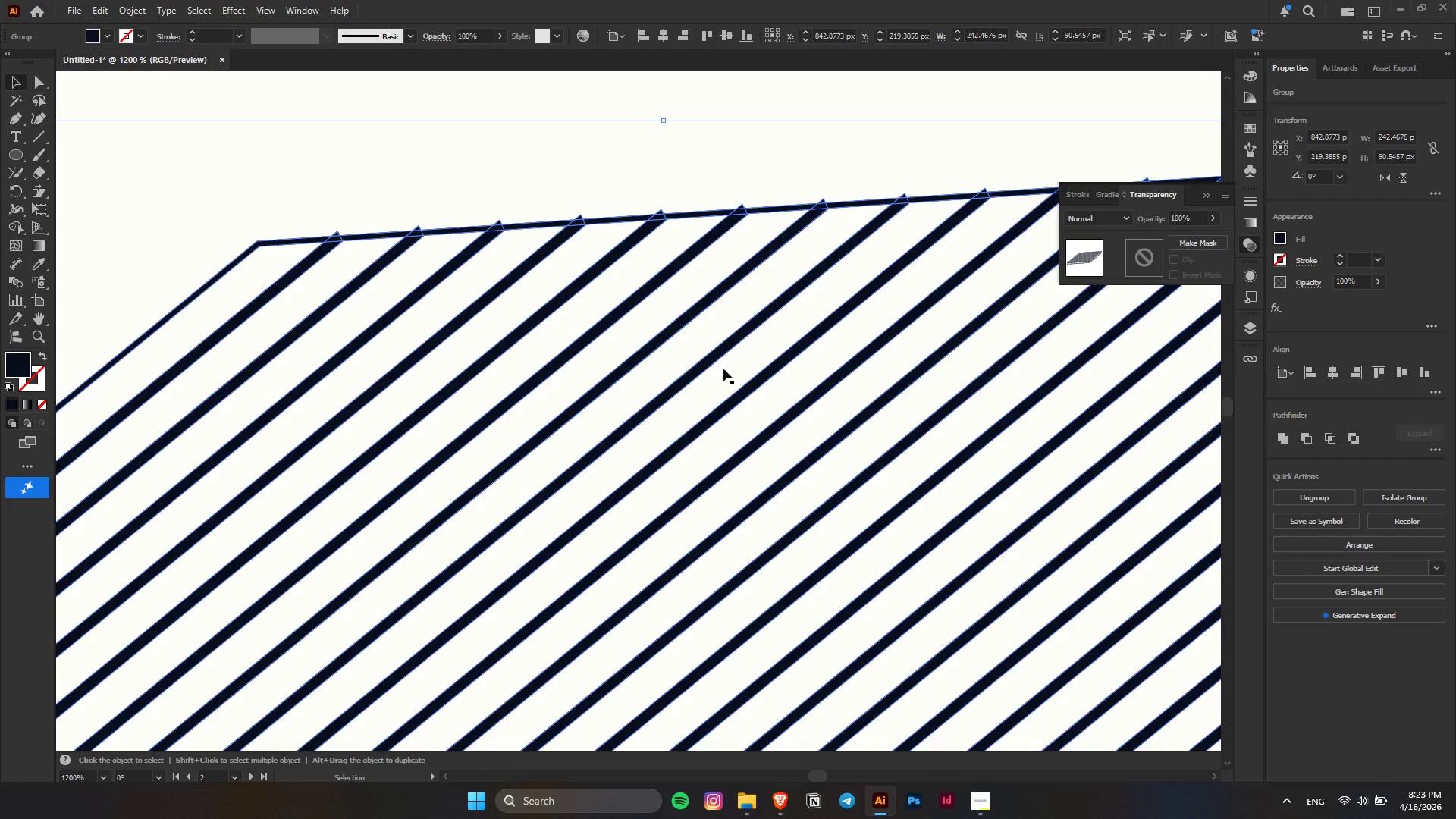 
hold_key(key=AltLeft, duration=0.52)
 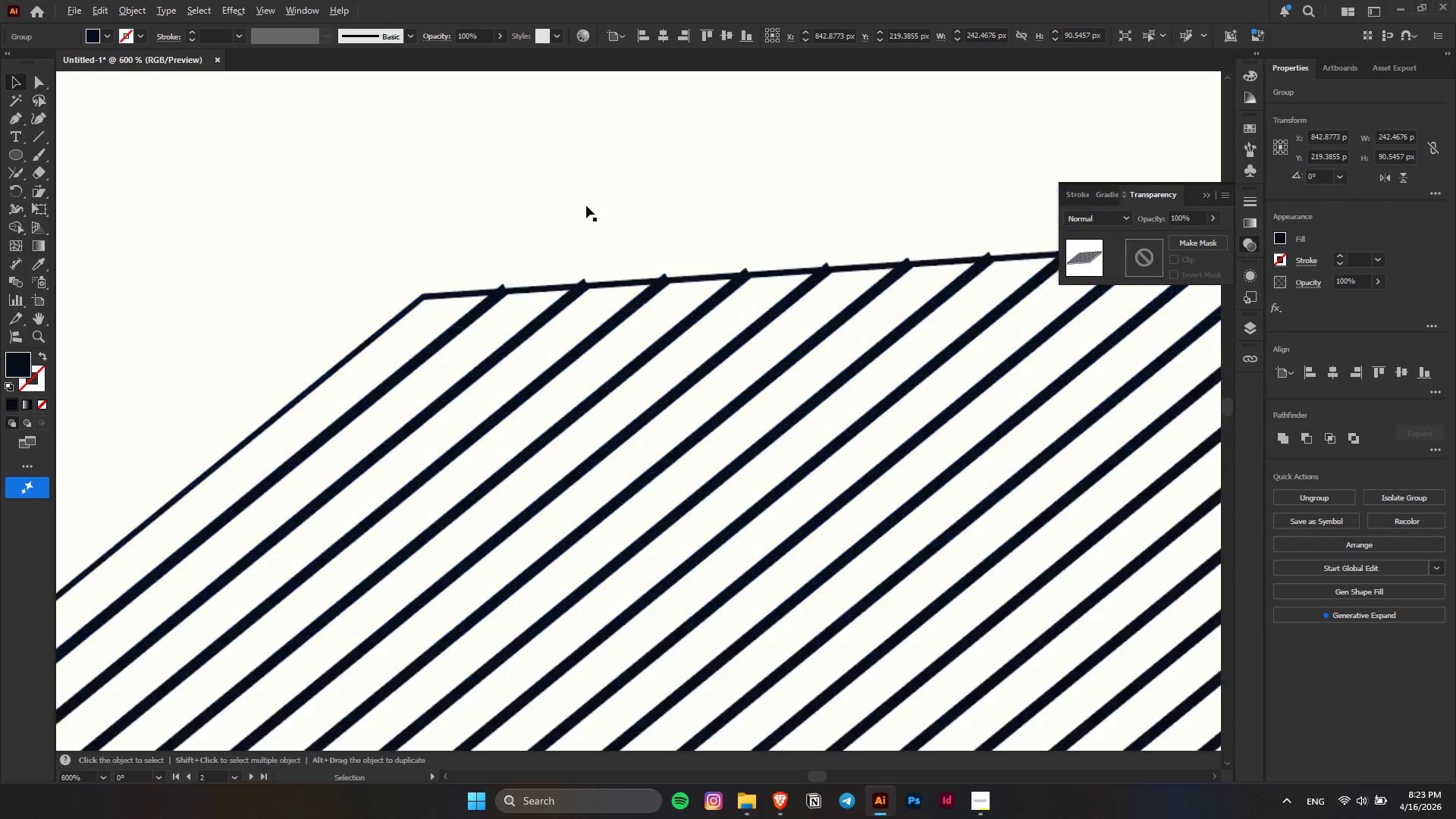 
hold_key(key=AltLeft, duration=0.81)
 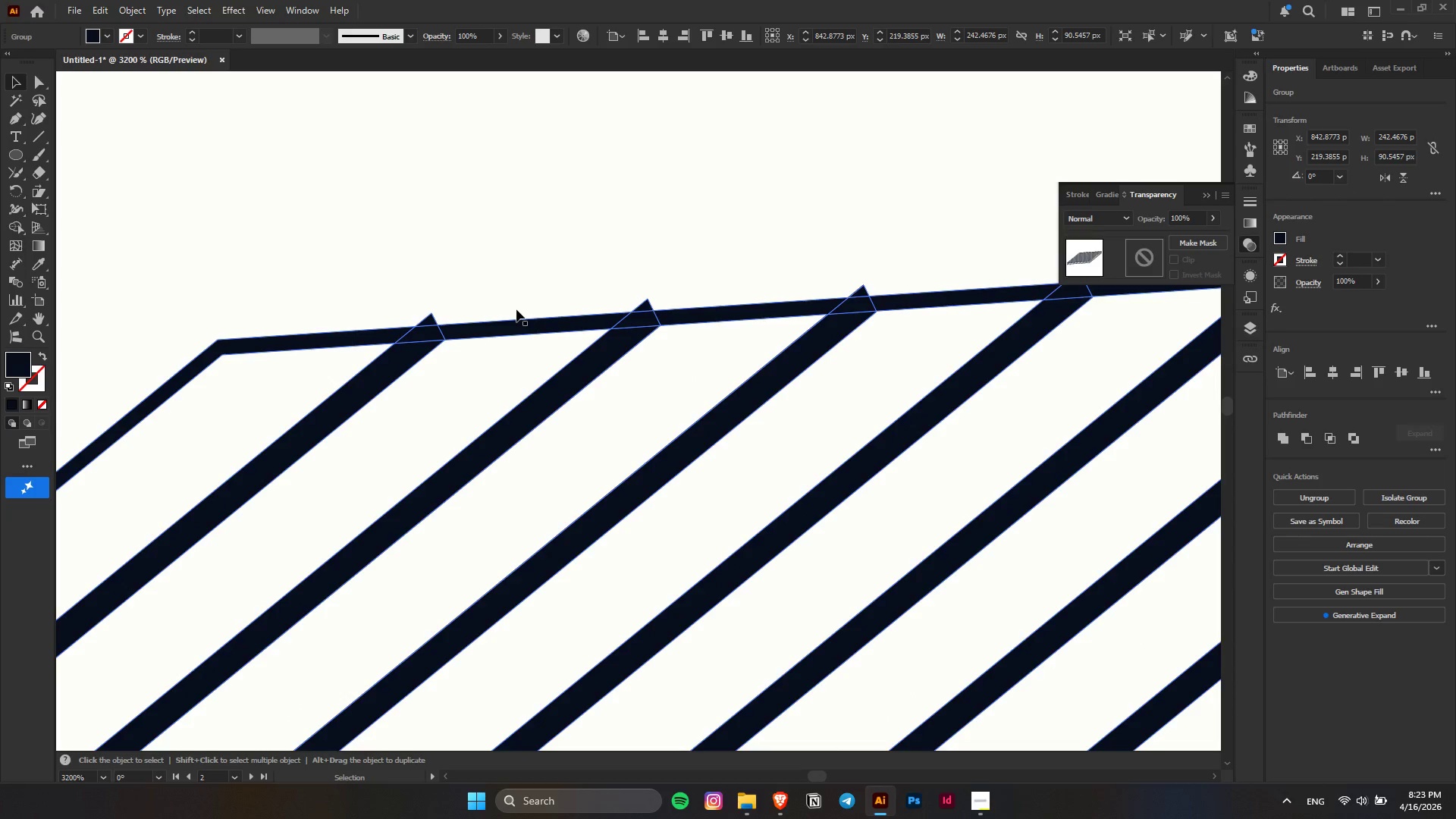 
scroll: coordinate [752, 259], scroll_direction: down, amount: 2.0
 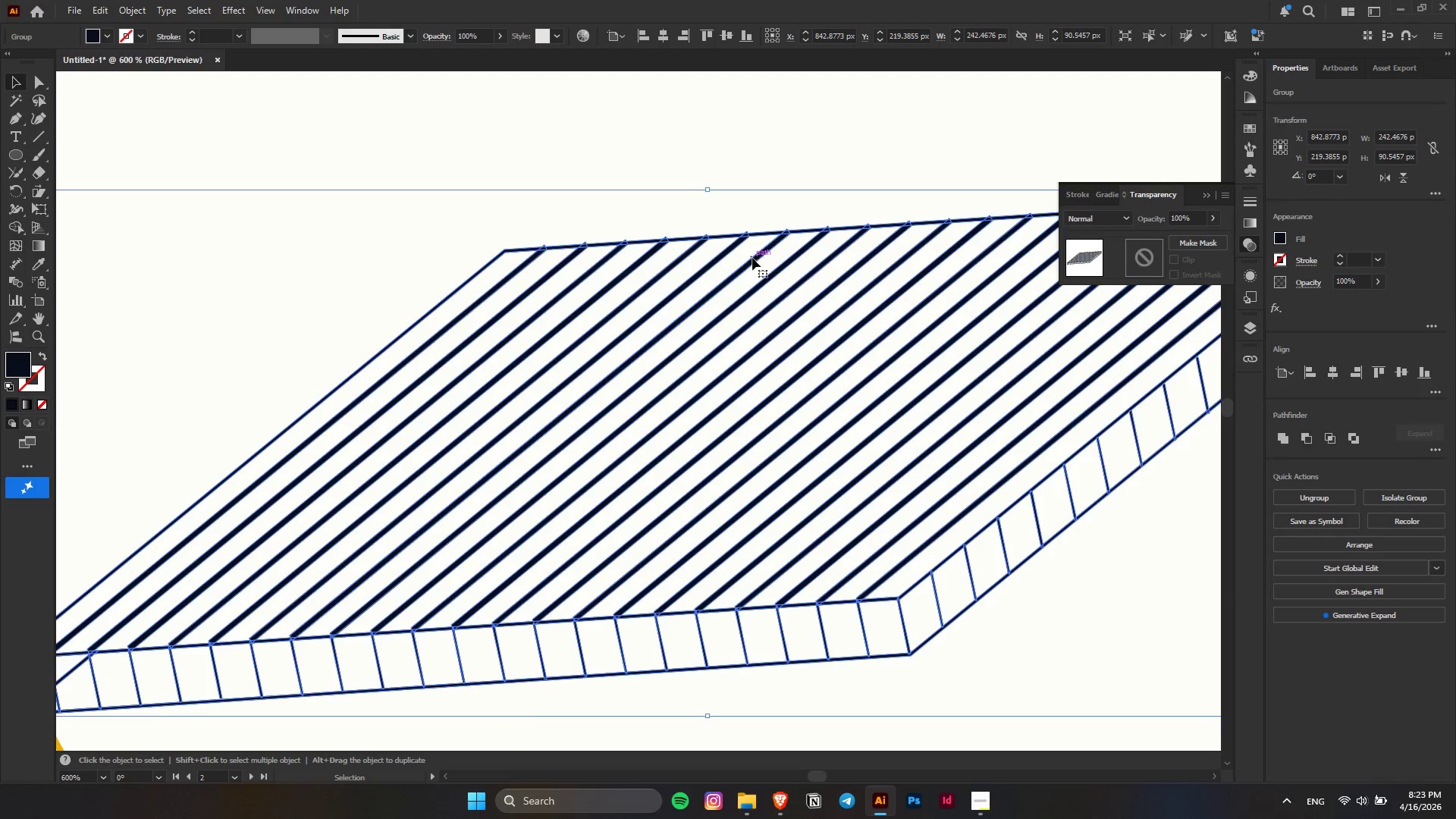 
scroll: coordinate [519, 307], scroll_direction: up, amount: 5.0
 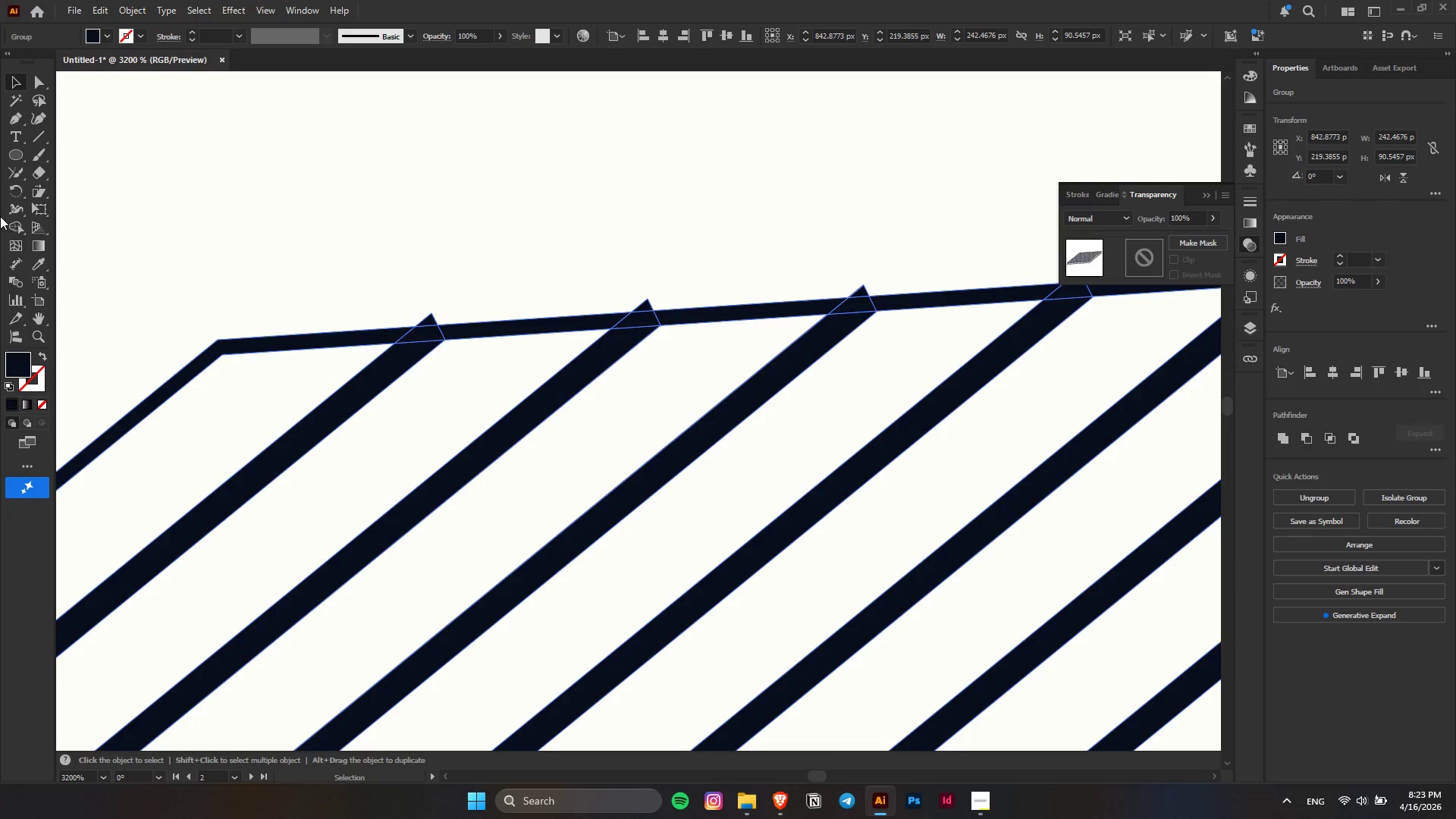 
hold_key(key=AltLeft, duration=1.5)
left_click_drag(start_coordinate=[397, 322], to_coordinate=[460, 317])
 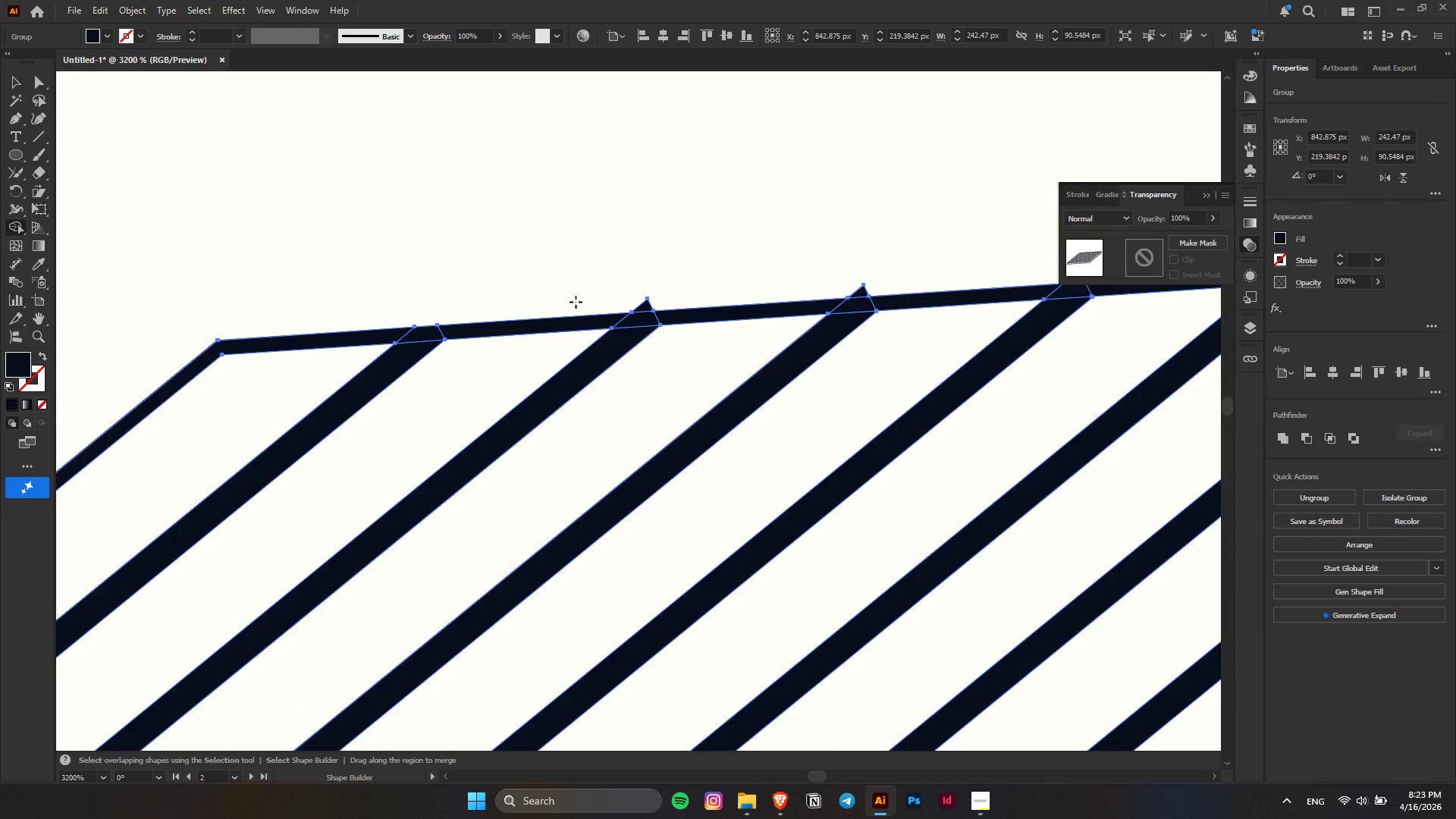 
left_click_drag(start_coordinate=[577, 302], to_coordinate=[701, 302])
 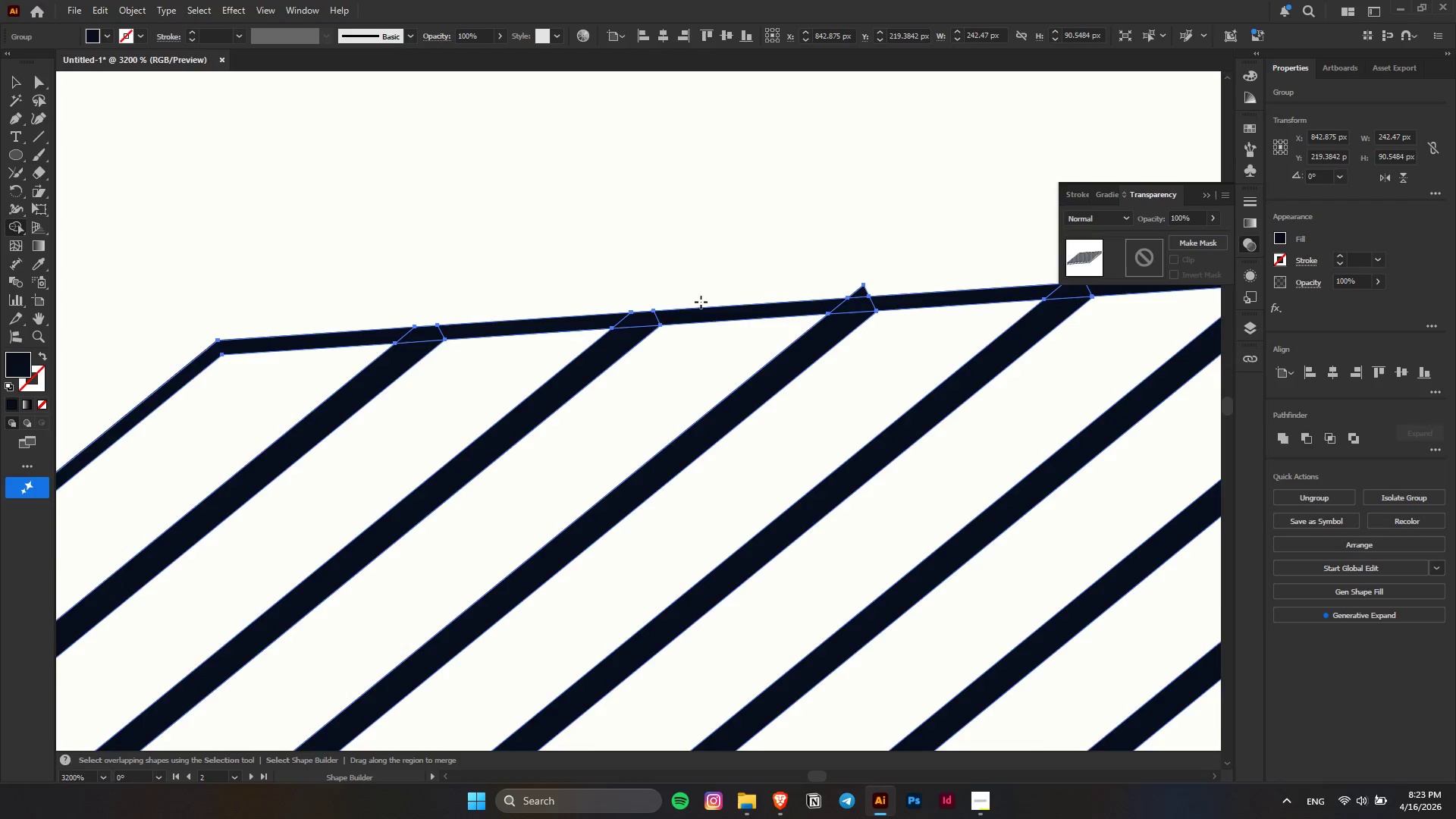 
hold_key(key=AltLeft, duration=1.52)
 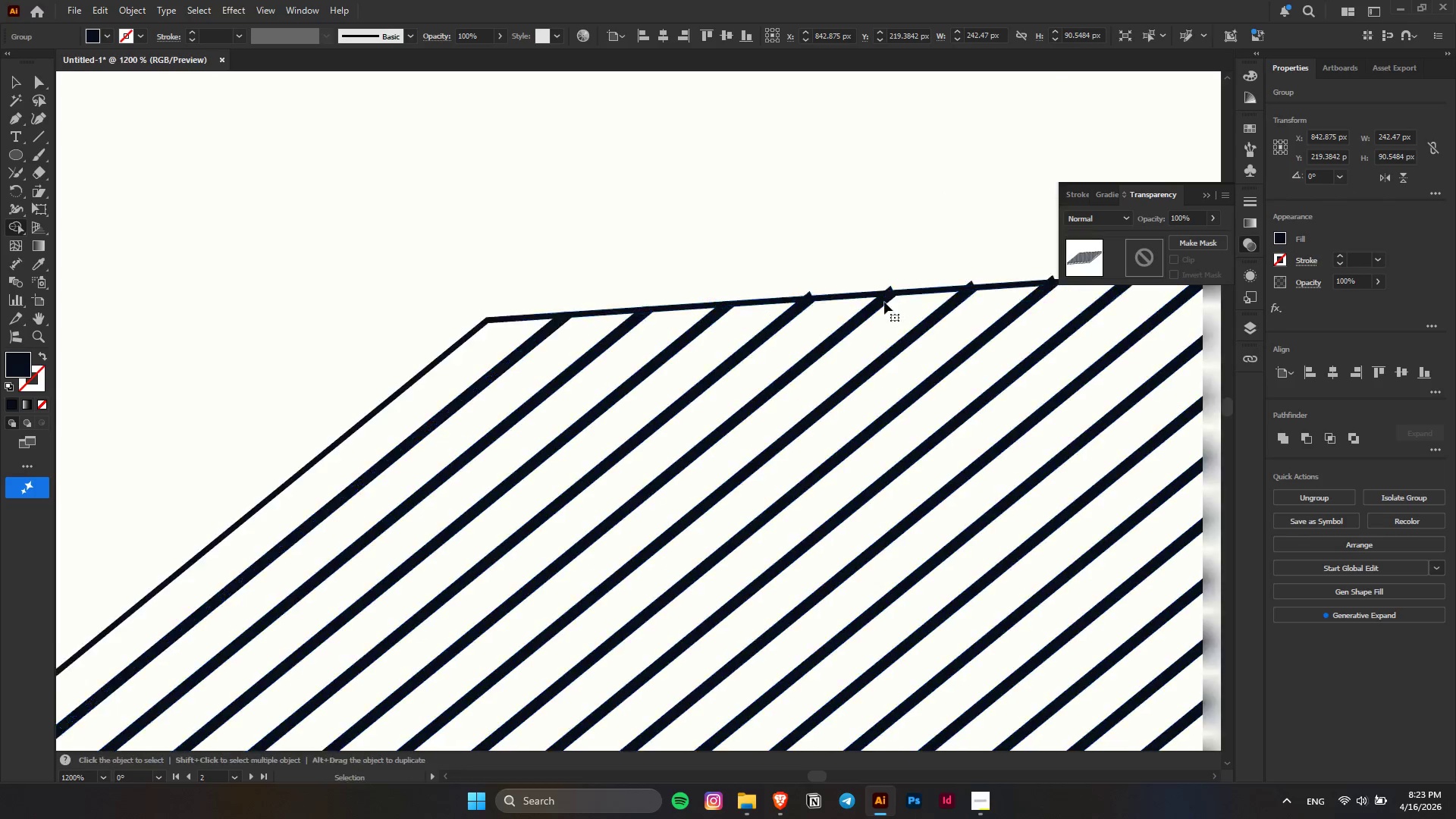 
scroll: coordinate [701, 302], scroll_direction: down, amount: 1.0
 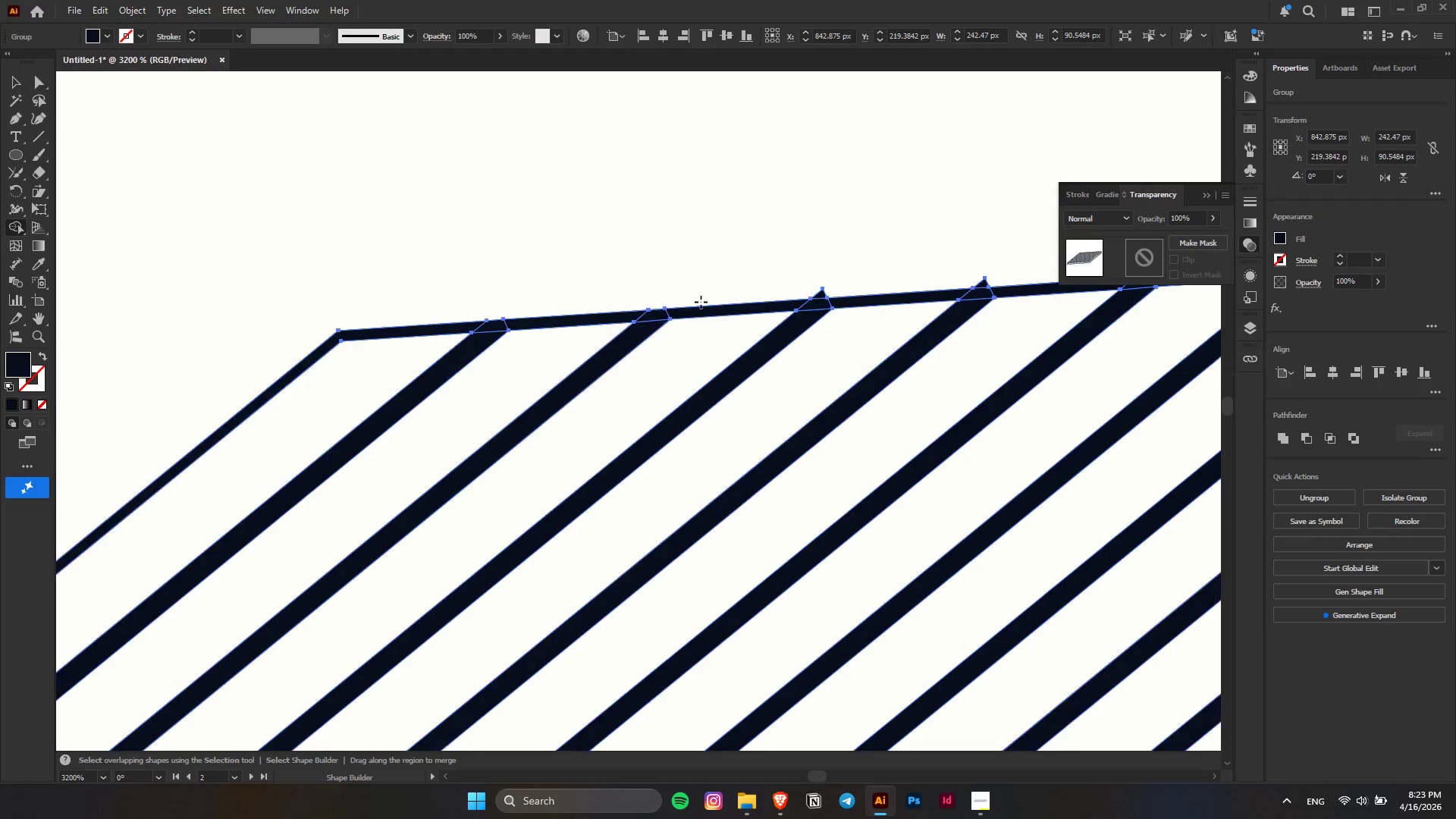 
left_click_drag(start_coordinate=[712, 299], to_coordinate=[825, 298])
 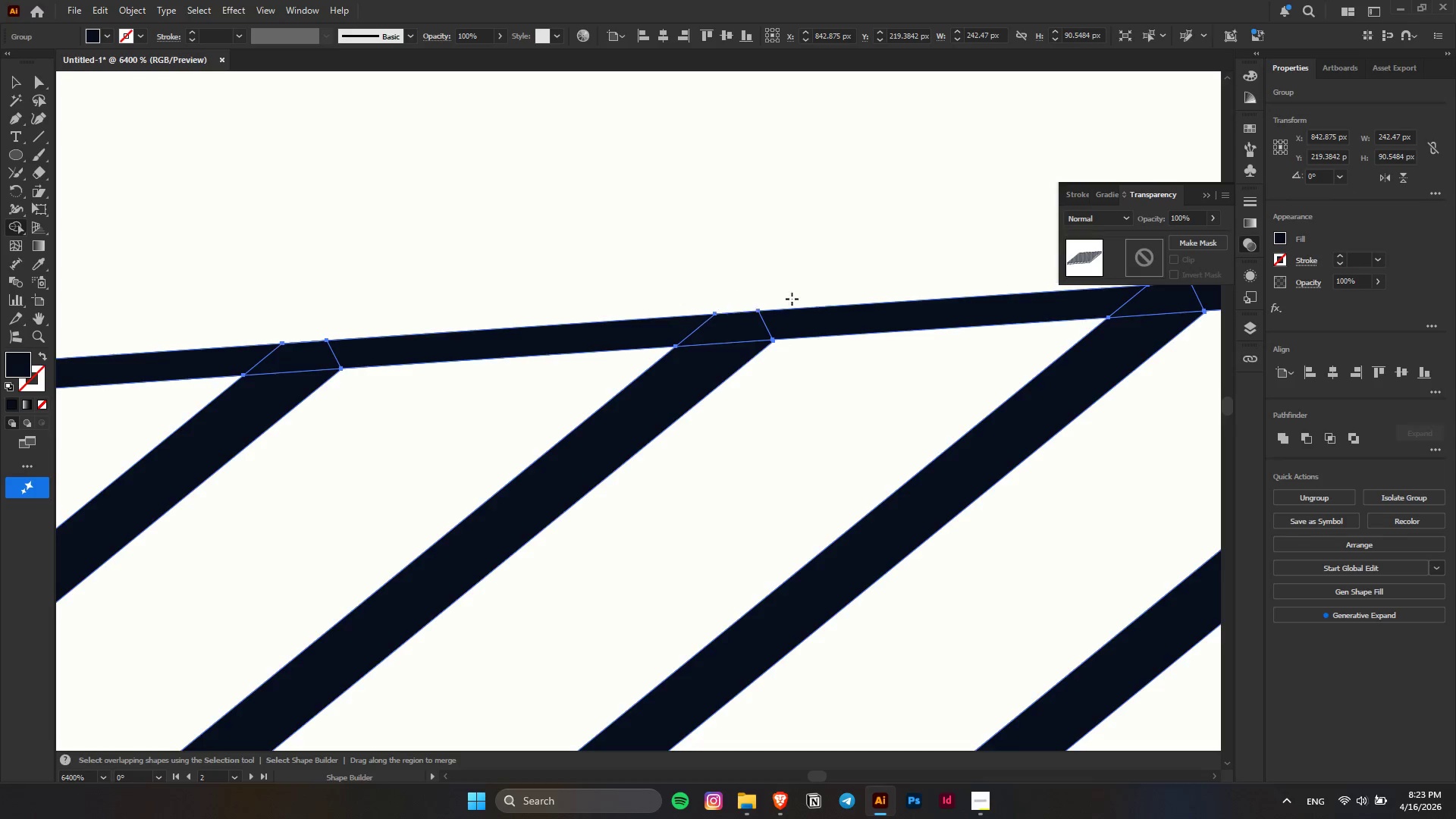 
scroll: coordinate [868, 290], scroll_direction: up, amount: 3.0
 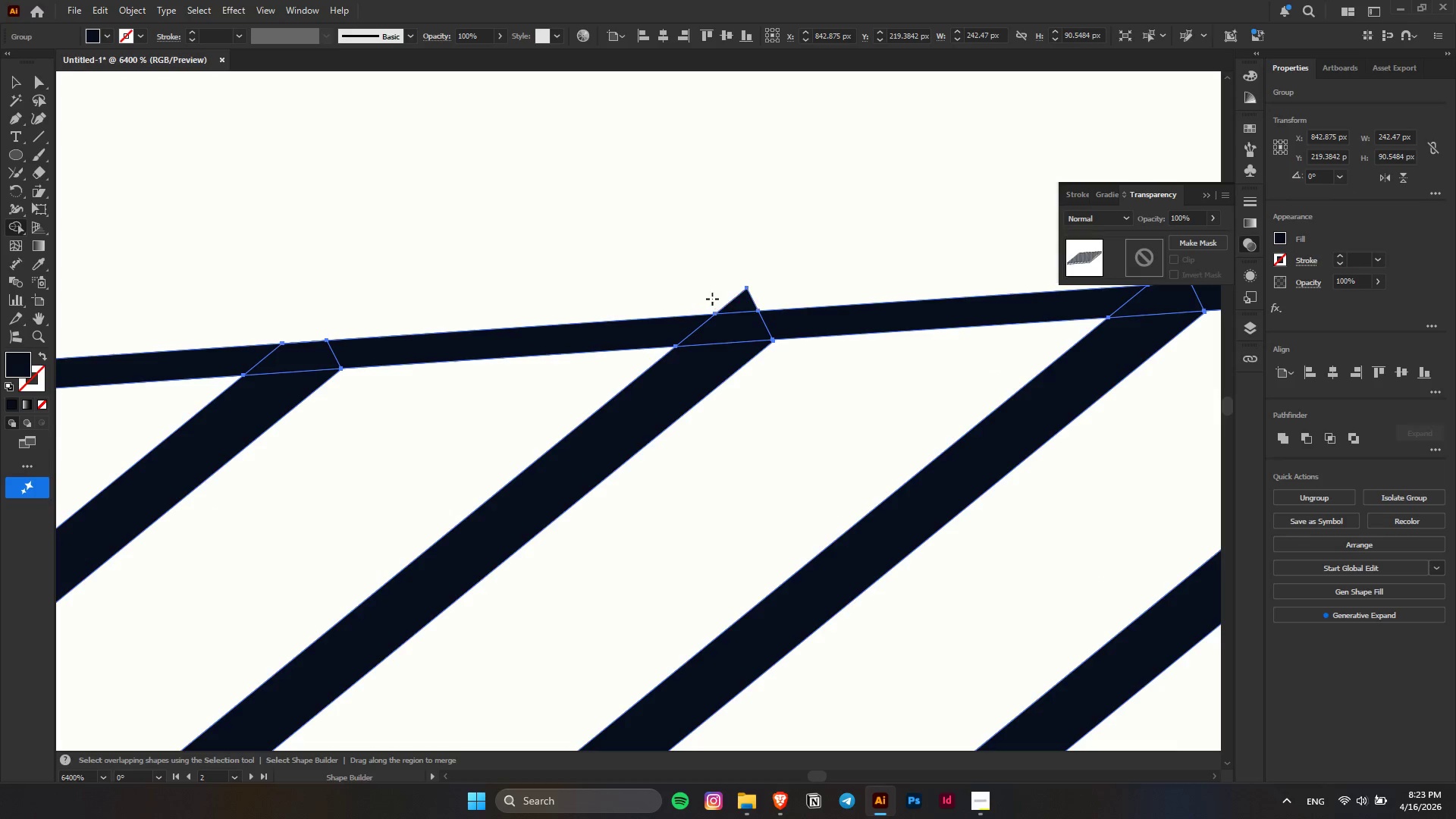 
key(Alt+AltLeft)
 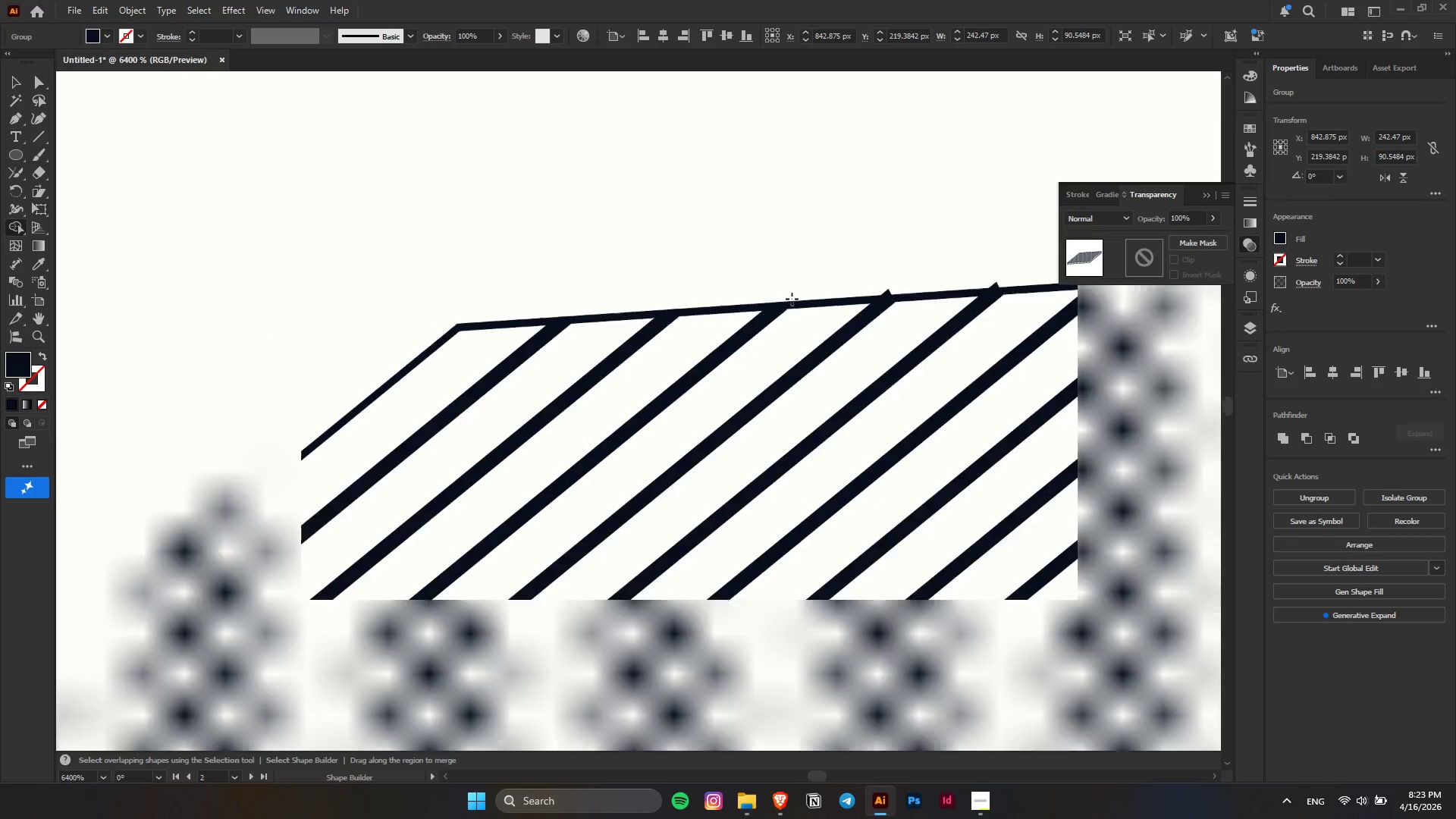 
key(Alt+AltLeft)
 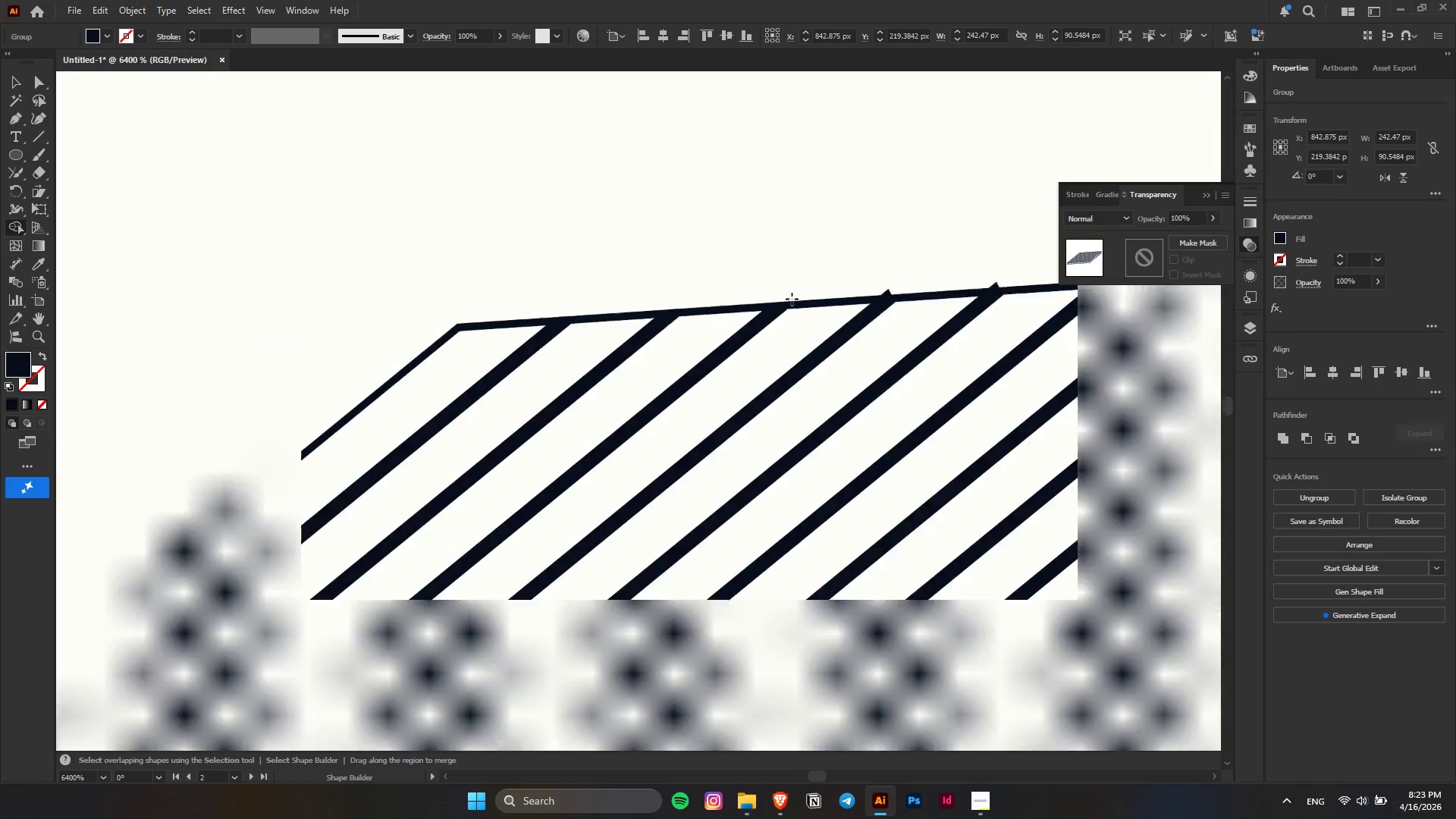 
key(Alt+AltLeft)
 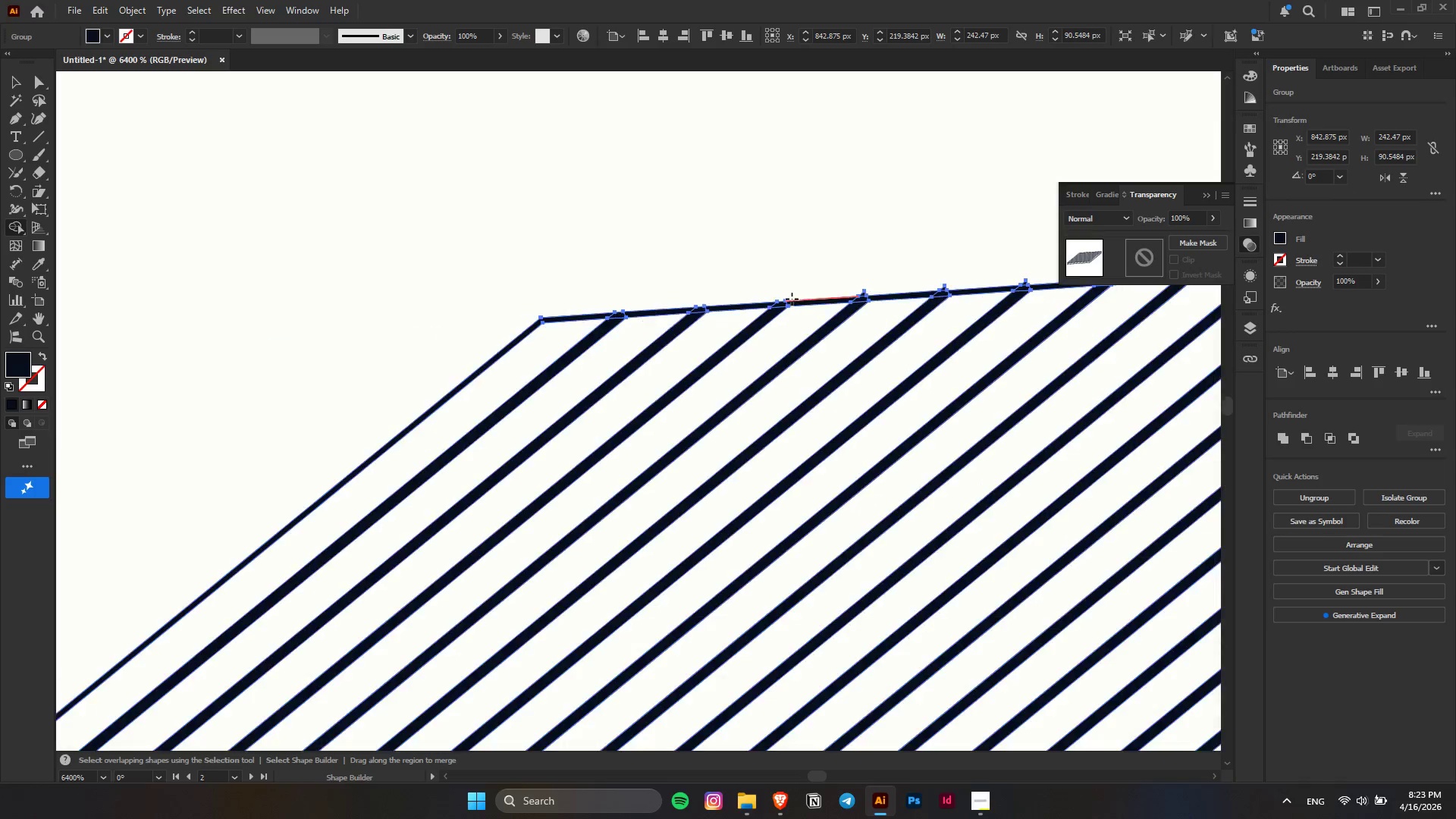 
key(Alt+AltLeft)
 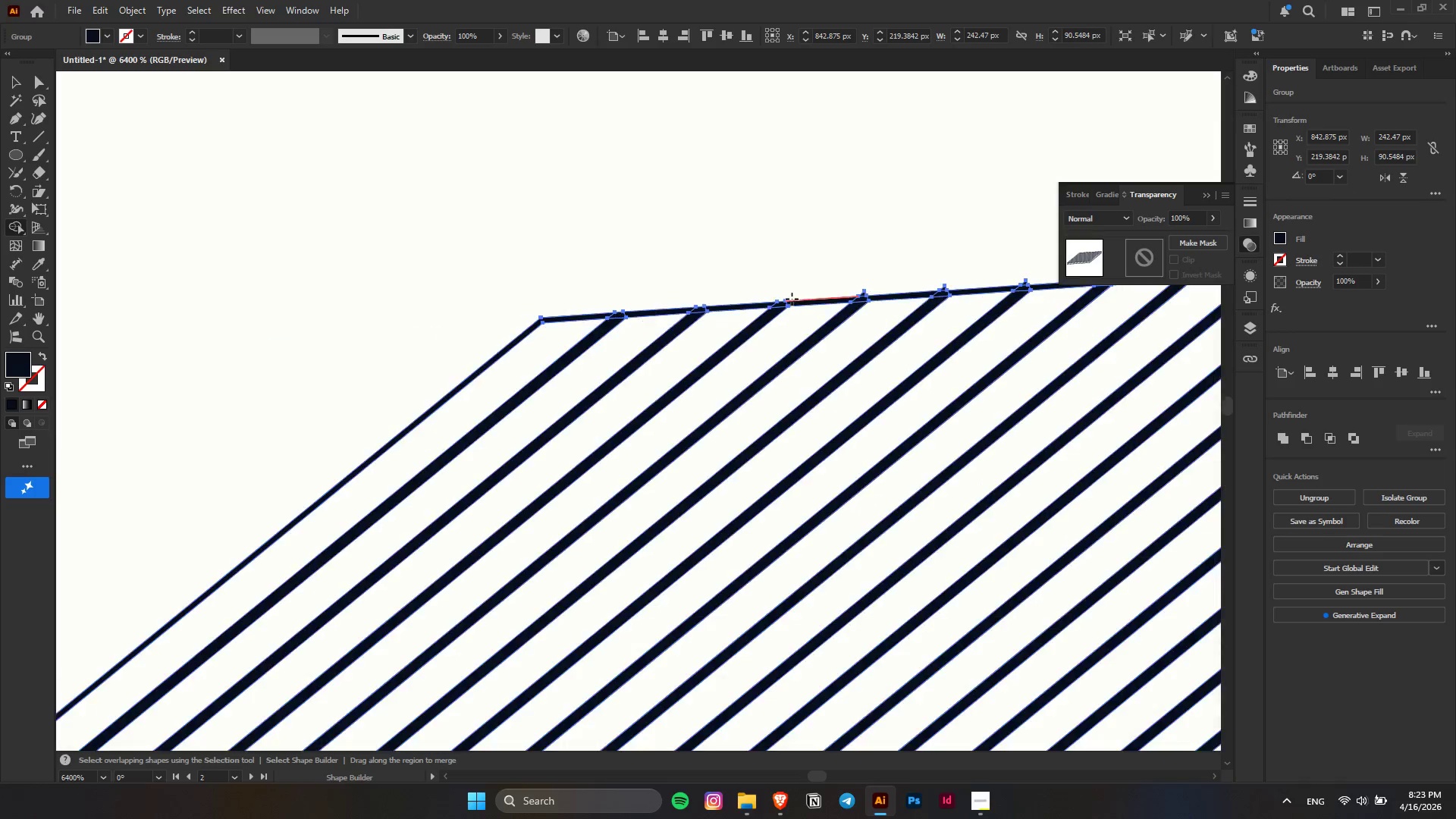 
key(Alt+AltLeft)
 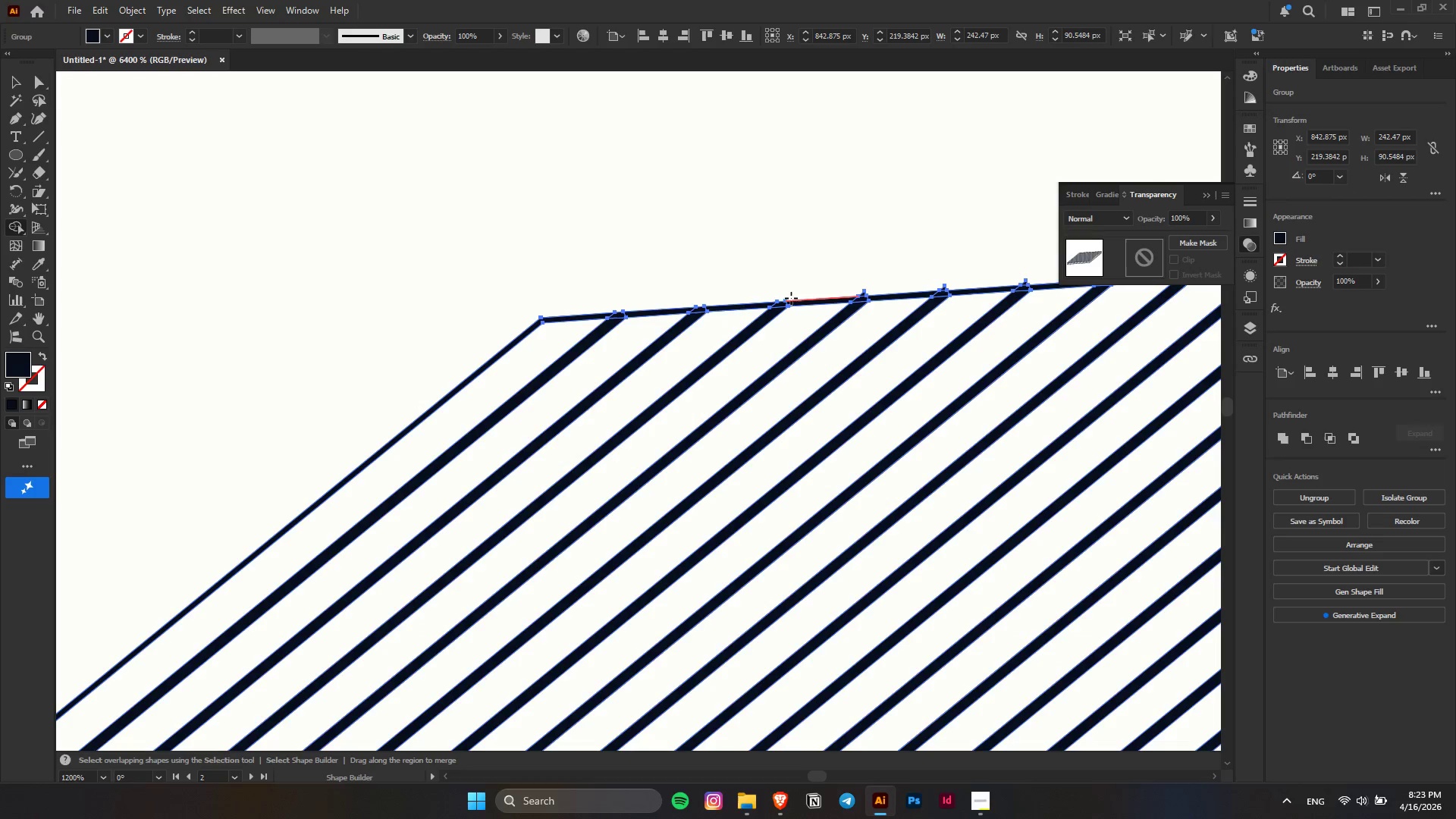 
key(Alt+AltLeft)
 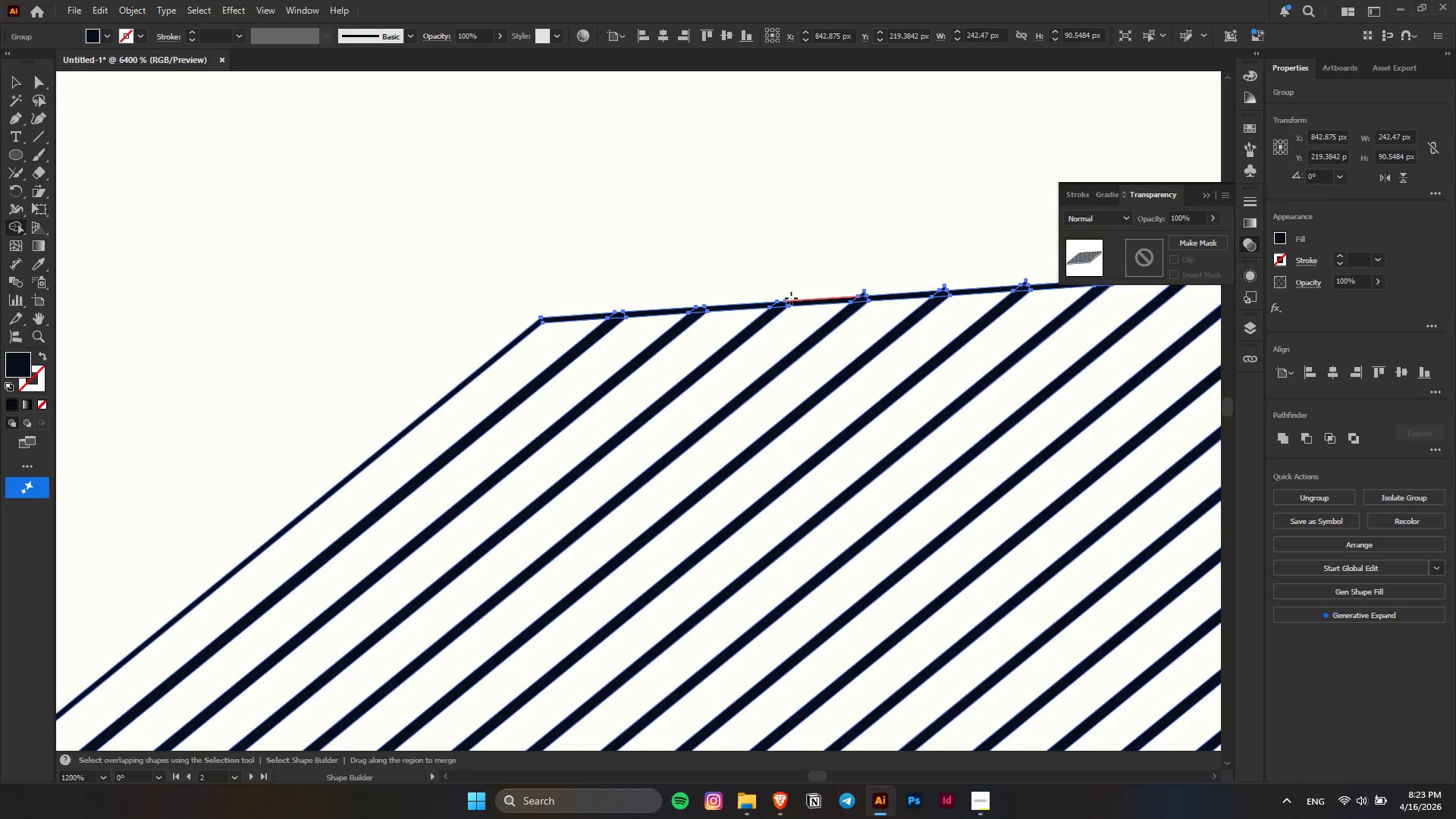 
key(Alt+AltLeft)
 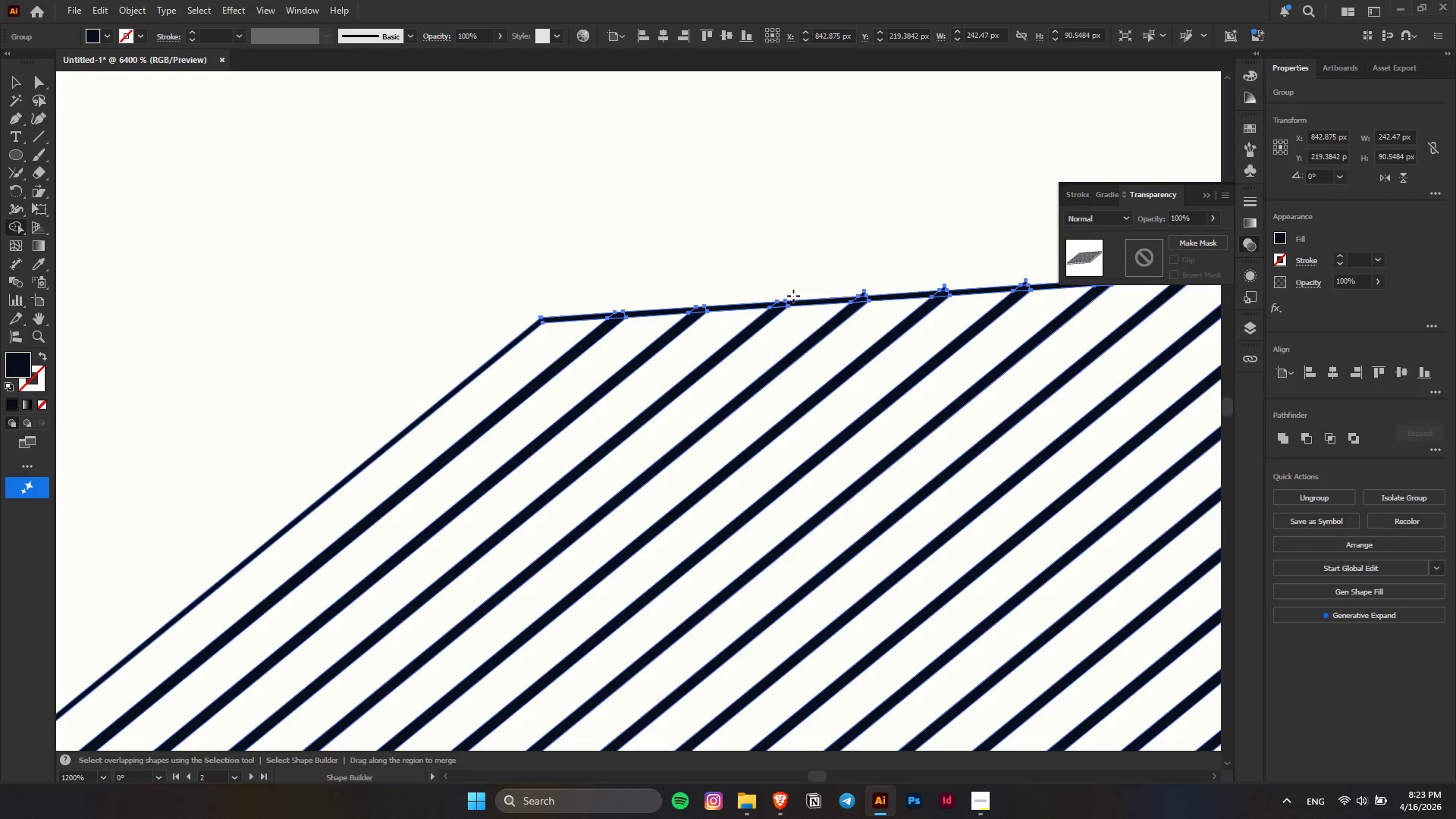 
hold_key(key=ControlLeft, duration=0.34)
 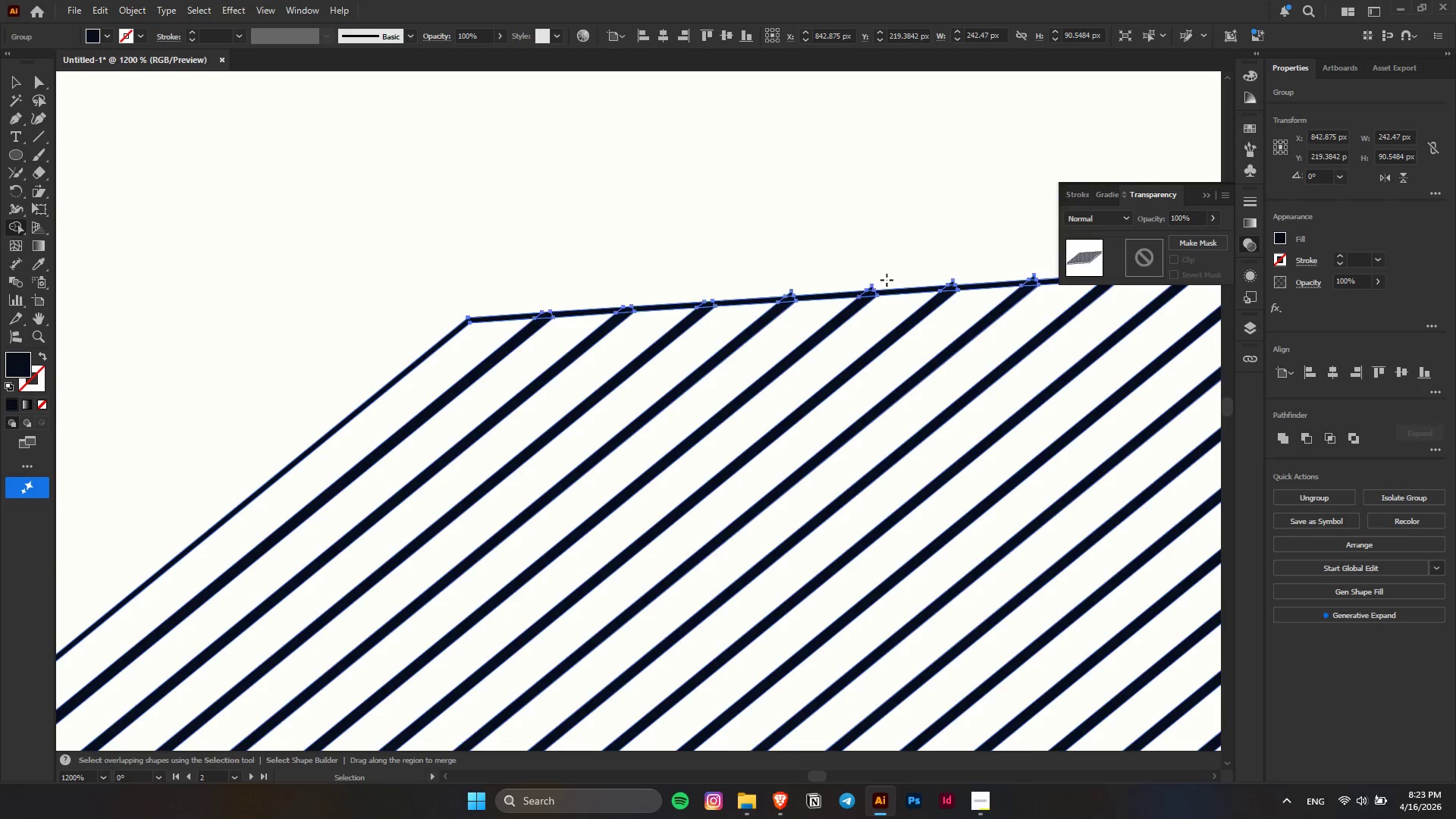 
hold_key(key=AltLeft, duration=1.47)
left_click_drag(start_coordinate=[764, 319], to_coordinate=[874, 329])
 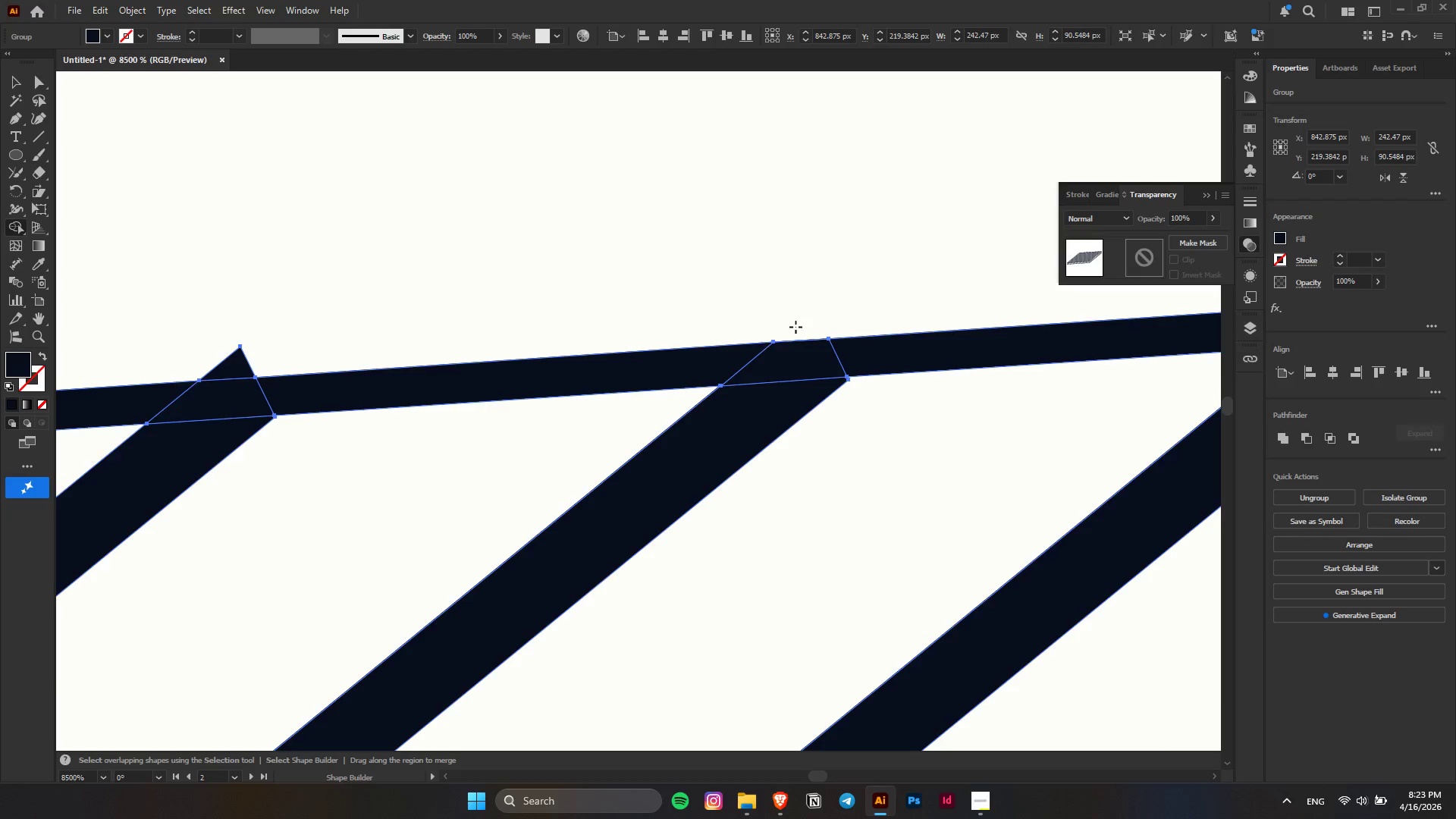 
scroll: coordinate [852, 305], scroll_direction: down, amount: 3.0
 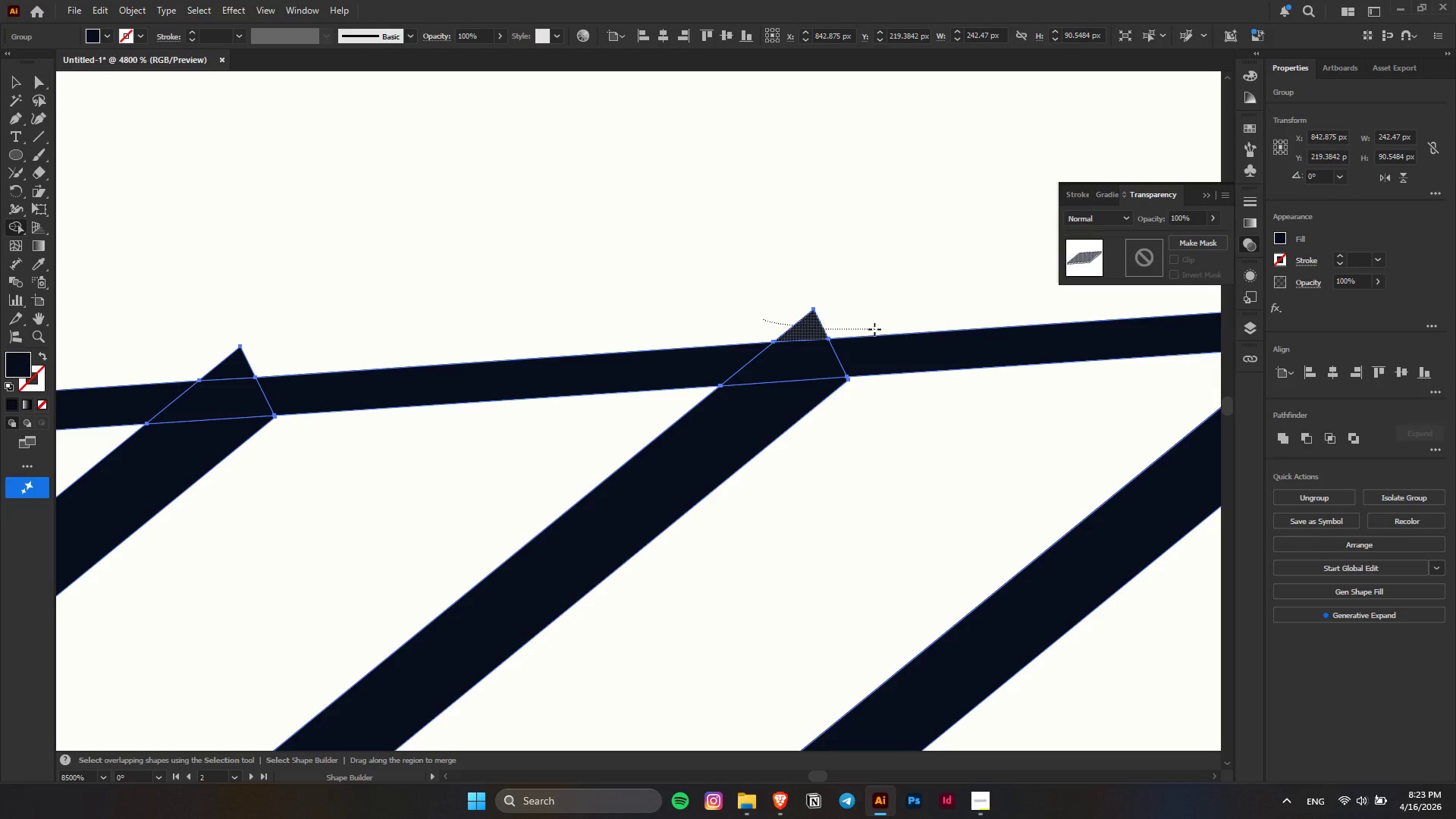 
hold_key(key=AltLeft, duration=1.52)
 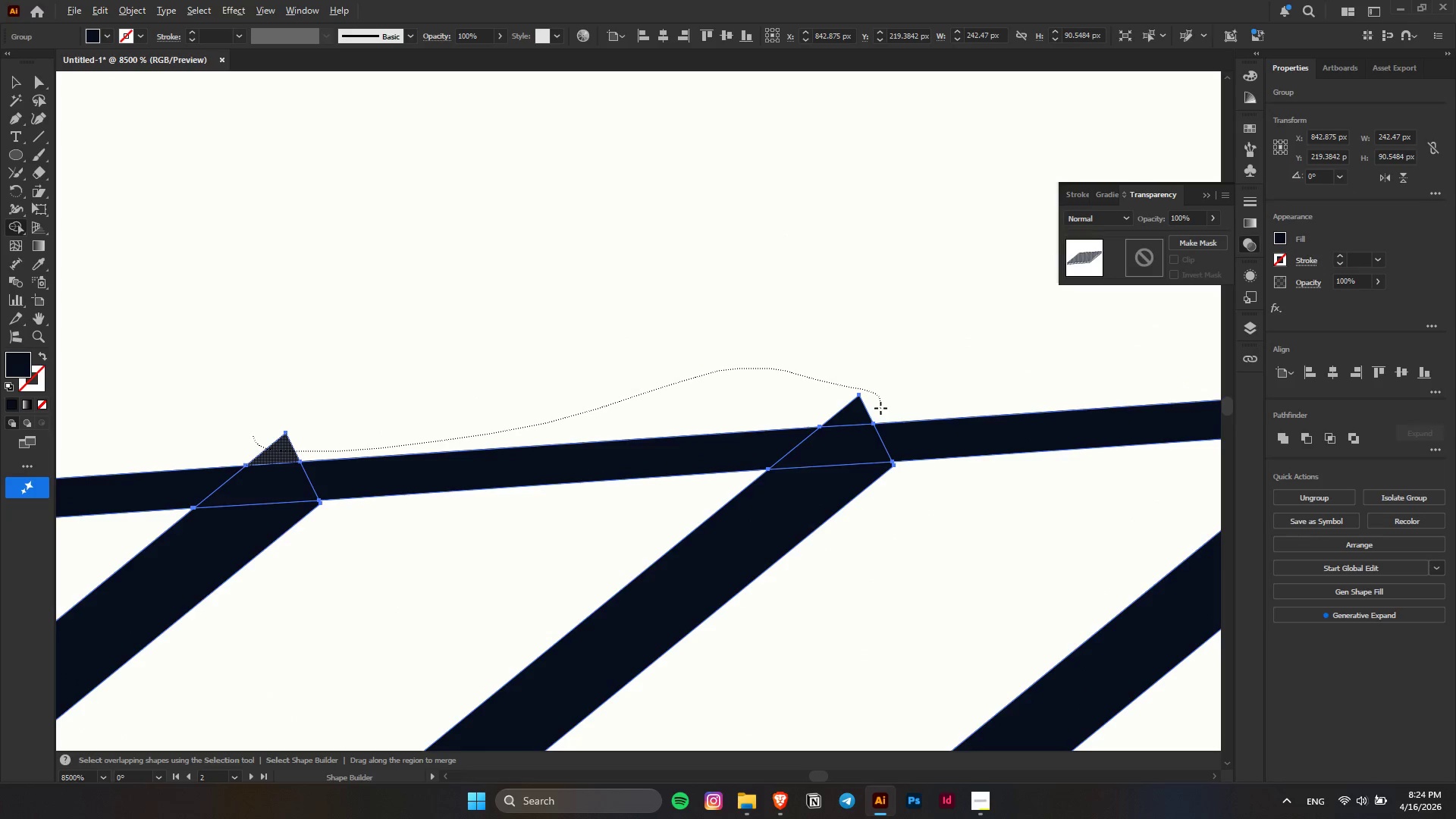 
key(Control+ControlLeft)
 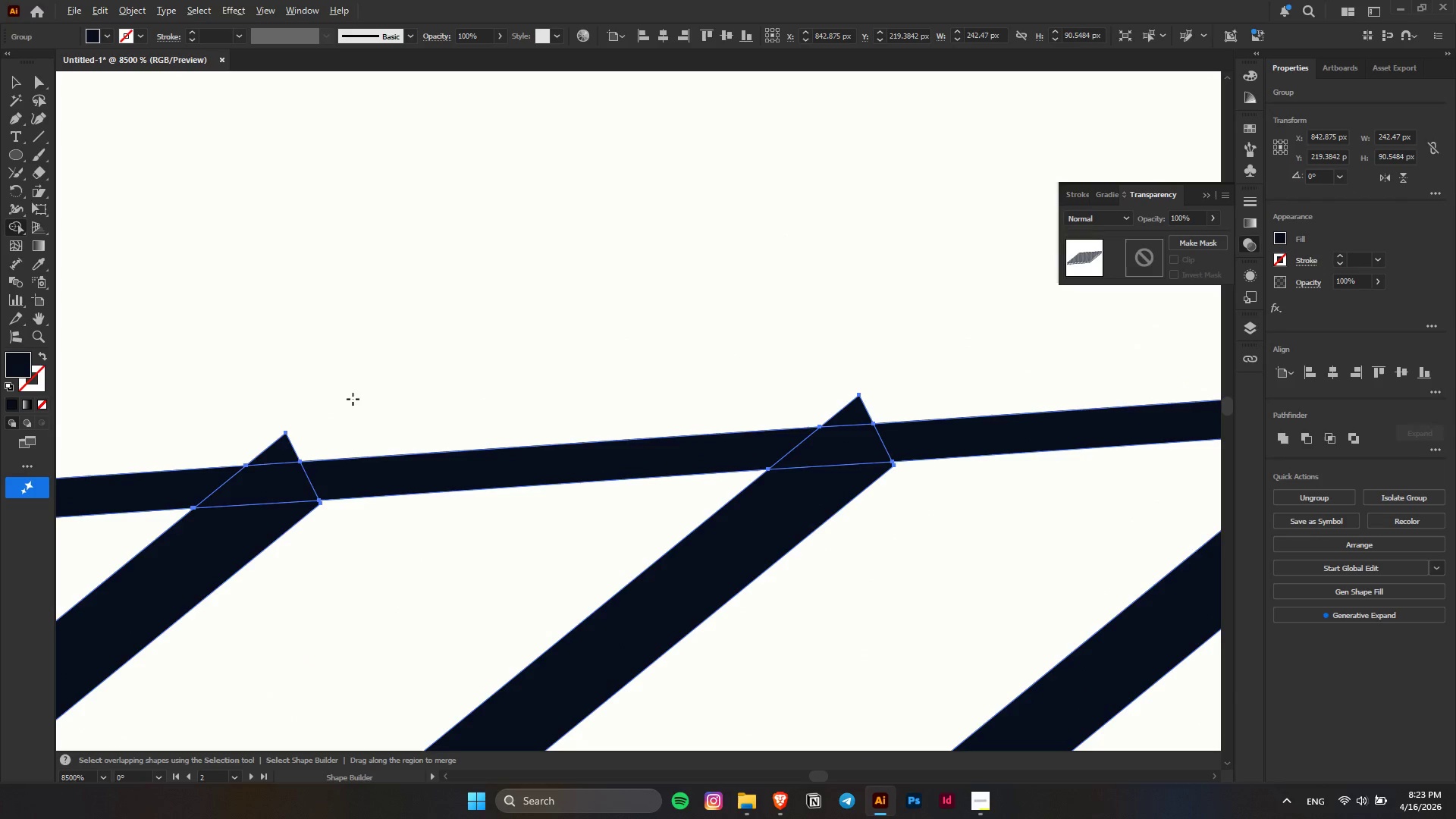 
scroll: coordinate [871, 300], scroll_direction: down, amount: 5.0
 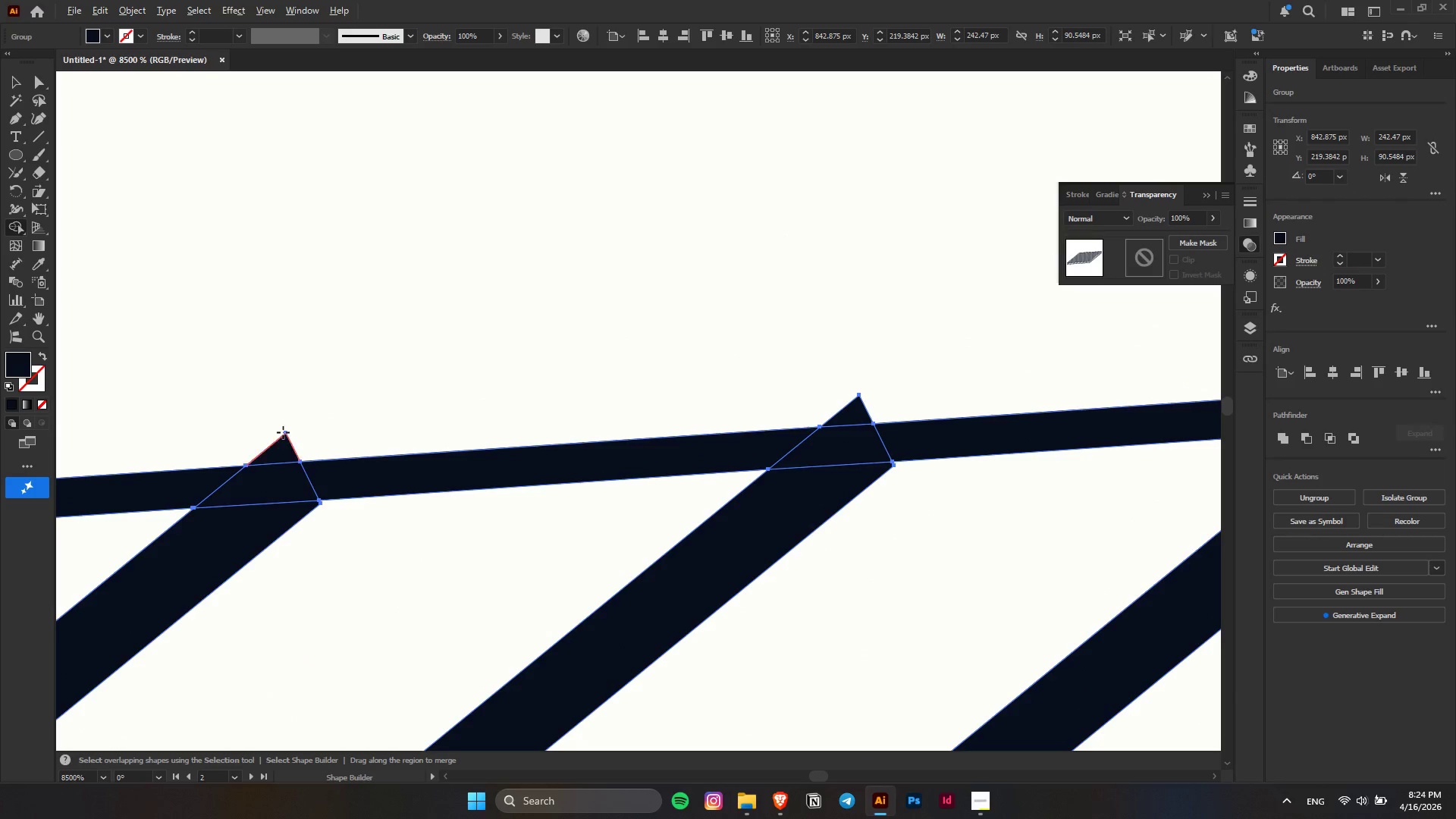 
left_click_drag(start_coordinate=[253, 436], to_coordinate=[827, 405])
 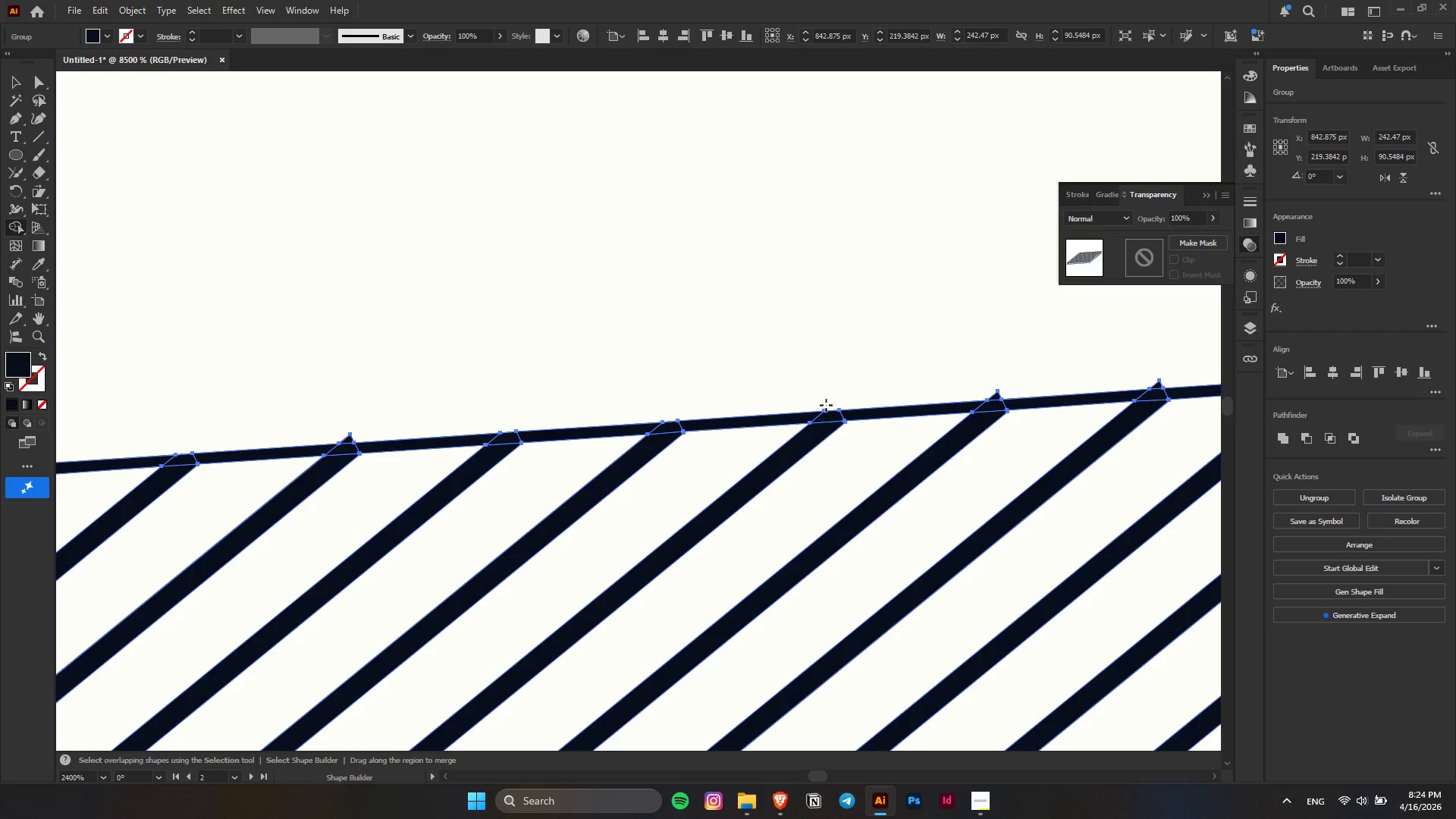 
hold_key(key=AltLeft, duration=1.28)
 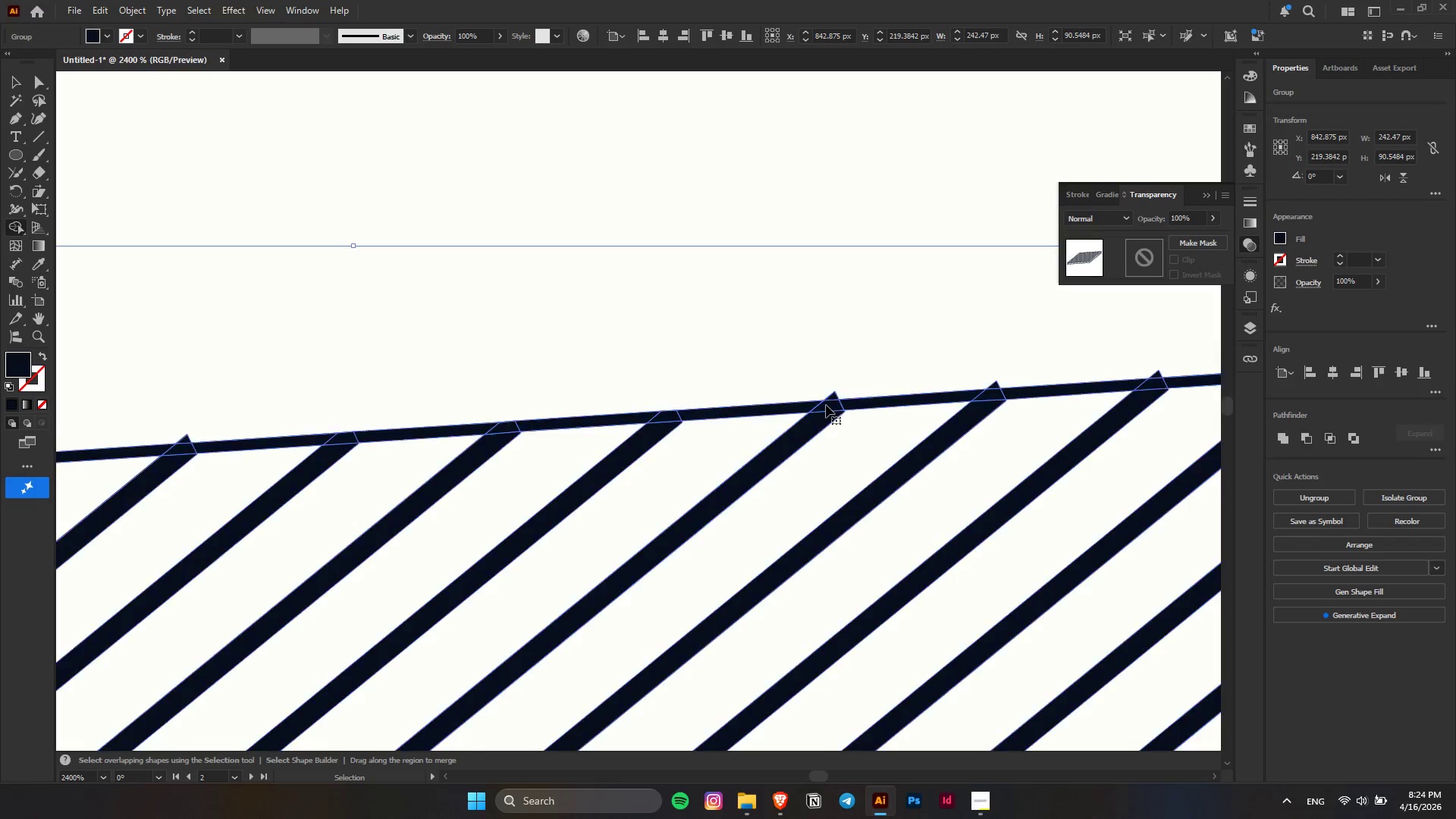 
hold_key(key=ControlLeft, duration=0.81)
 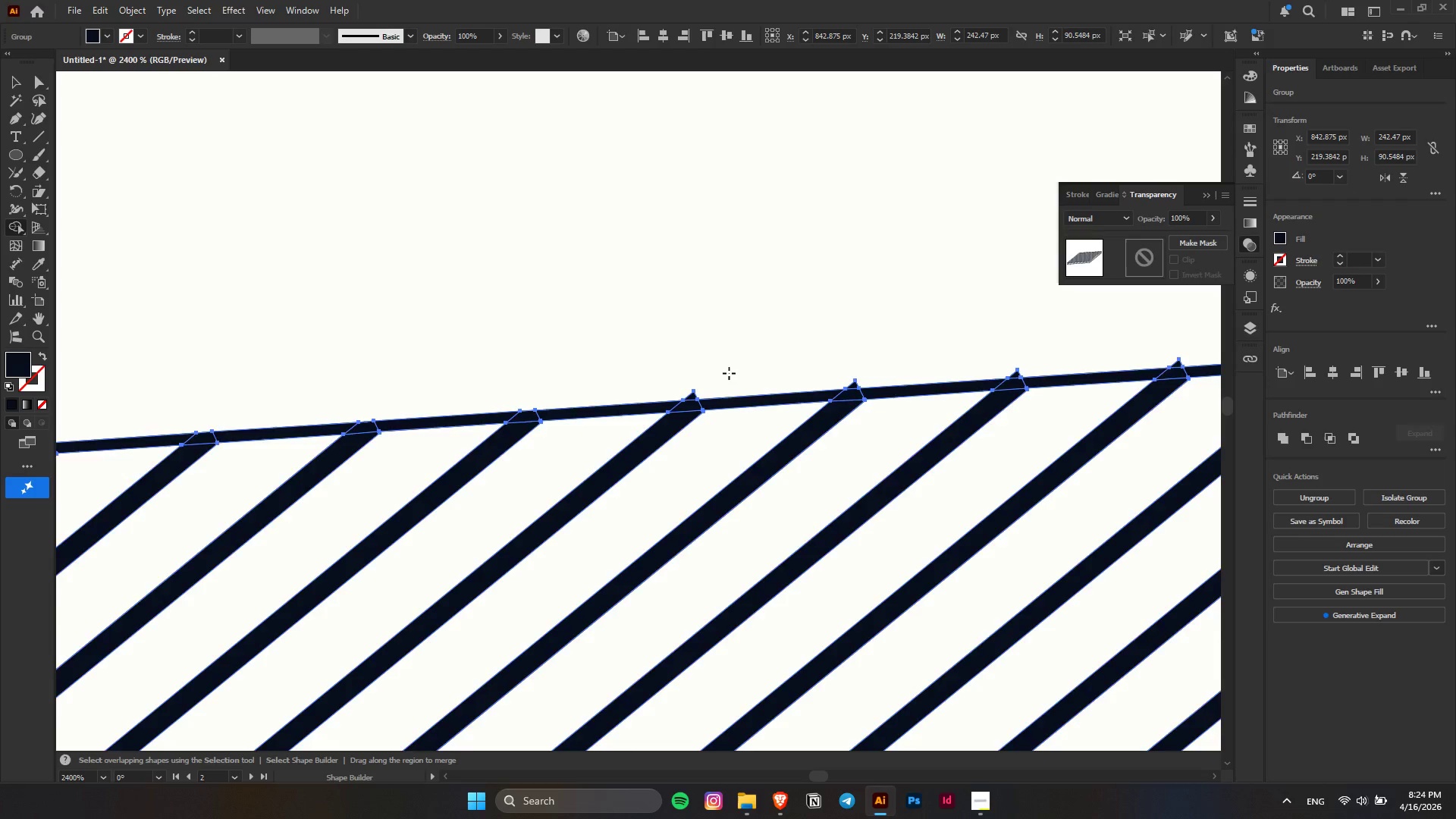 
hold_key(key=AltLeft, duration=1.05)
left_click_drag(start_coordinate=[553, 418], to_coordinate=[654, 435])
 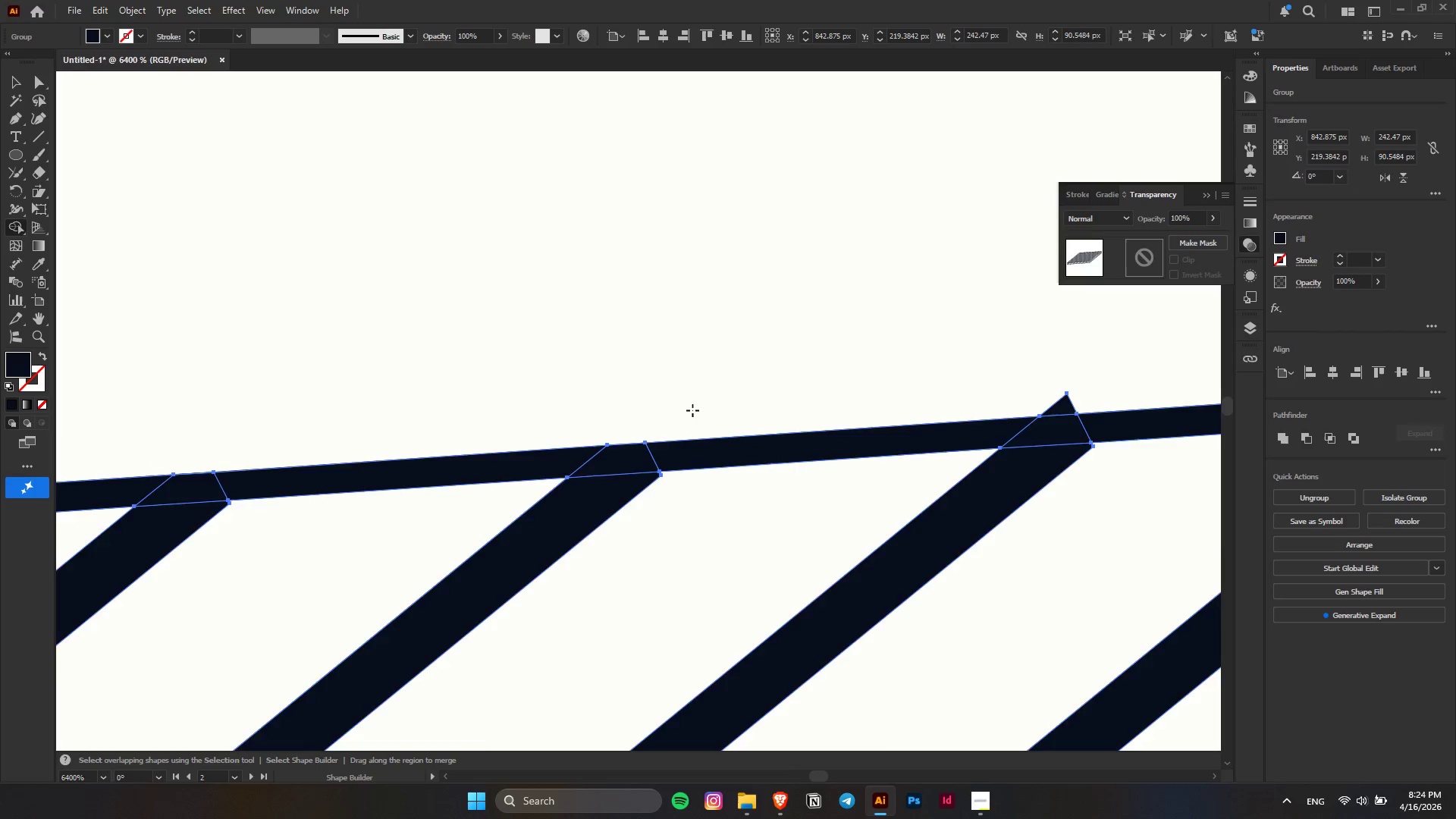 
scroll: coordinate [729, 373], scroll_direction: down, amount: 14.0
 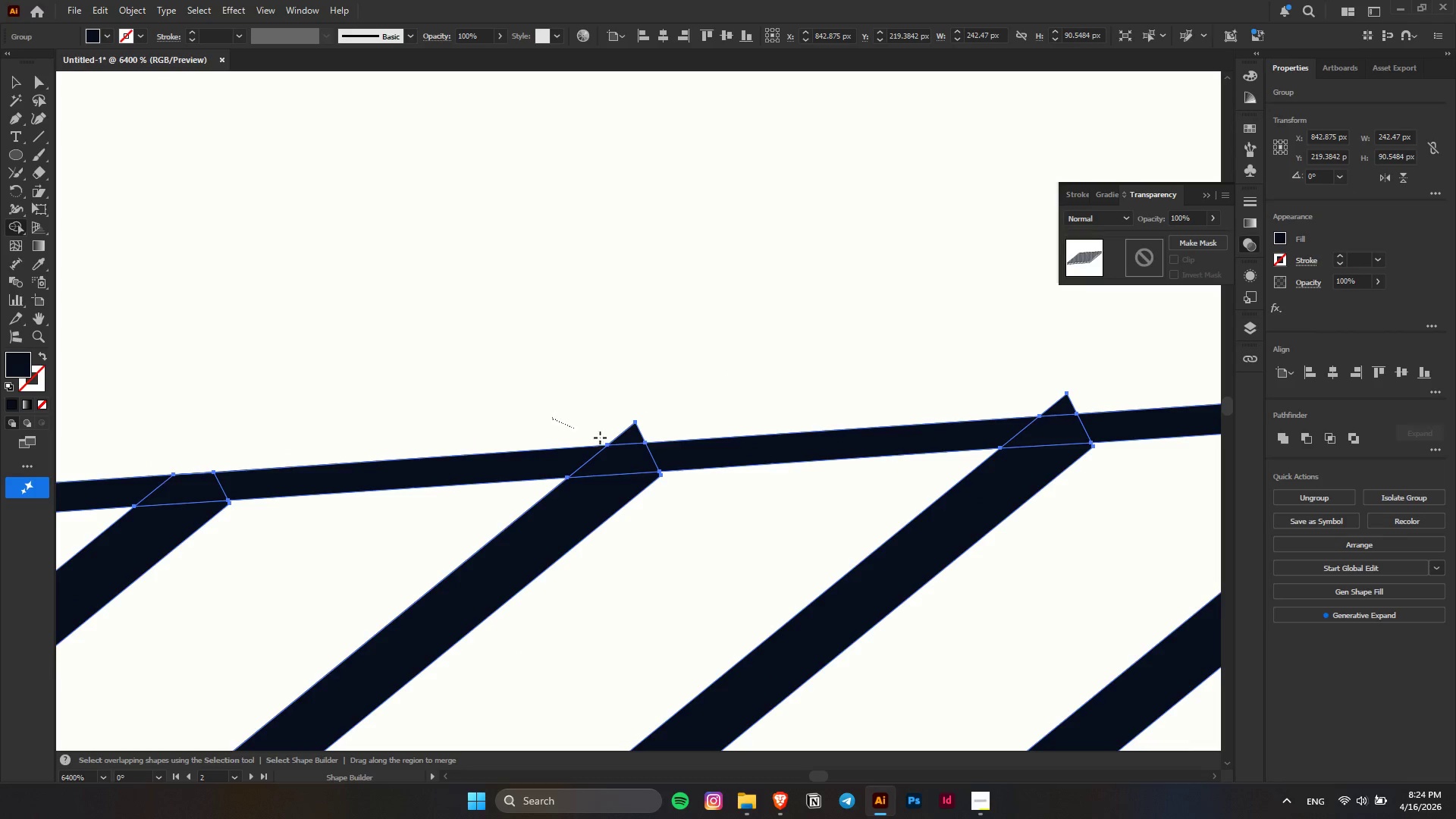 
hold_key(key=ControlLeft, duration=0.44)
 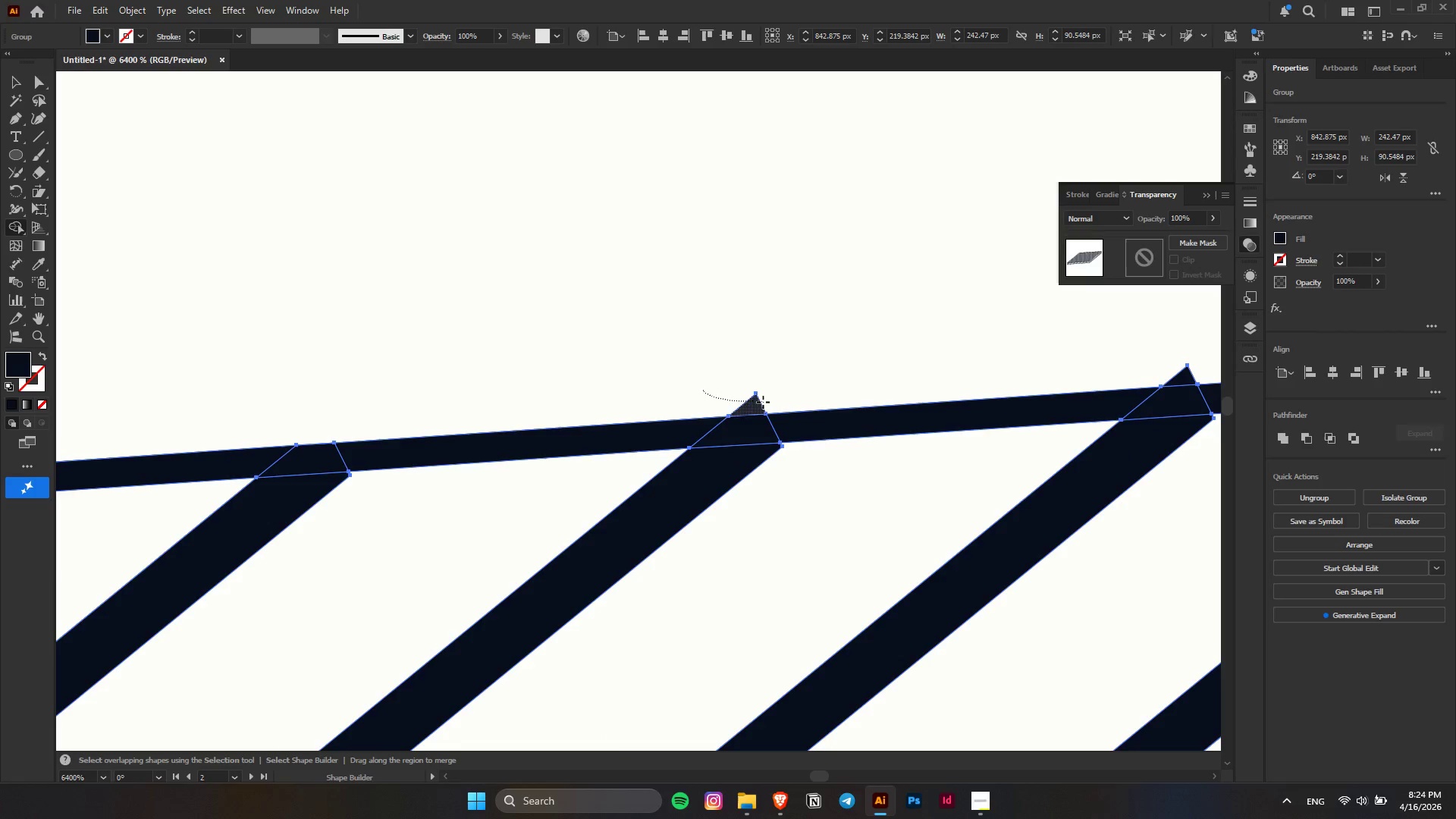 
hold_key(key=AltLeft, duration=0.56)
 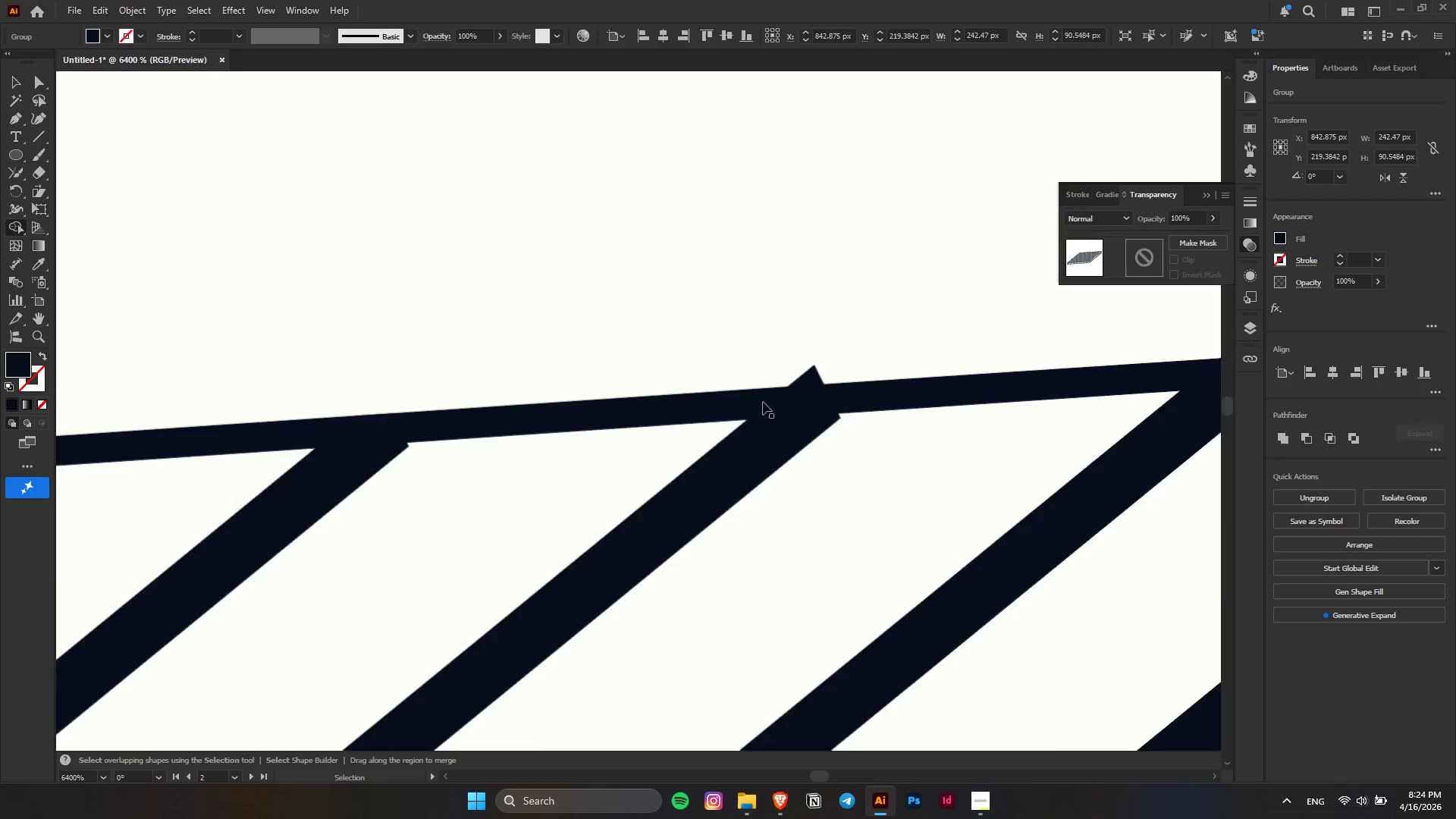 
scroll: coordinate [760, 405], scroll_direction: down, amount: 5.0
 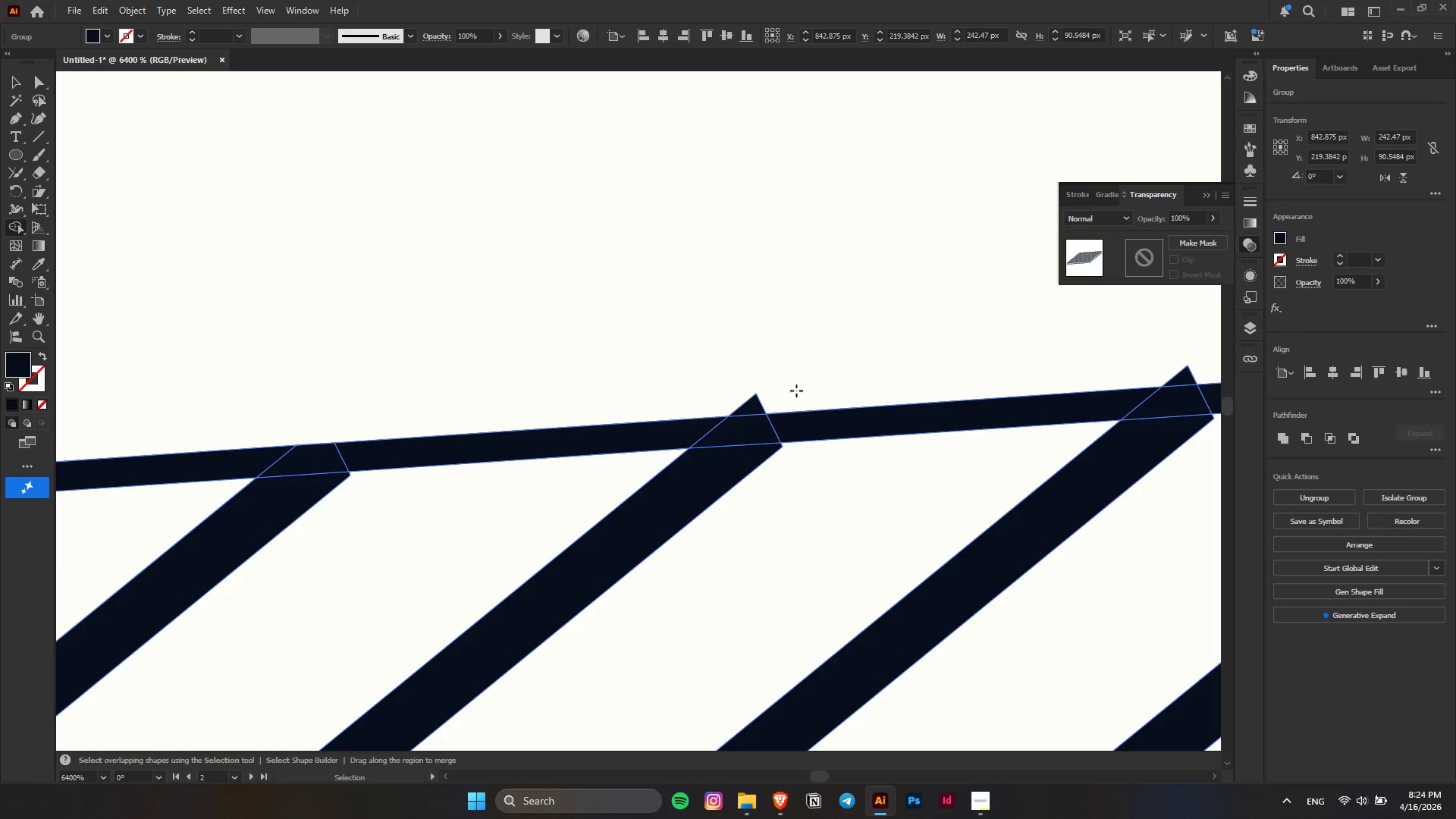 
left_click_drag(start_coordinate=[704, 391], to_coordinate=[763, 402])
 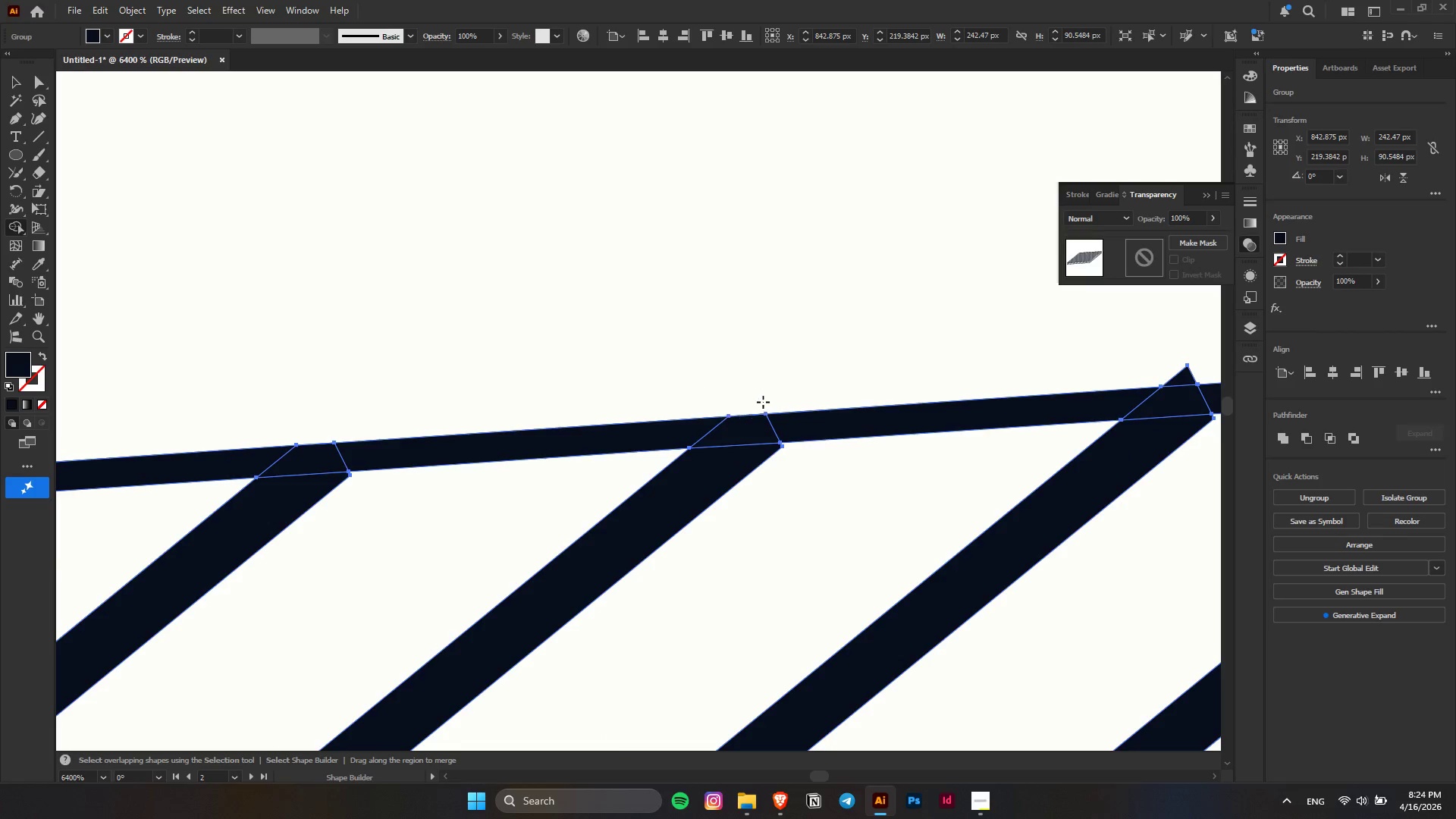 
hold_key(key=ControlLeft, duration=0.58)
 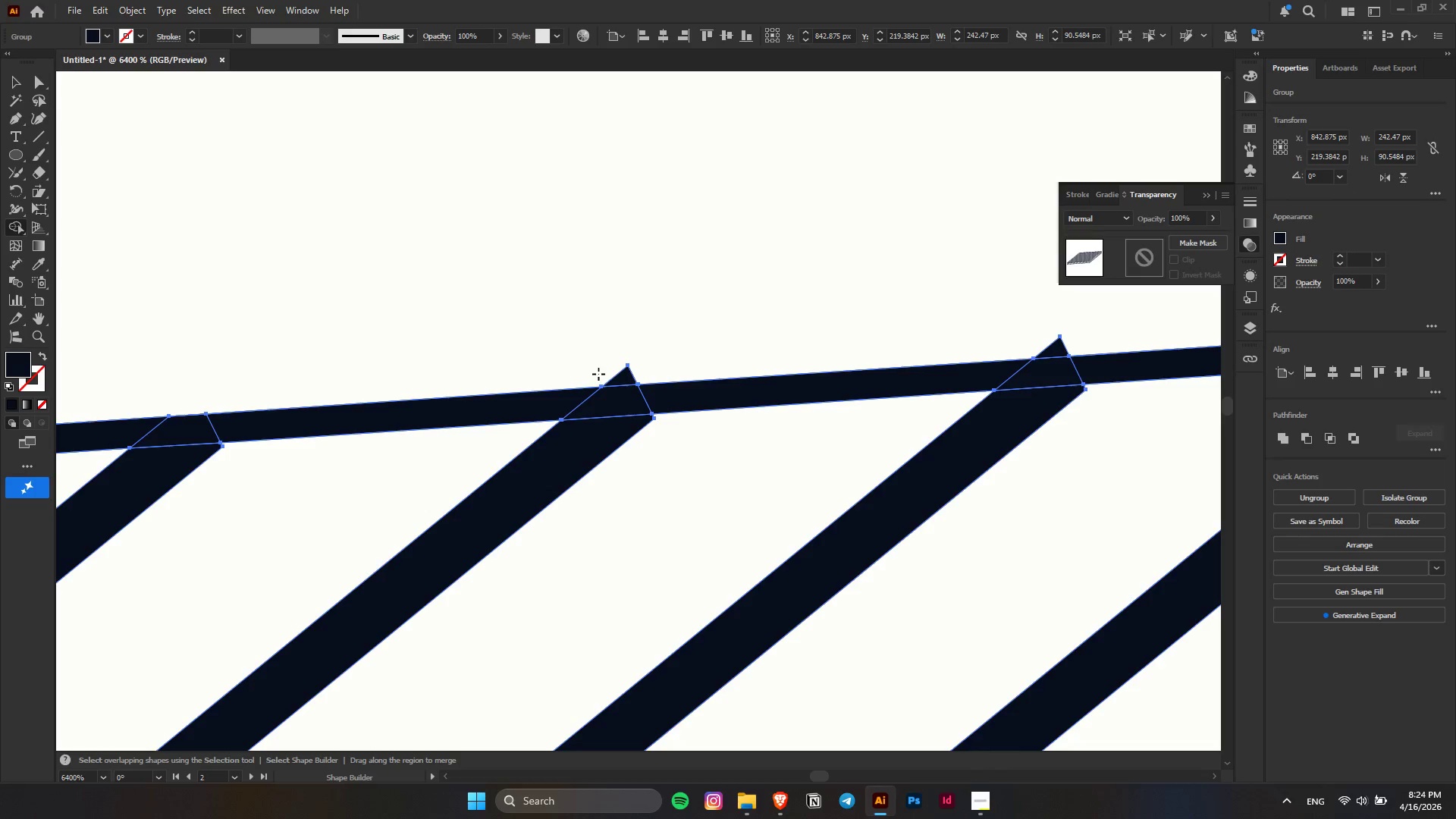 
hold_key(key=AltLeft, duration=0.81)
 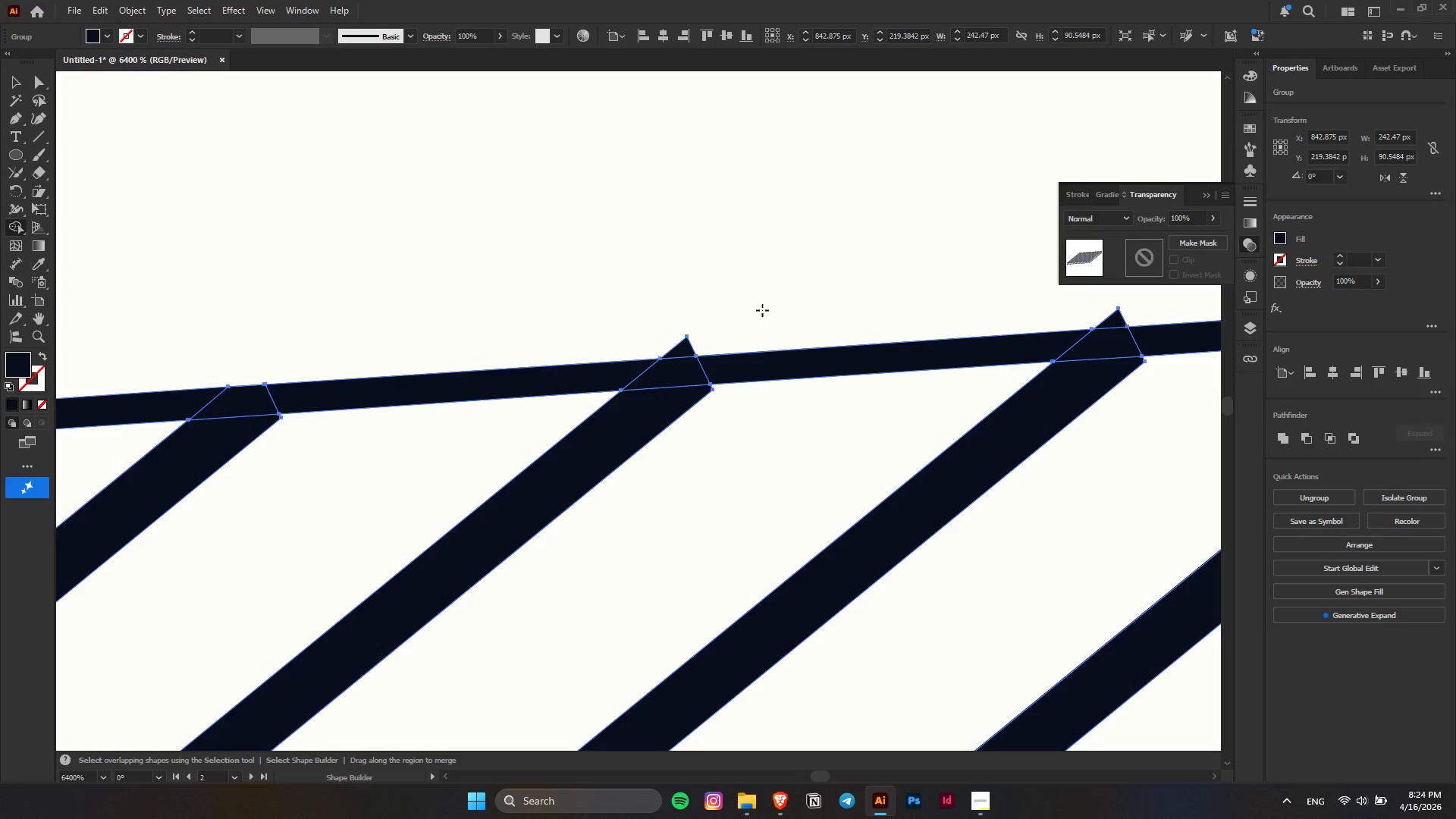 
scroll: coordinate [763, 402], scroll_direction: down, amount: 9.0
 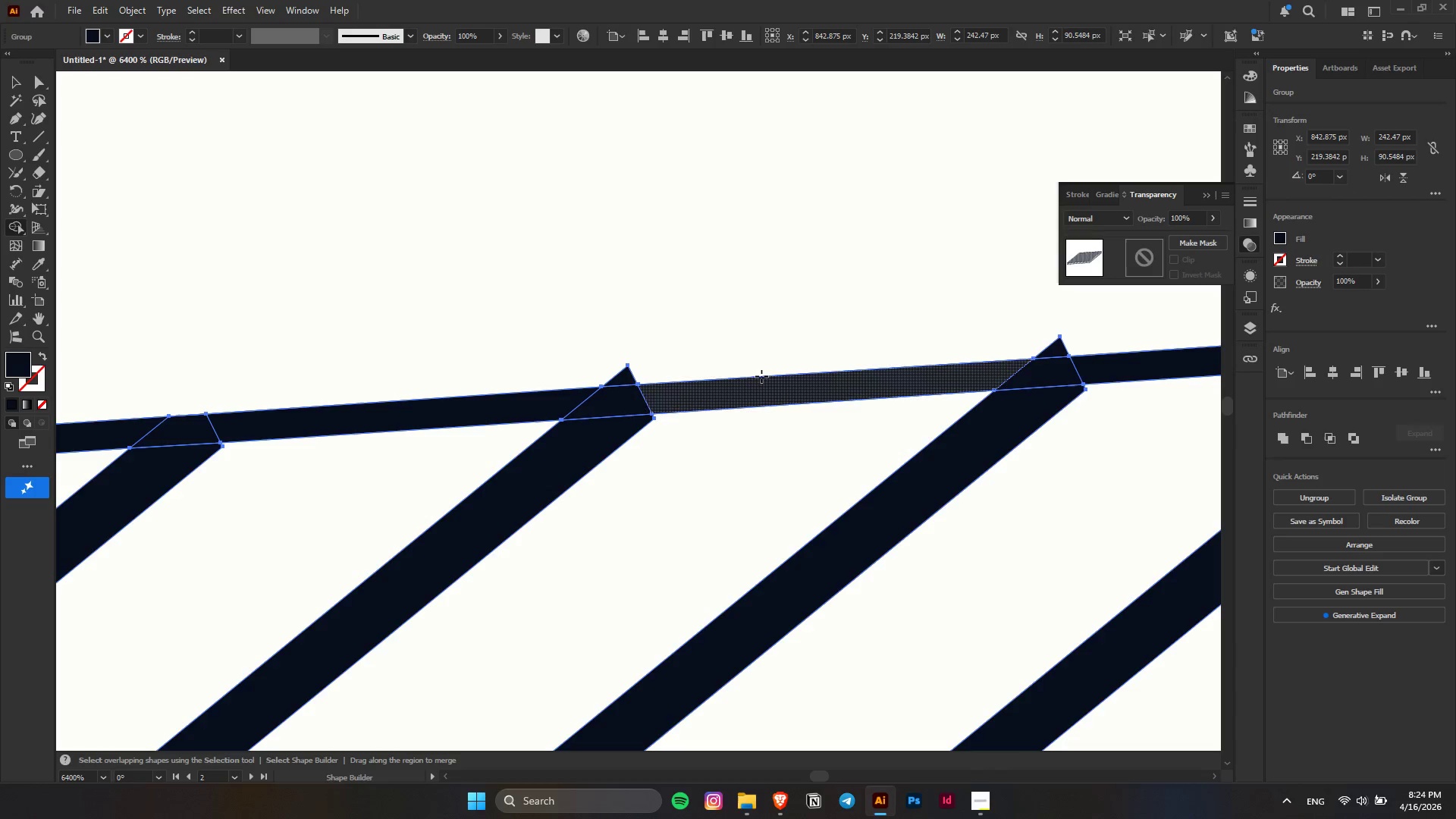 
left_click_drag(start_coordinate=[598, 374], to_coordinate=[670, 374])
 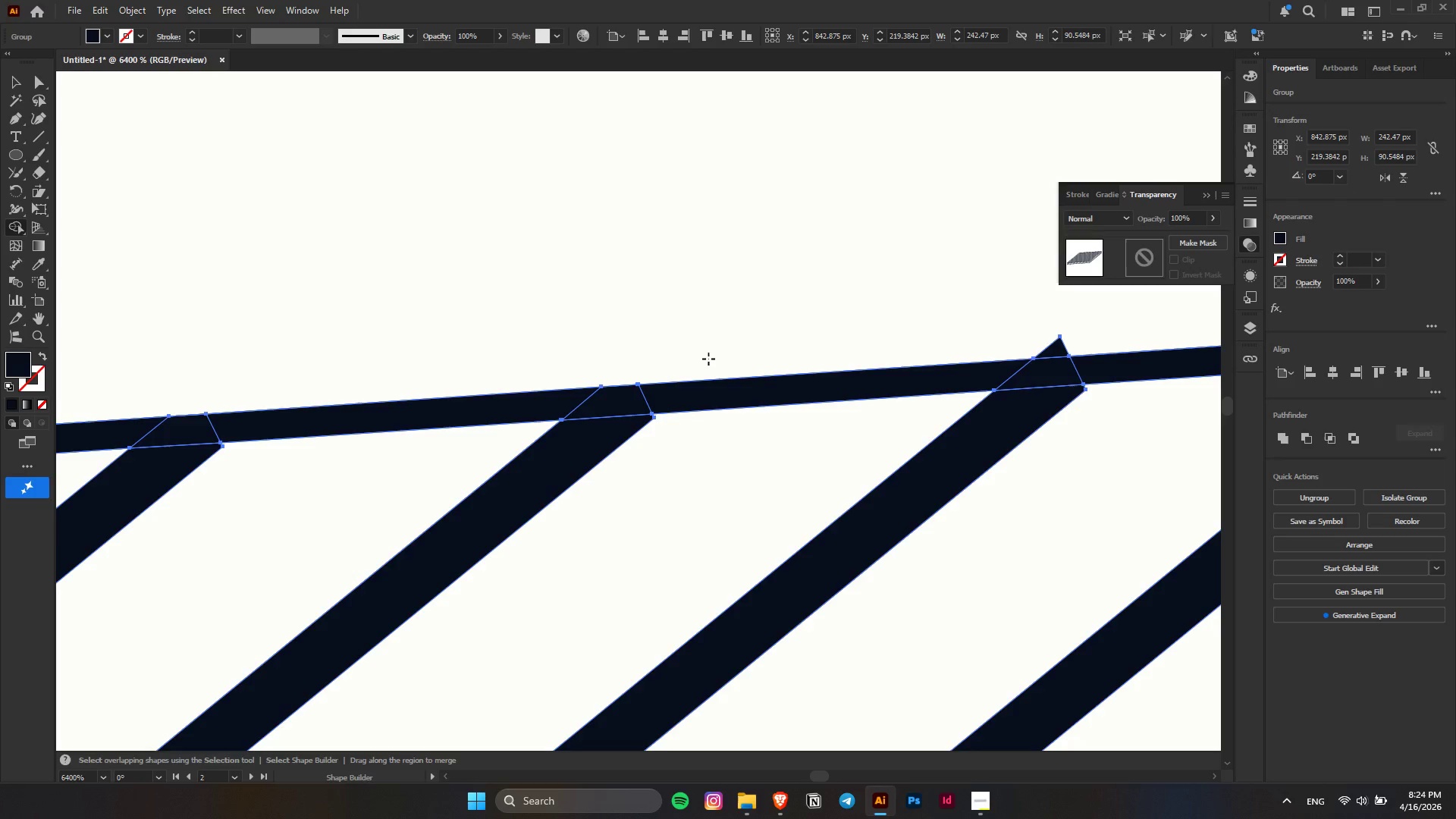 
hold_key(key=AltLeft, duration=1.51)
 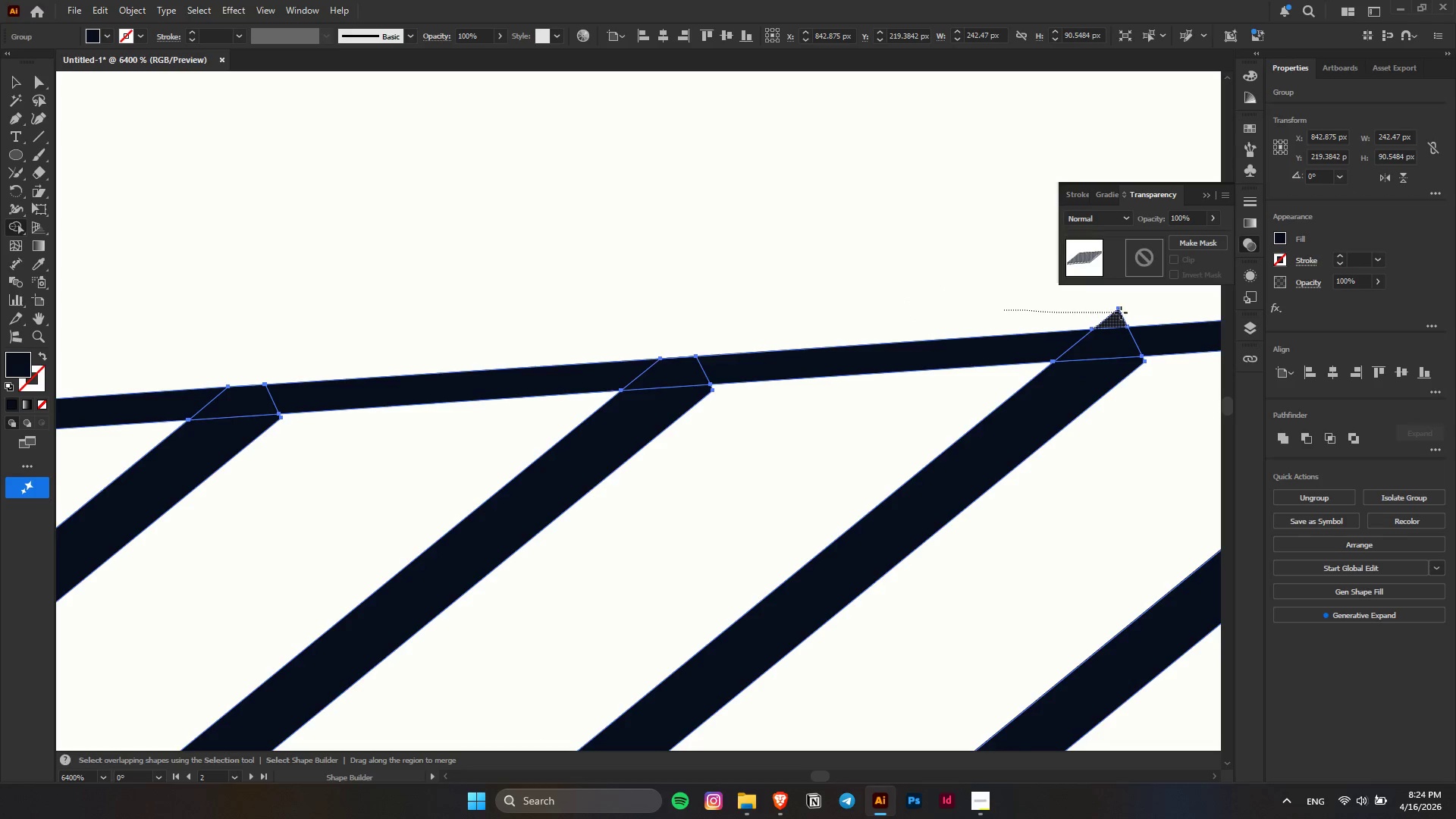 
key(Control+ControlLeft)
 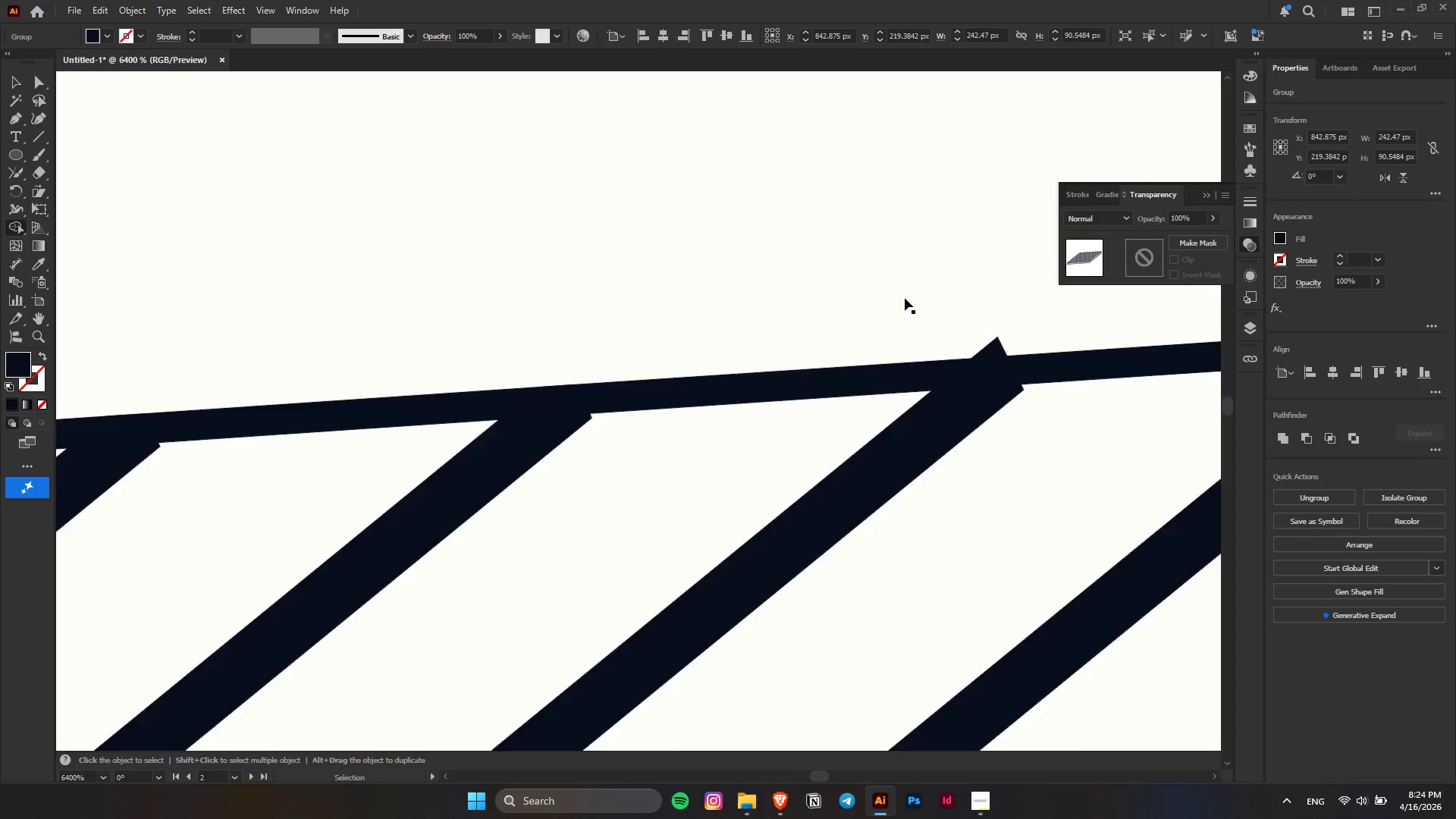 
scroll: coordinate [905, 298], scroll_direction: down, amount: 6.0
 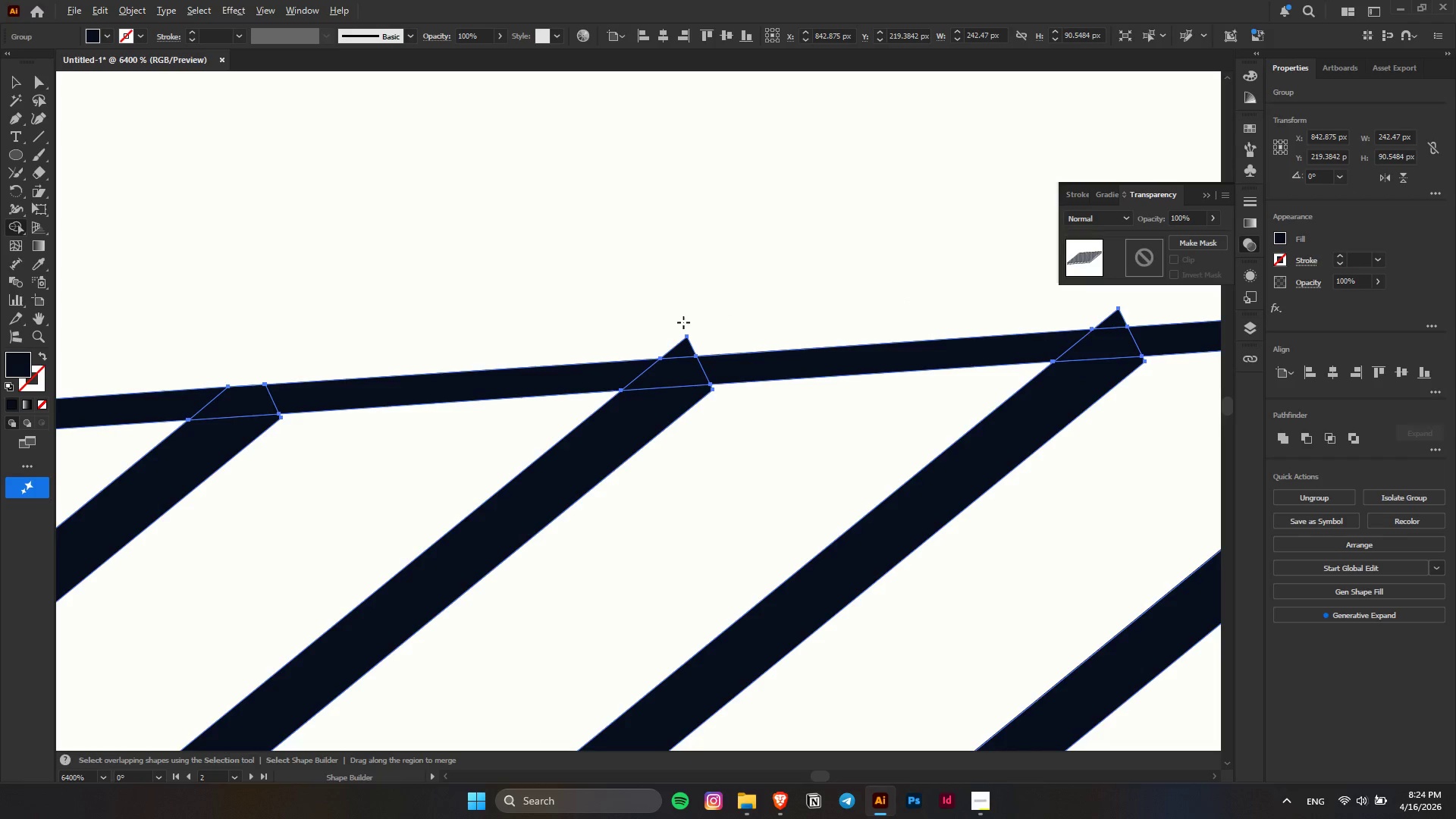 
left_click_drag(start_coordinate=[665, 333], to_coordinate=[694, 344])
 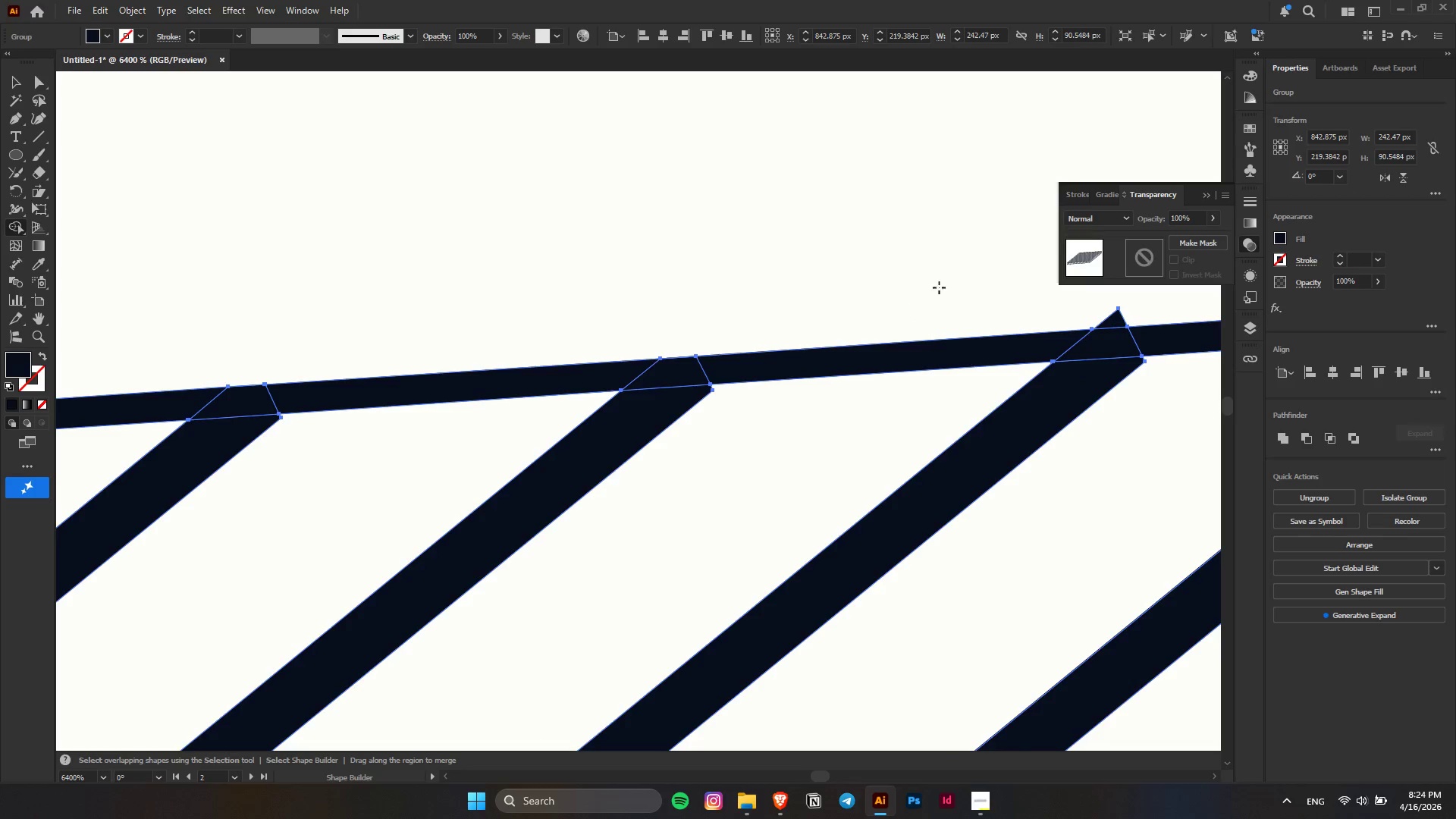 
hold_key(key=AltLeft, duration=0.72)
left_click_drag(start_coordinate=[1004, 310], to_coordinate=[1122, 312])
 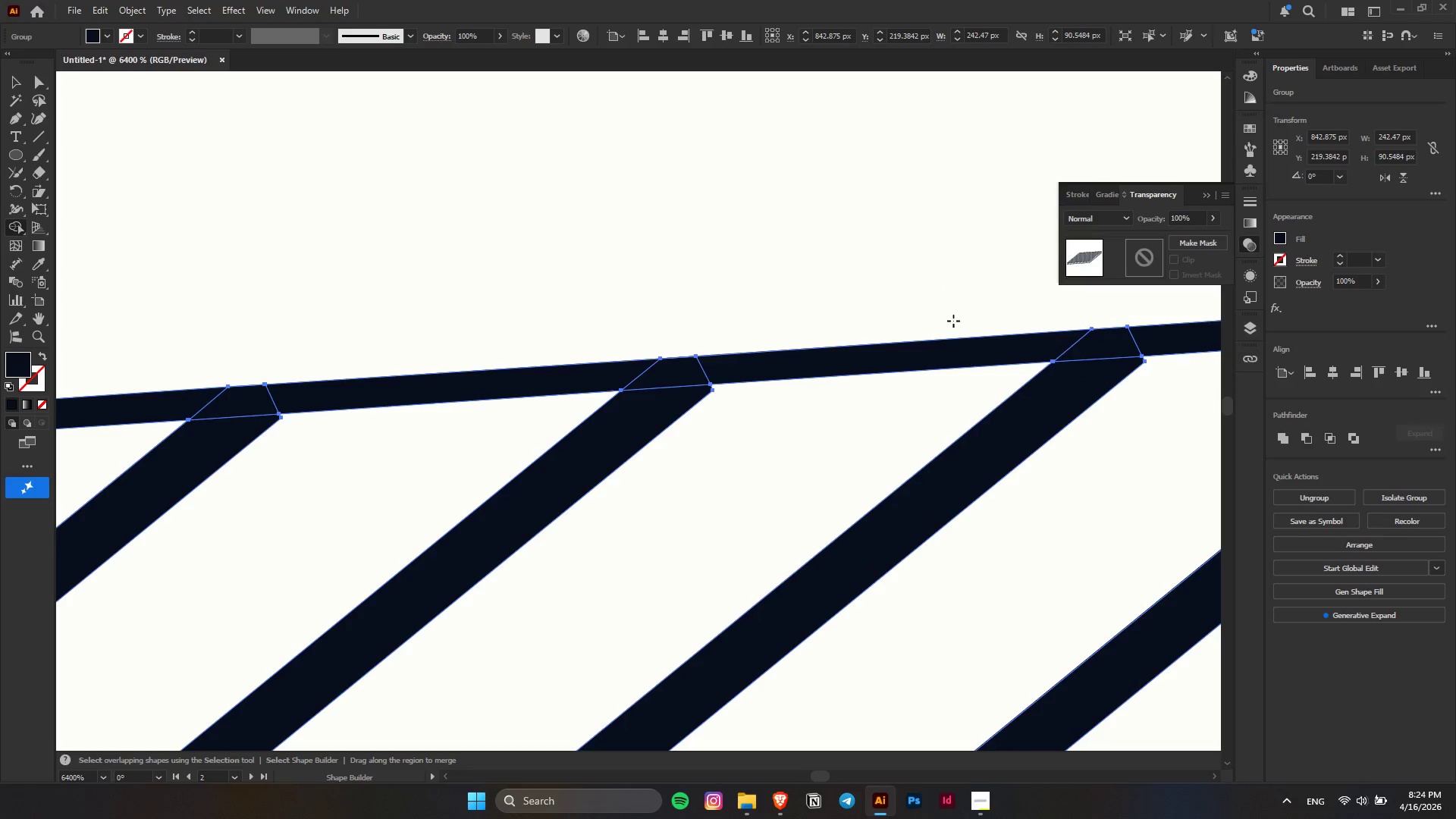 
hold_key(key=ControlLeft, duration=0.69)
 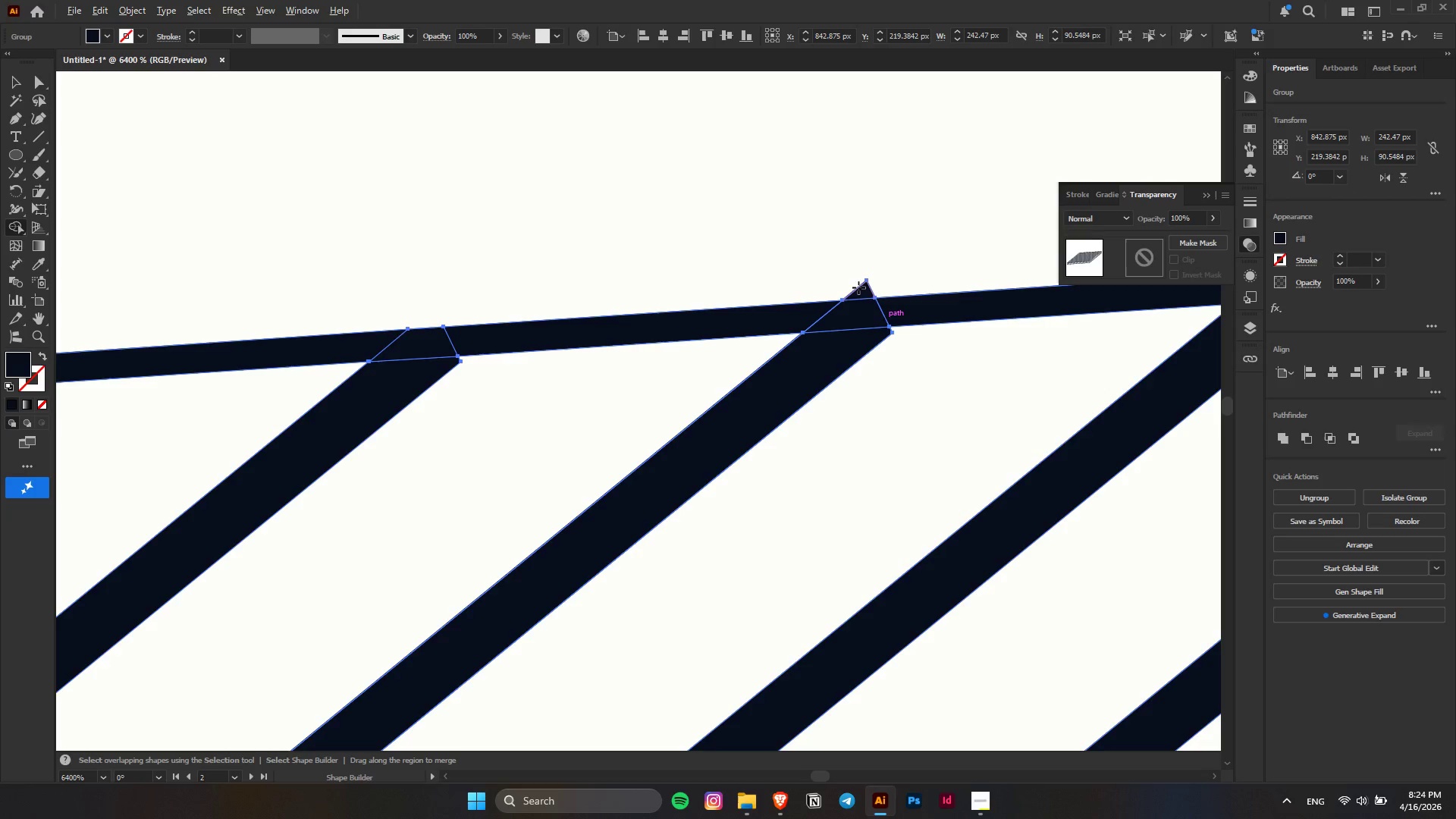 
hold_key(key=AltLeft, duration=1.44)
 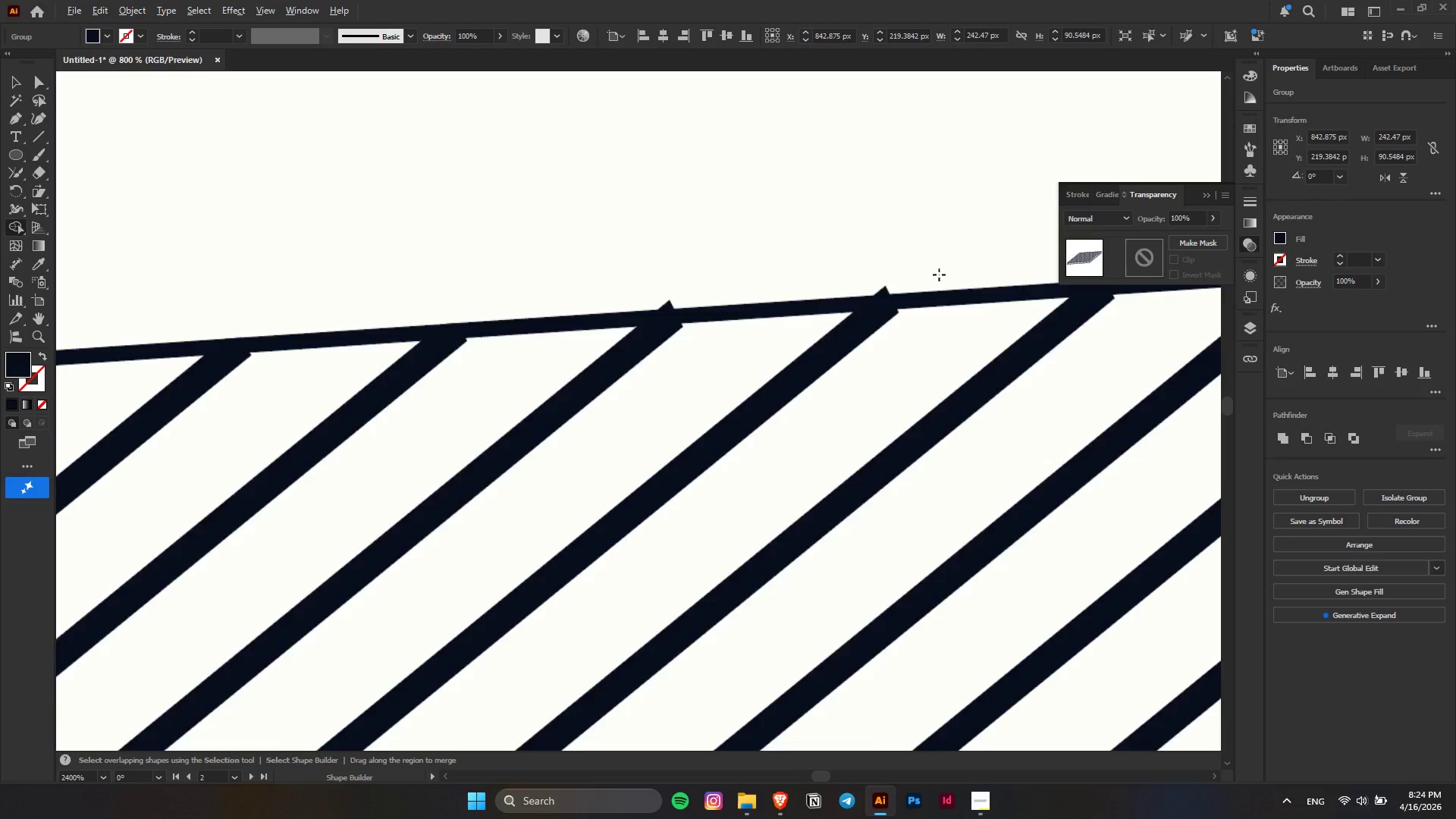 
scroll: coordinate [883, 319], scroll_direction: down, amount: 11.0
 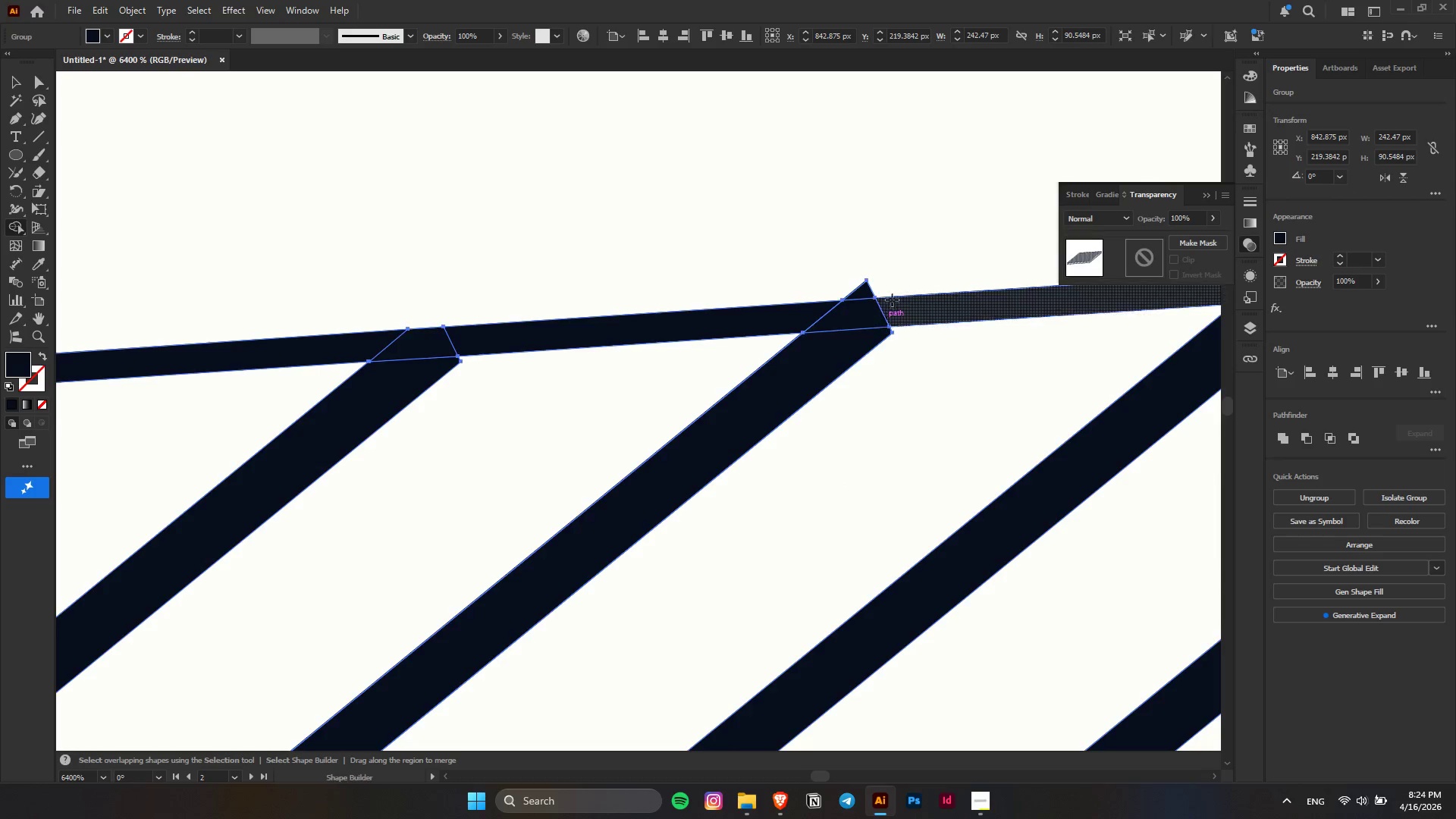 
left_click_drag(start_coordinate=[858, 287], to_coordinate=[936, 292])
 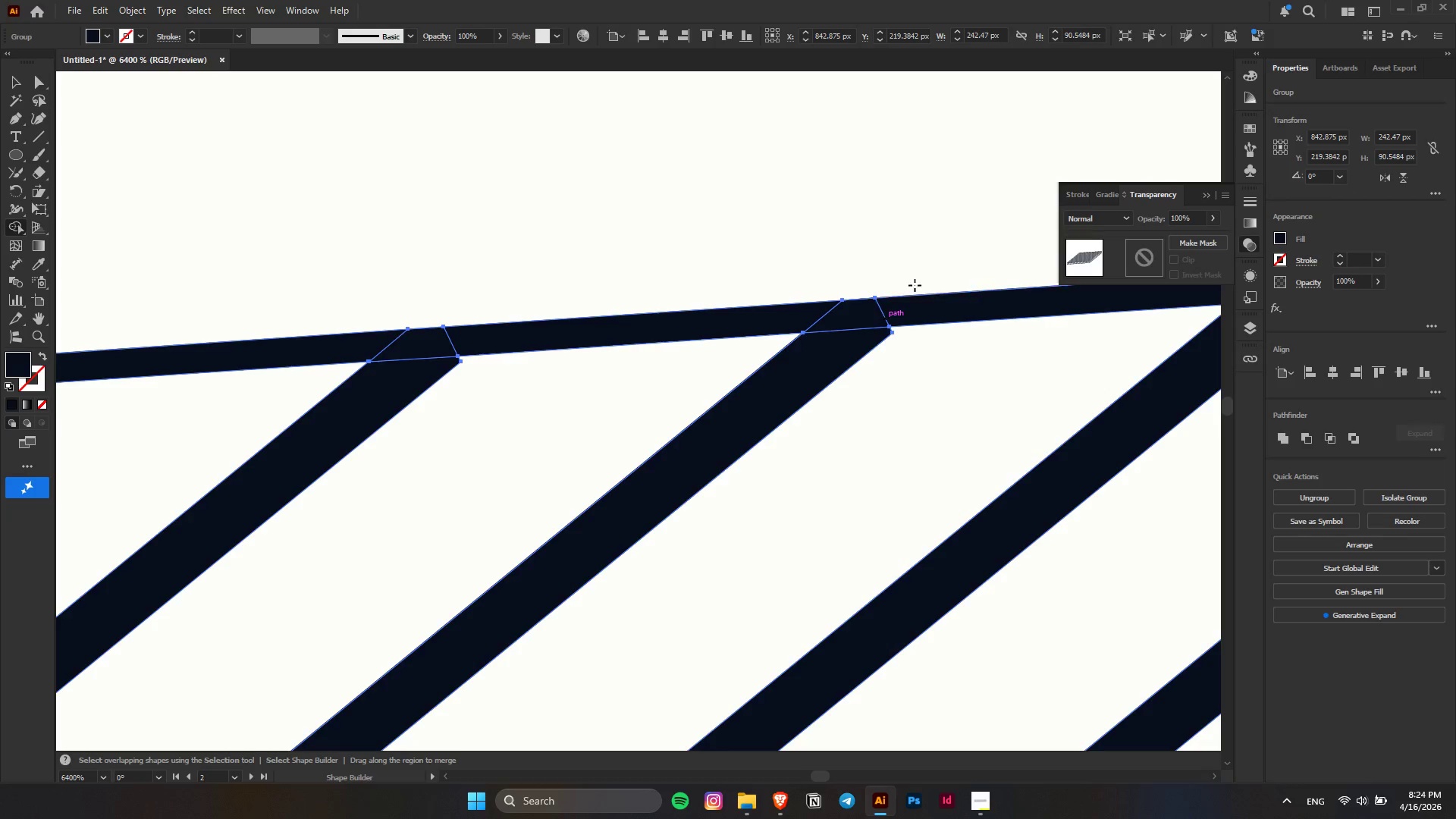 
key(Control+ControlLeft)
 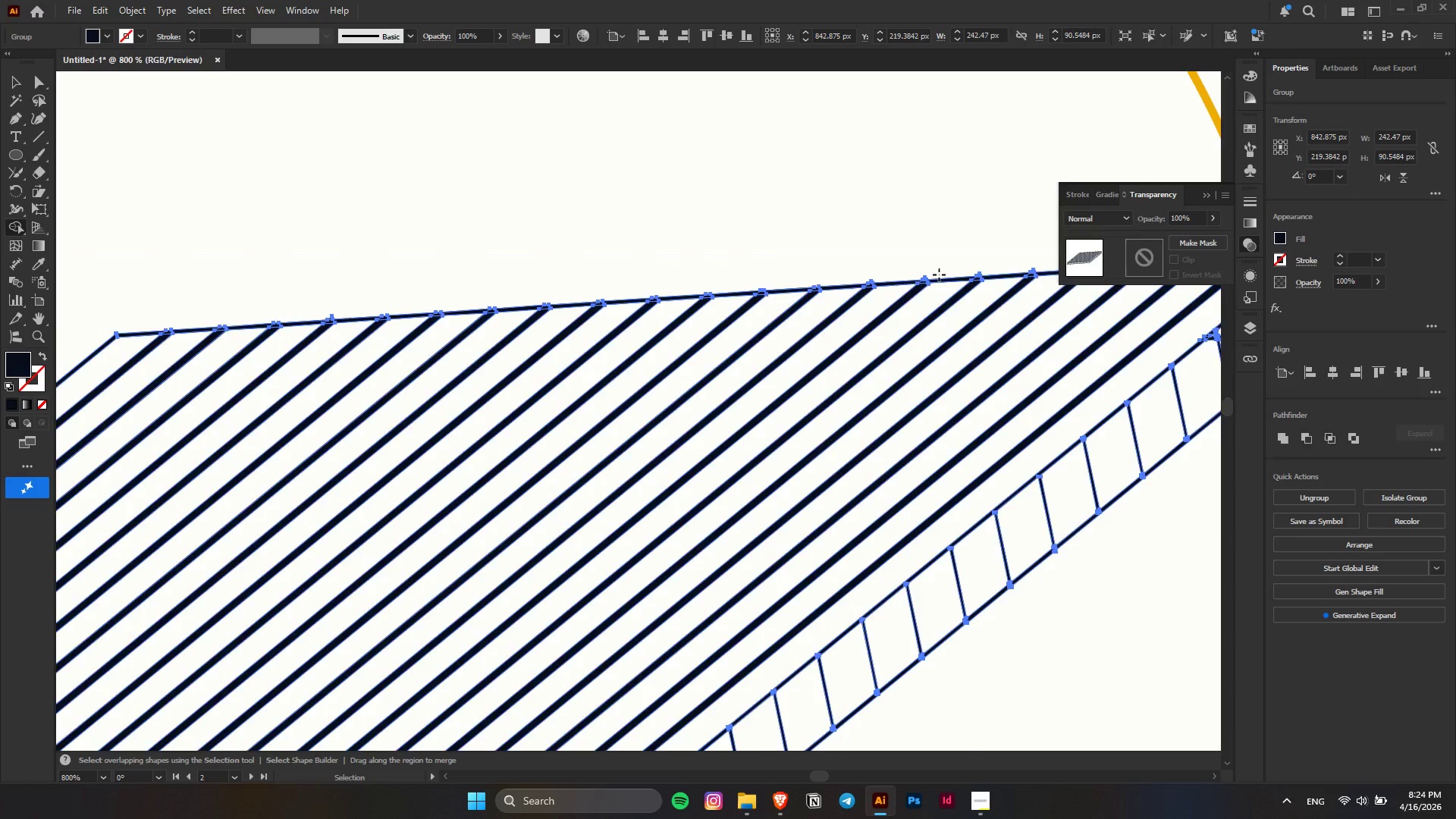 
hold_key(key=AltLeft, duration=1.53)
left_click_drag(start_coordinate=[472, 320], to_coordinate=[901, 303])
 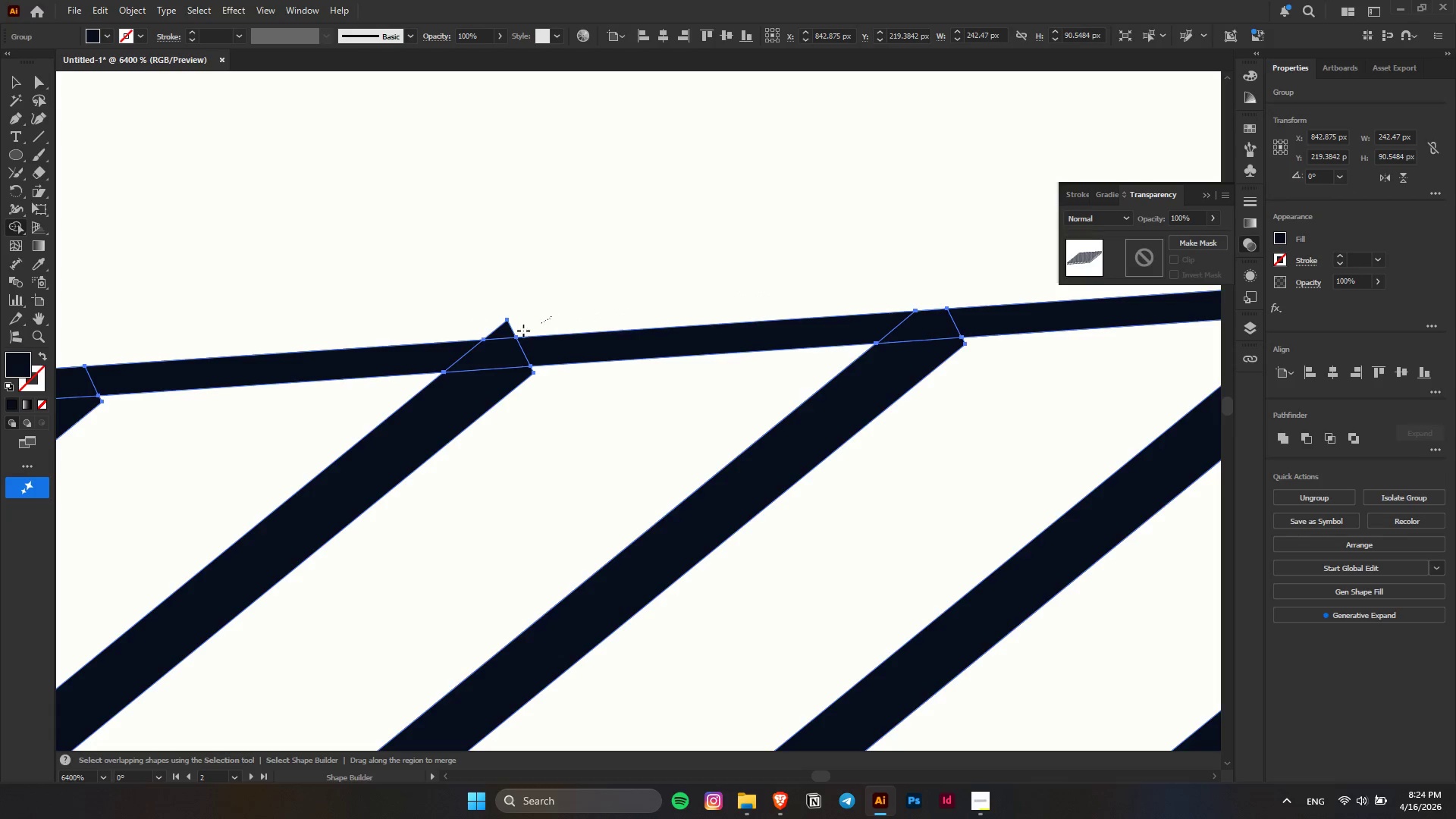 
scroll: coordinate [617, 292], scroll_direction: down, amount: 5.0
 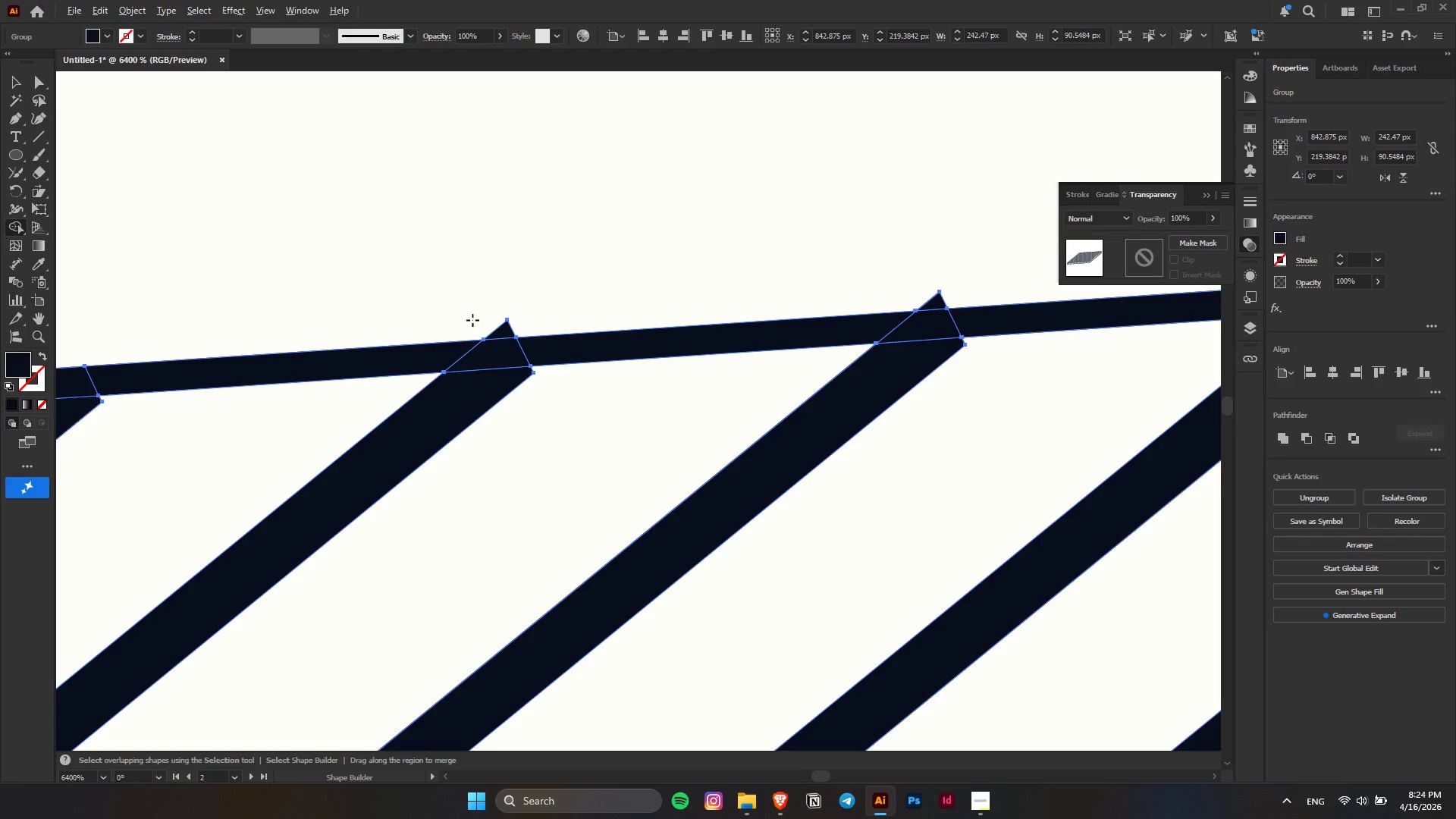 
hold_key(key=AltLeft, duration=1.51)
left_click_drag(start_coordinate=[551, 316], to_coordinate=[455, 324])
 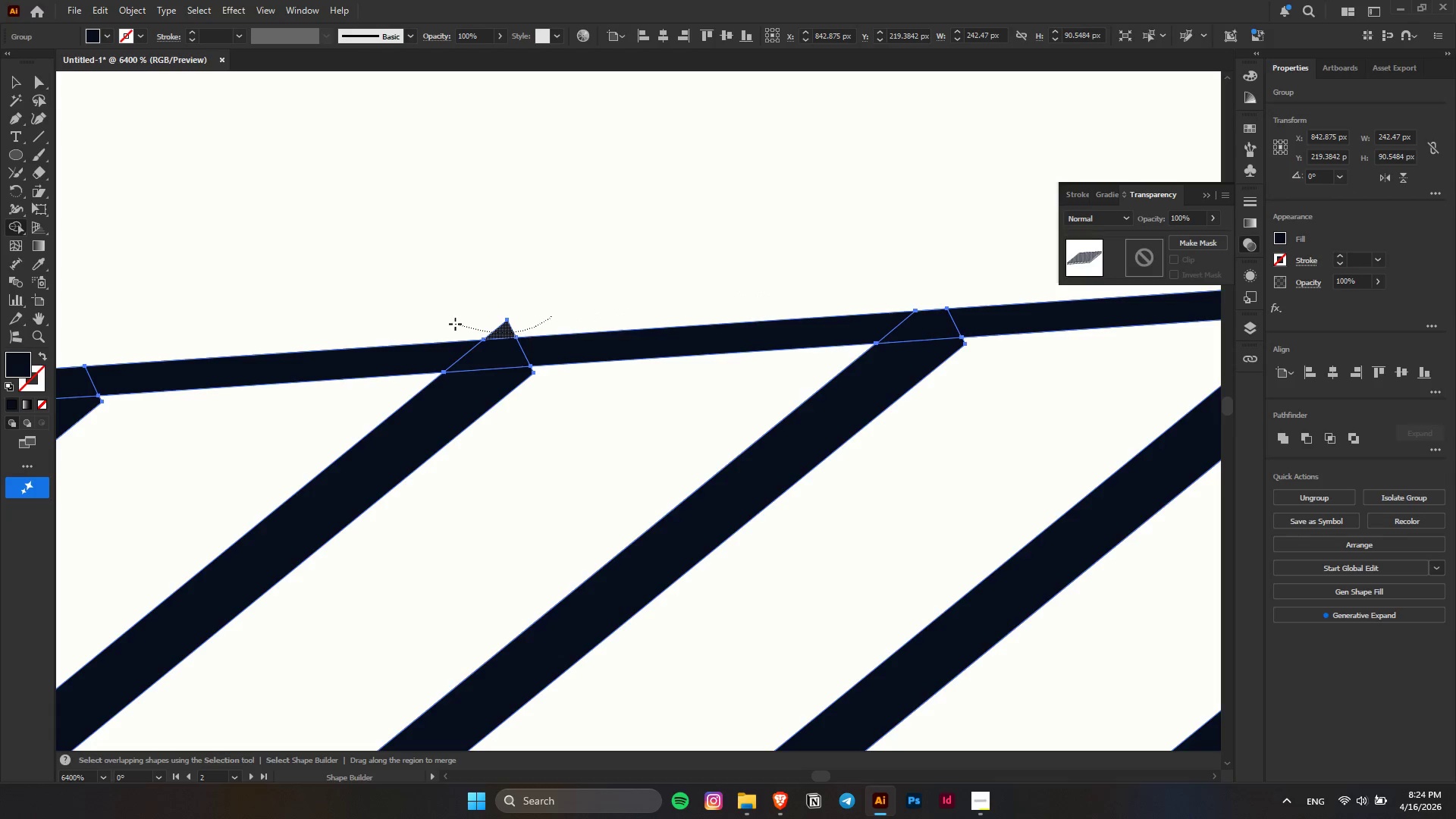 
hold_key(key=AltLeft, duration=0.55)
hold_key(key=AltLeft, duration=1.5)
scroll: coordinate [783, 281], scroll_direction: down, amount: 1.0
 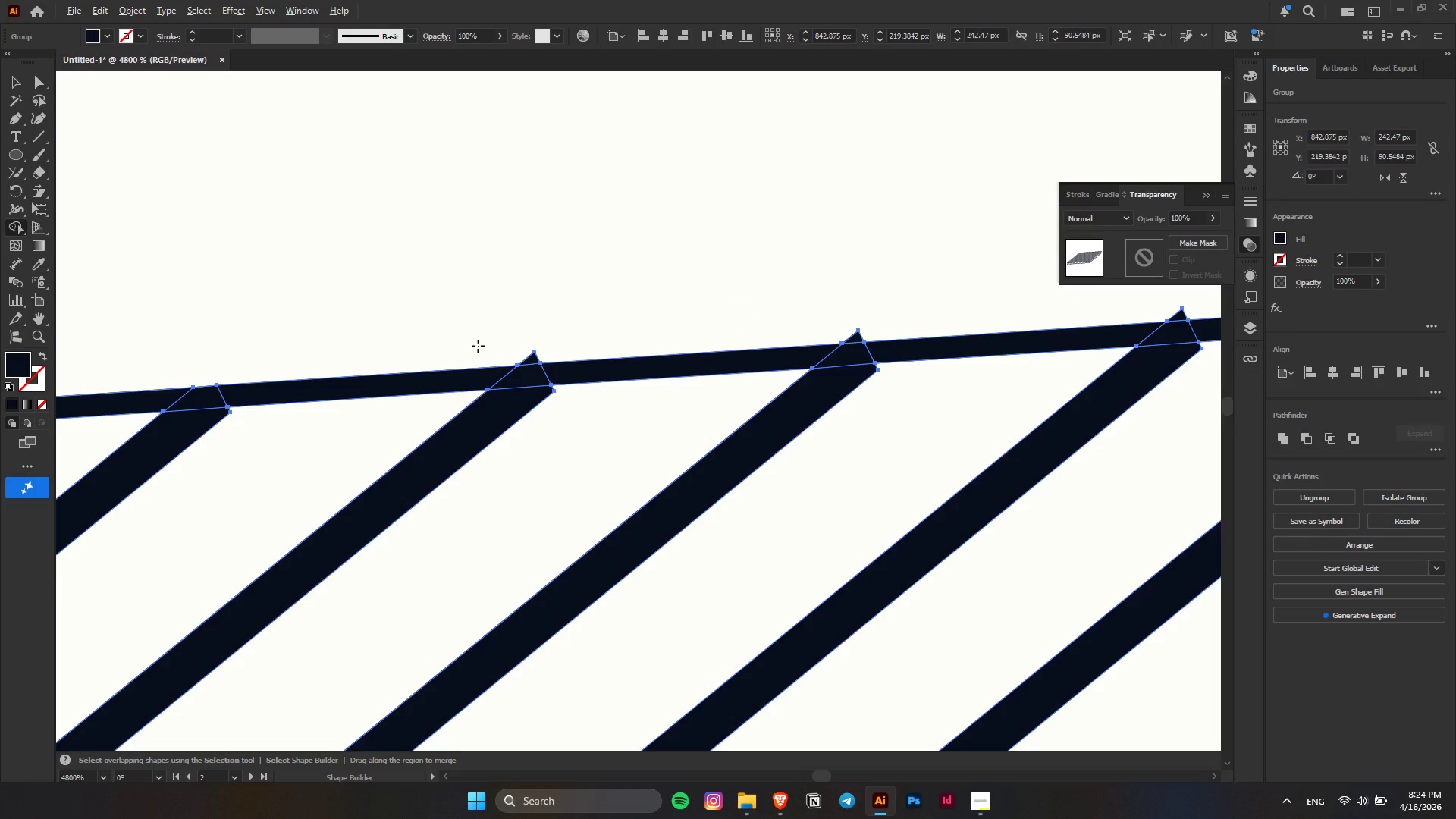 
left_click_drag(start_coordinate=[478, 347], to_coordinate=[551, 359])
 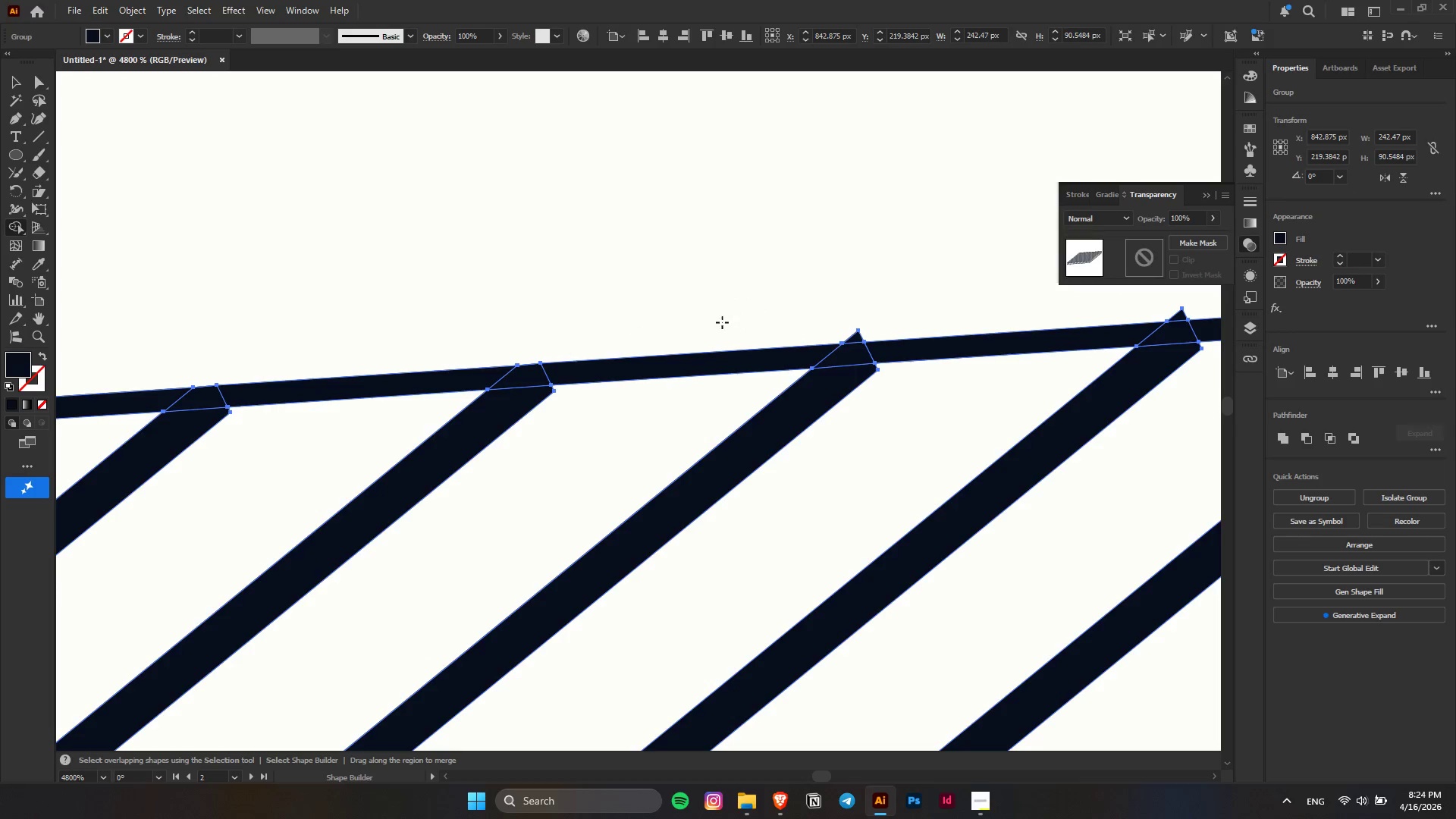 
hold_key(key=AltLeft, duration=0.72)
left_click_drag(start_coordinate=[806, 329], to_coordinate=[877, 334])
 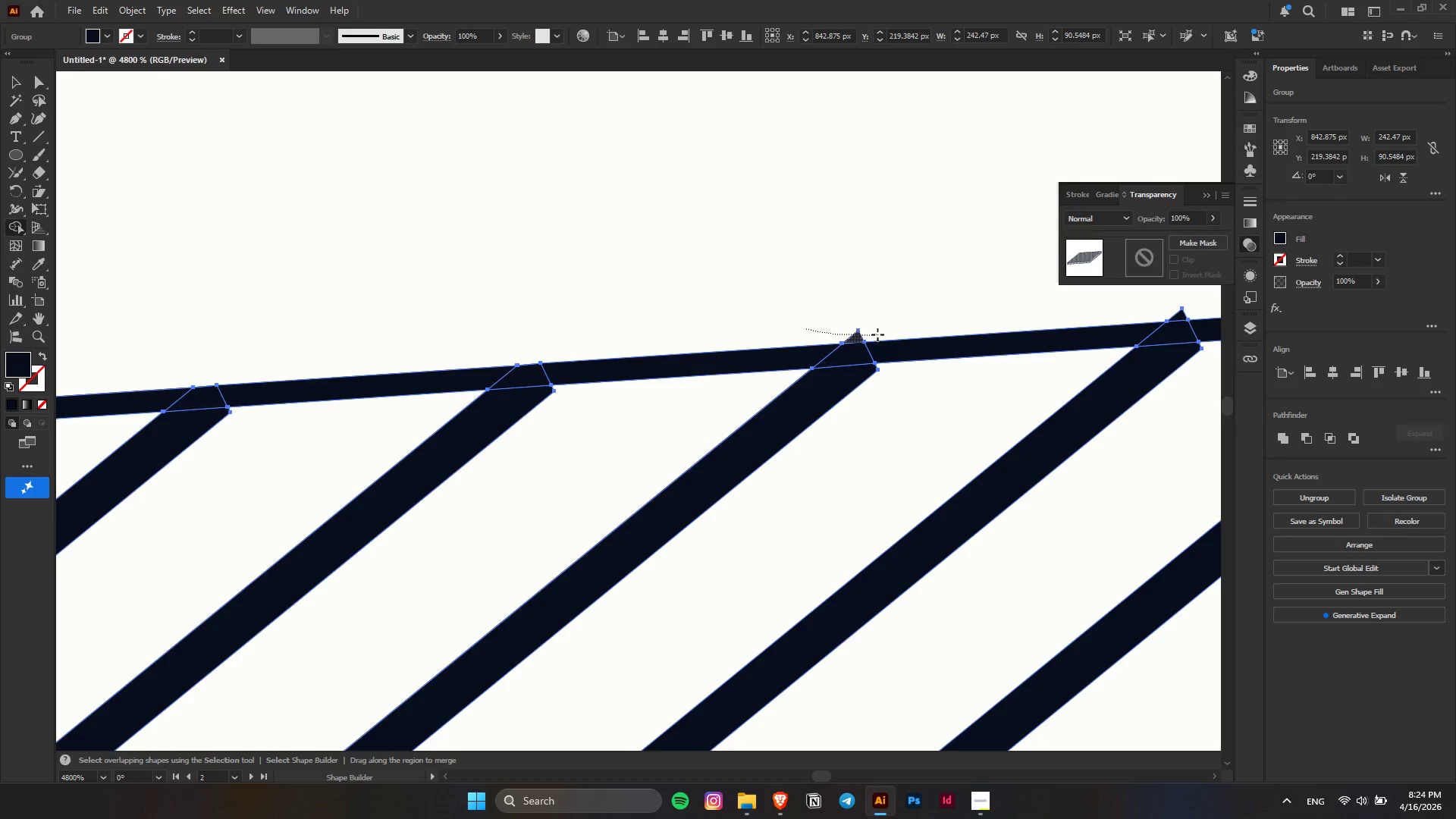 
hold_key(key=AltLeft, duration=1.51)
hold_key(key=ControlLeft, duration=0.7)
scroll: coordinate [877, 334], scroll_direction: down, amount: 10.0
 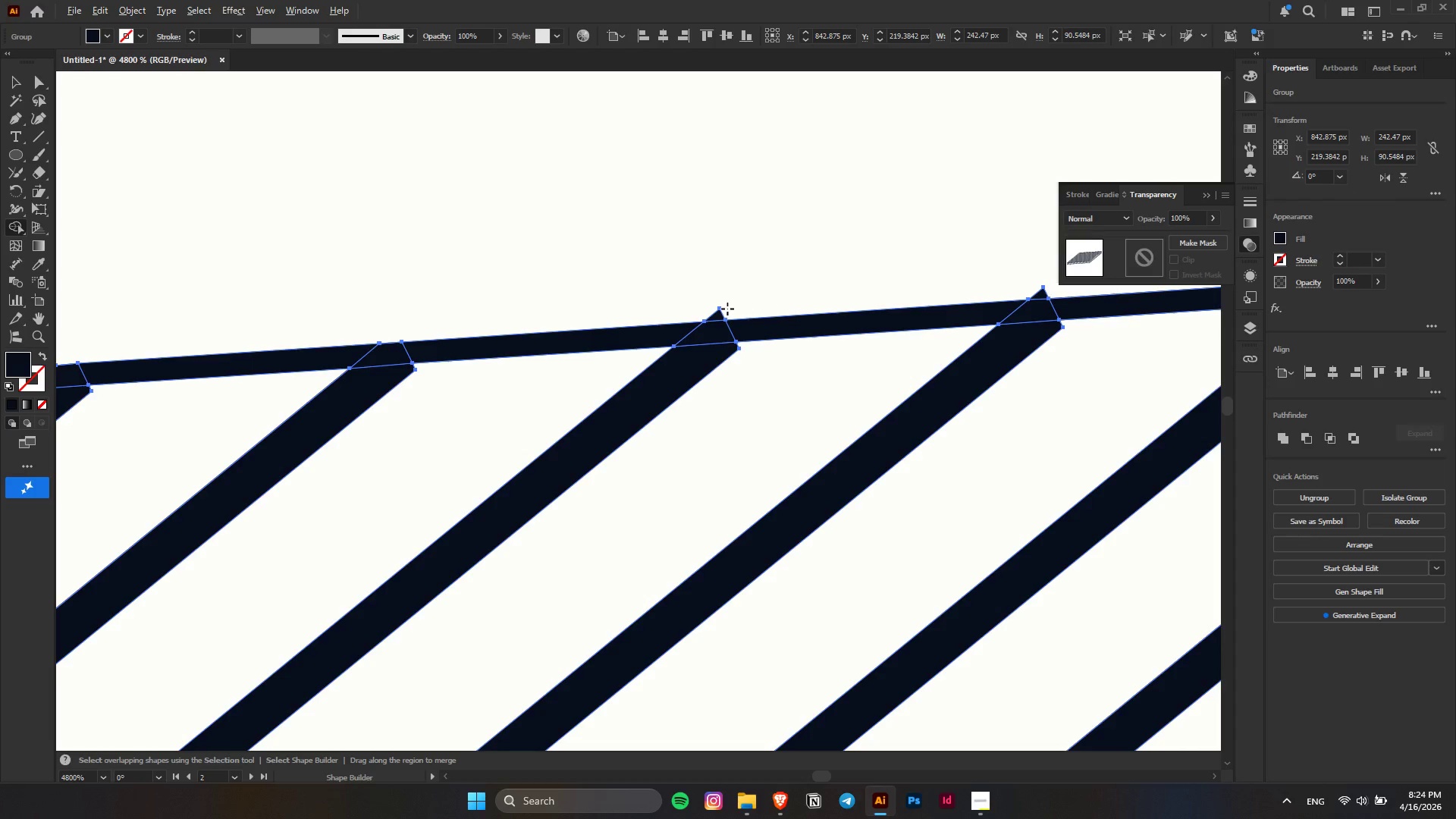 
left_click_drag(start_coordinate=[712, 309], to_coordinate=[750, 313])
 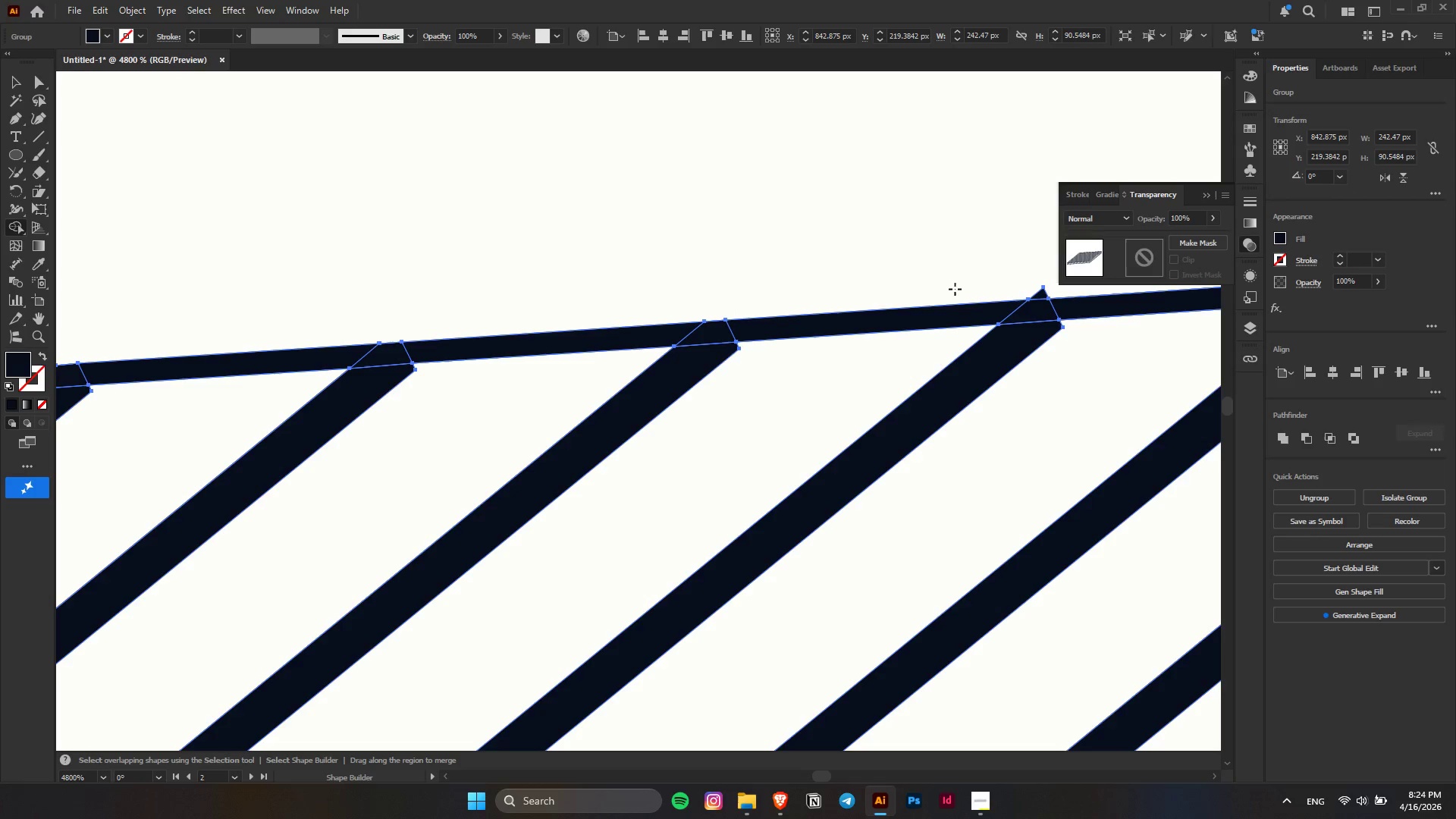 
hold_key(key=AltLeft, duration=1.52)
left_click_drag(start_coordinate=[956, 289], to_coordinate=[1059, 298])
 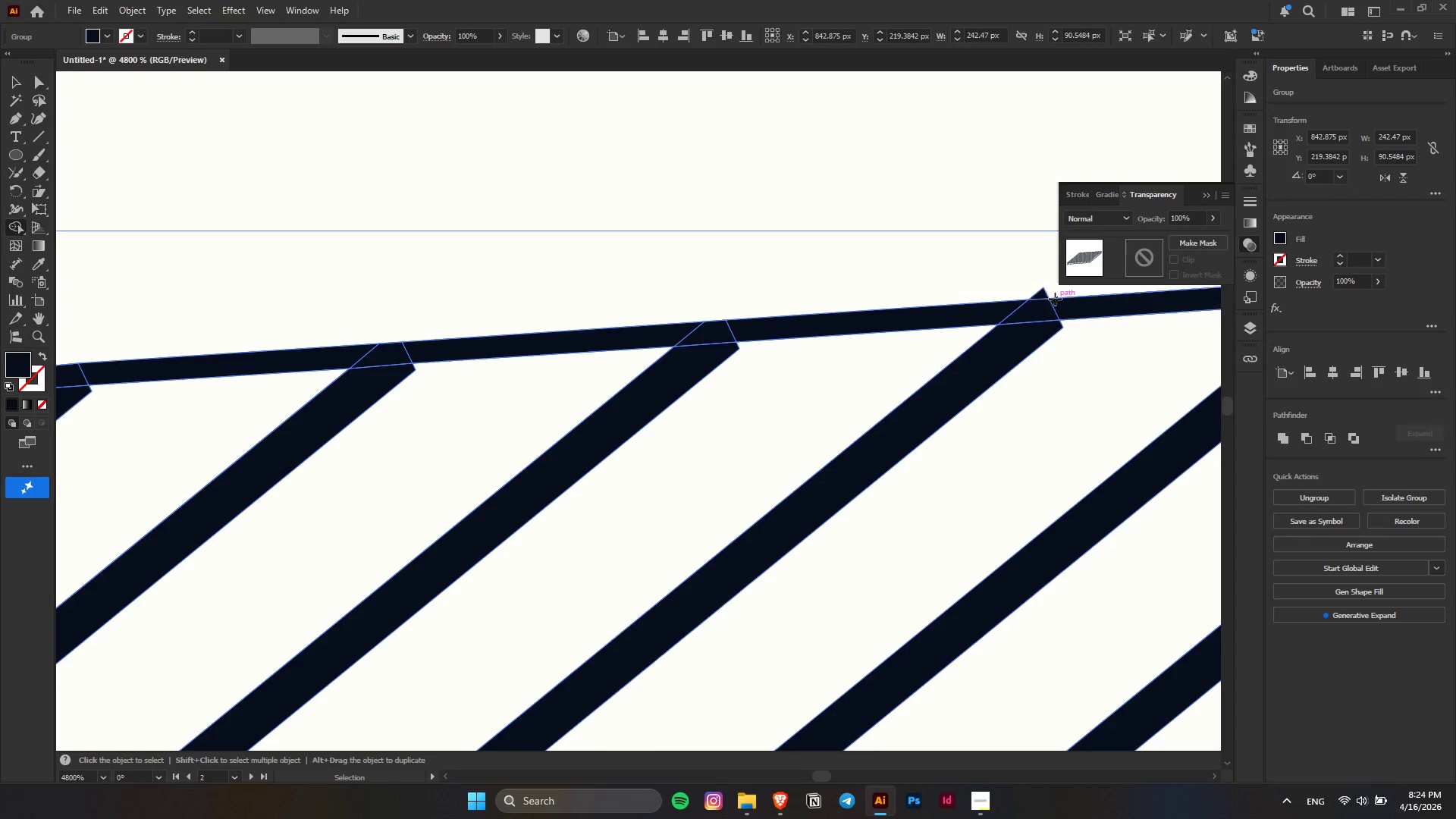 
key(Alt+AltLeft)
 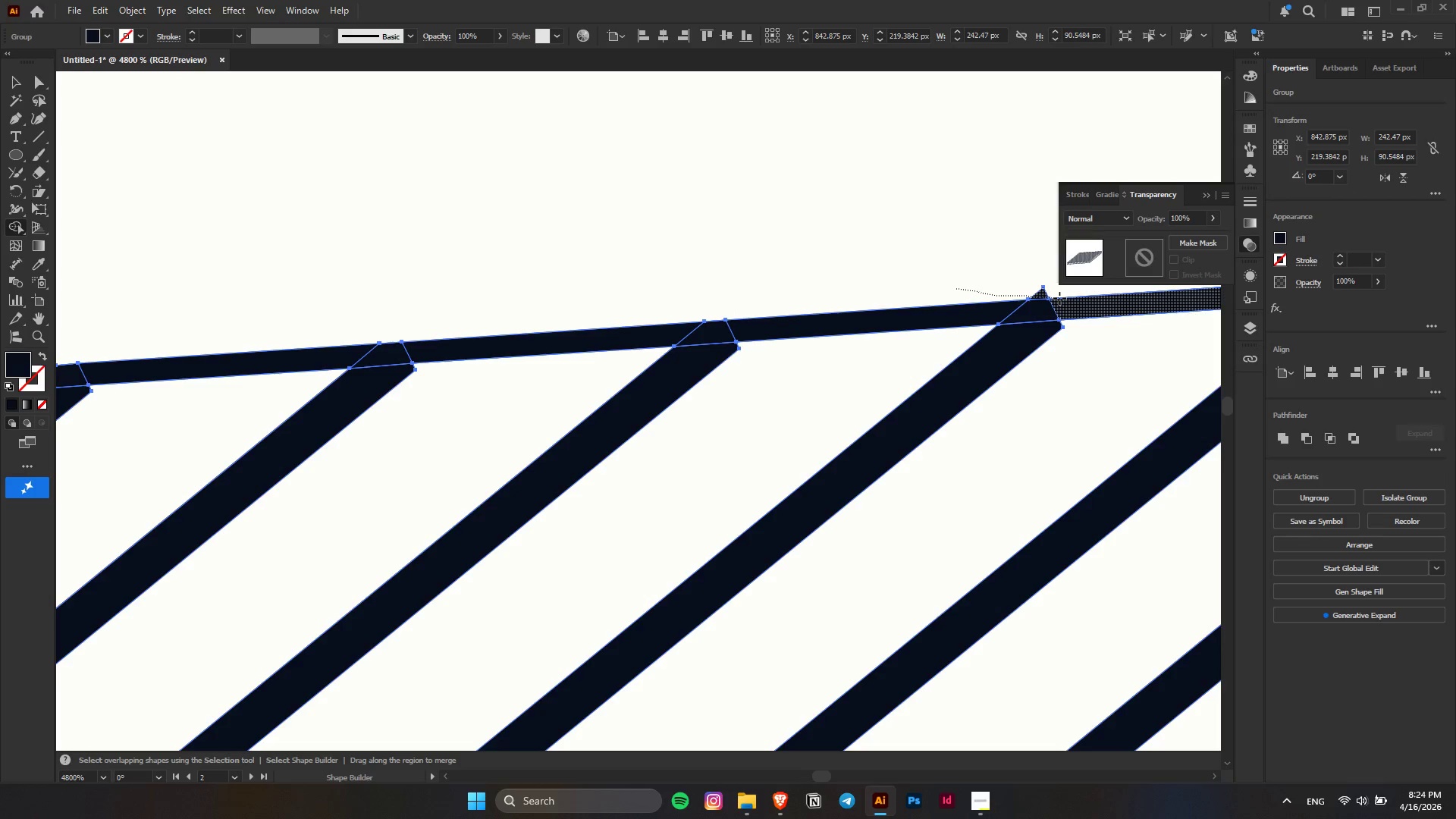 
key(Alt+AltLeft)
 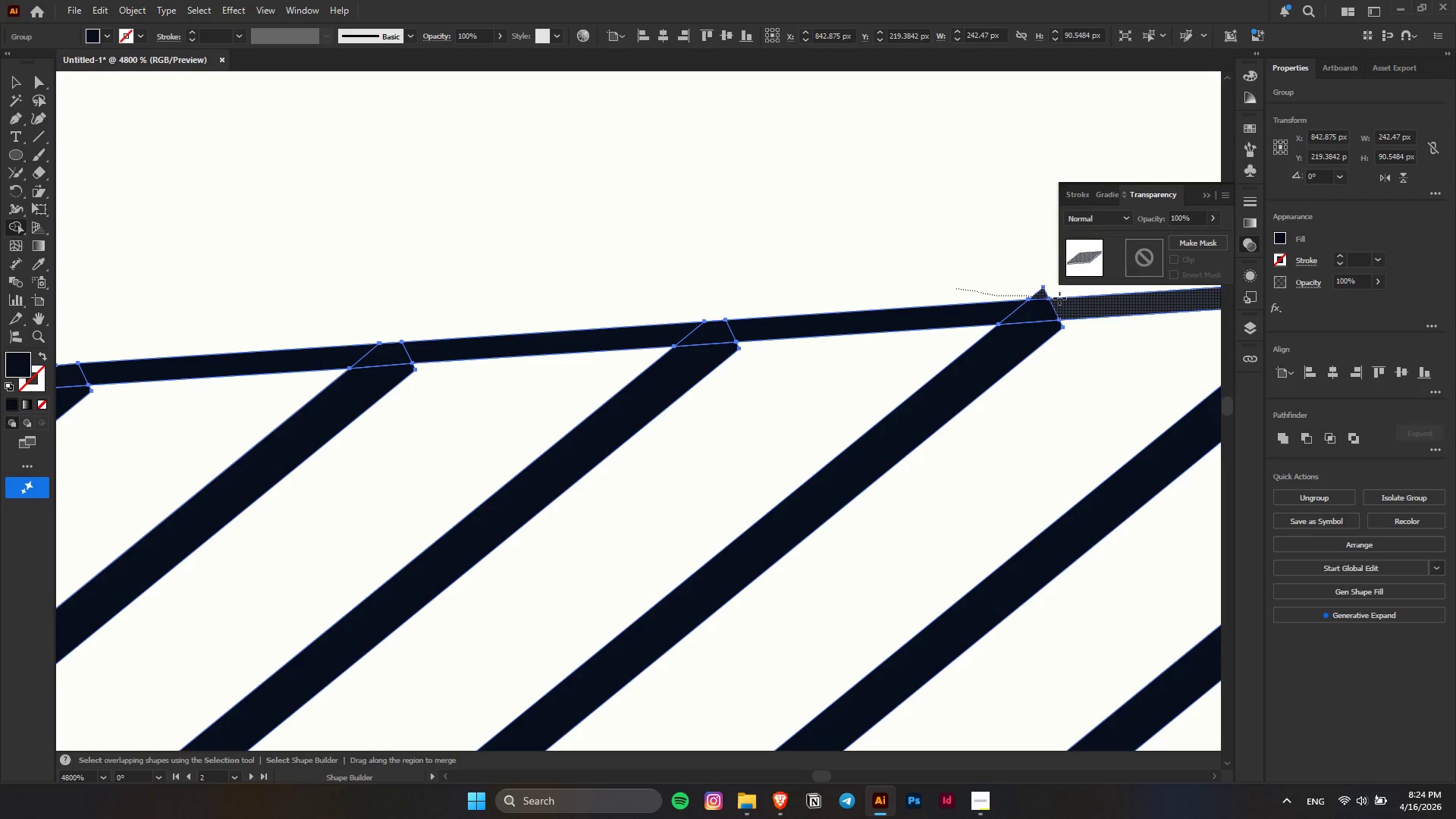 
key(Alt+AltLeft)
 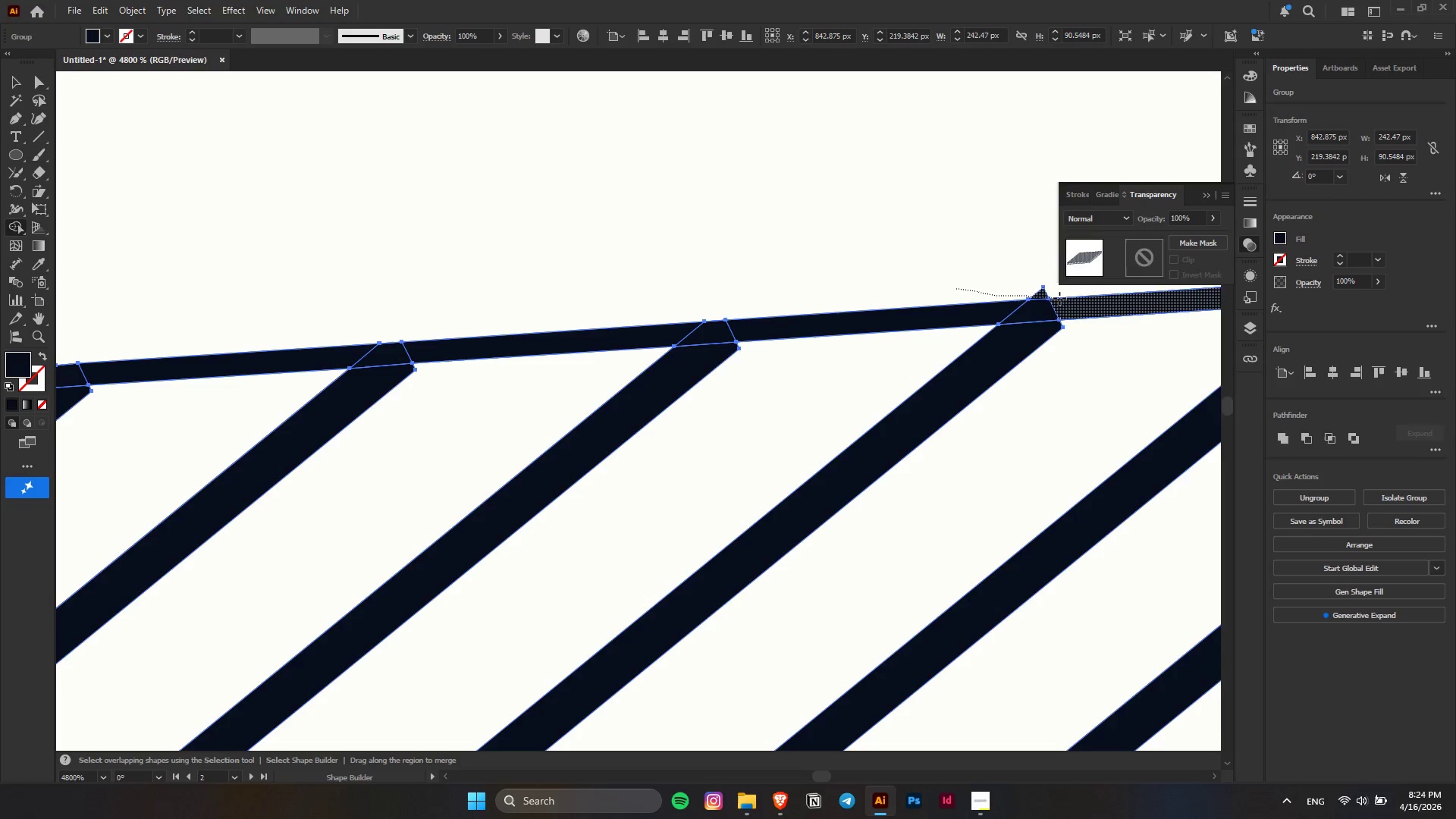 
key(Alt+AltLeft)
 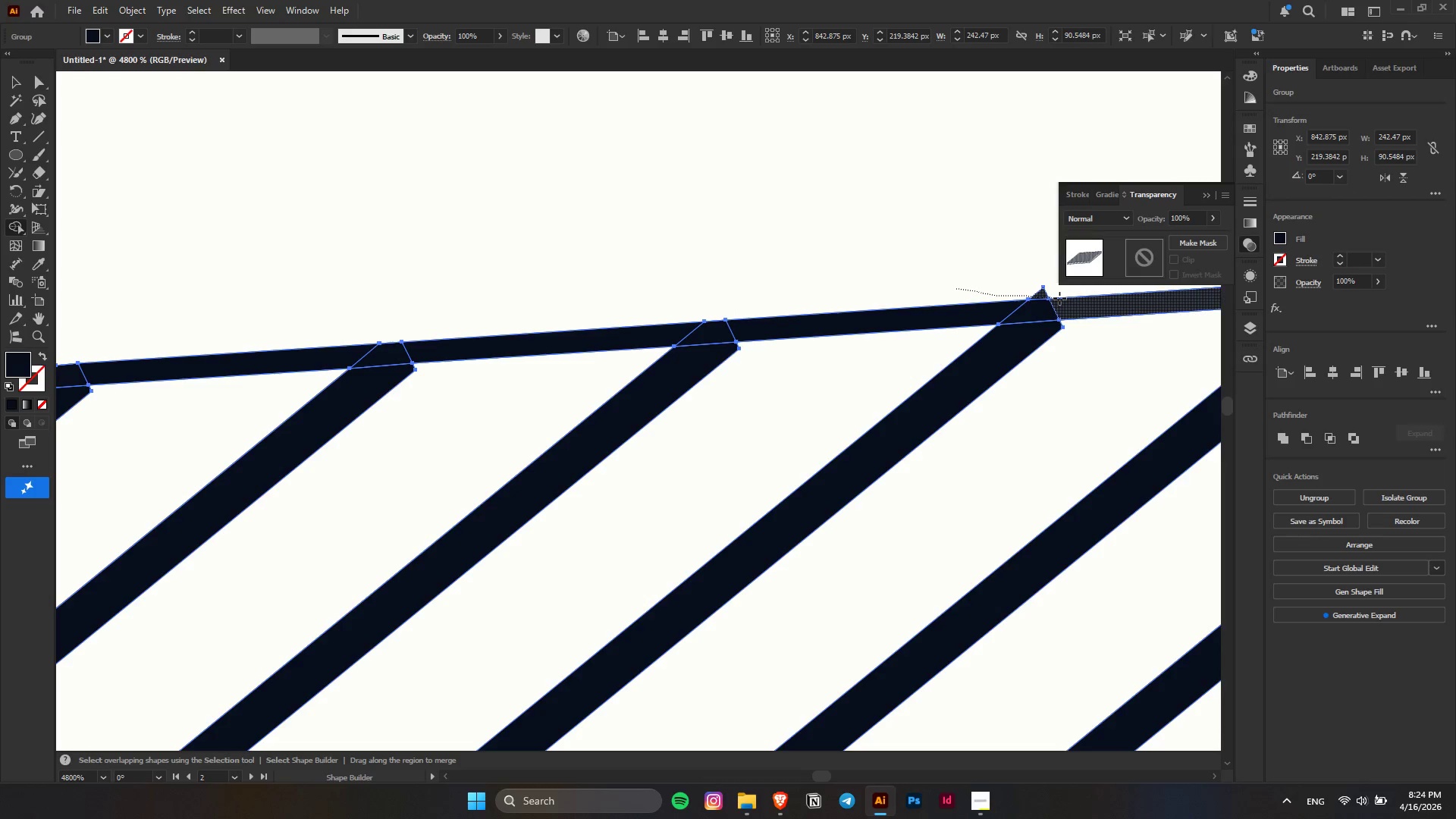 
key(Alt+AltLeft)
 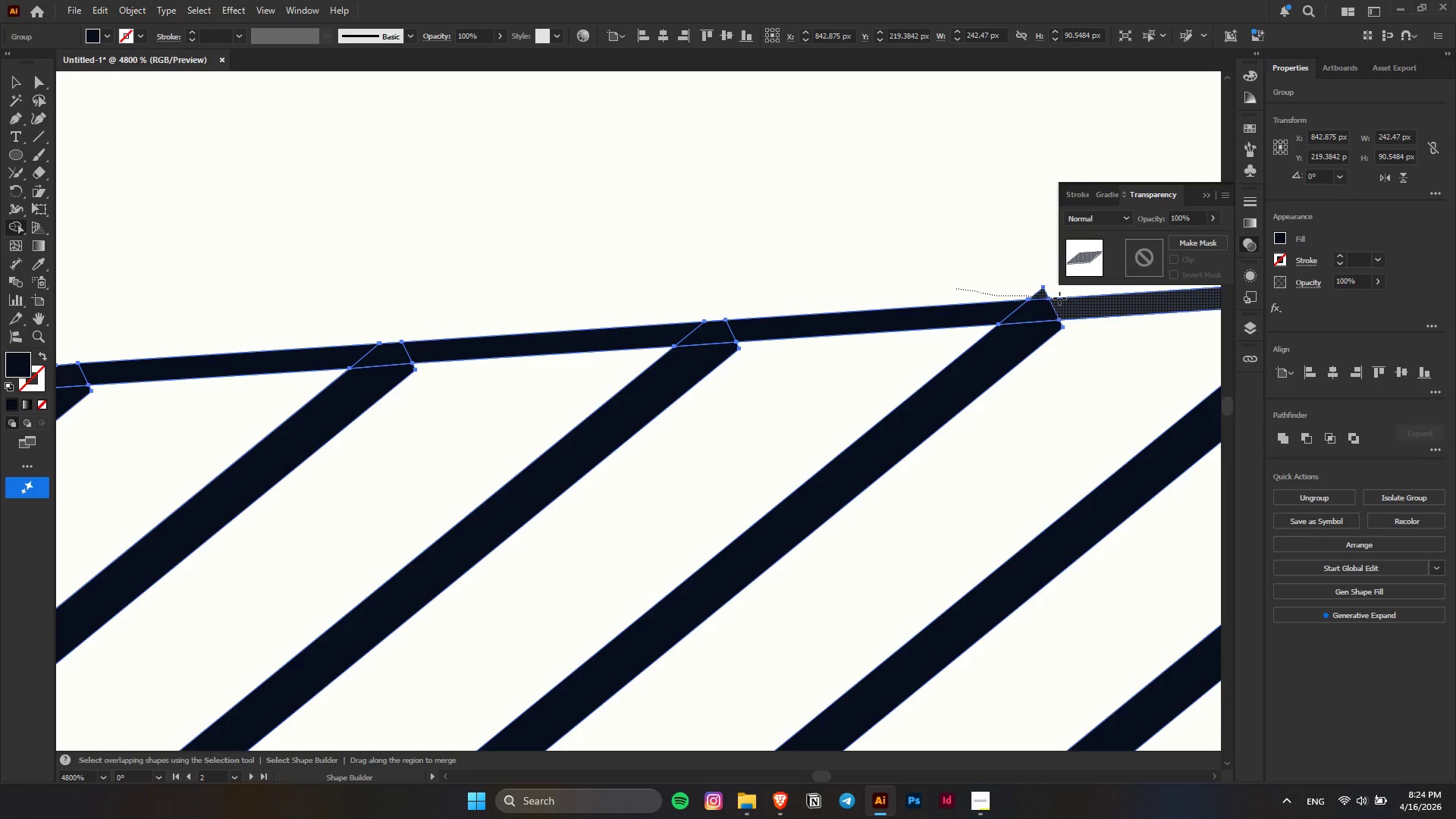 
key(Alt+AltLeft)
 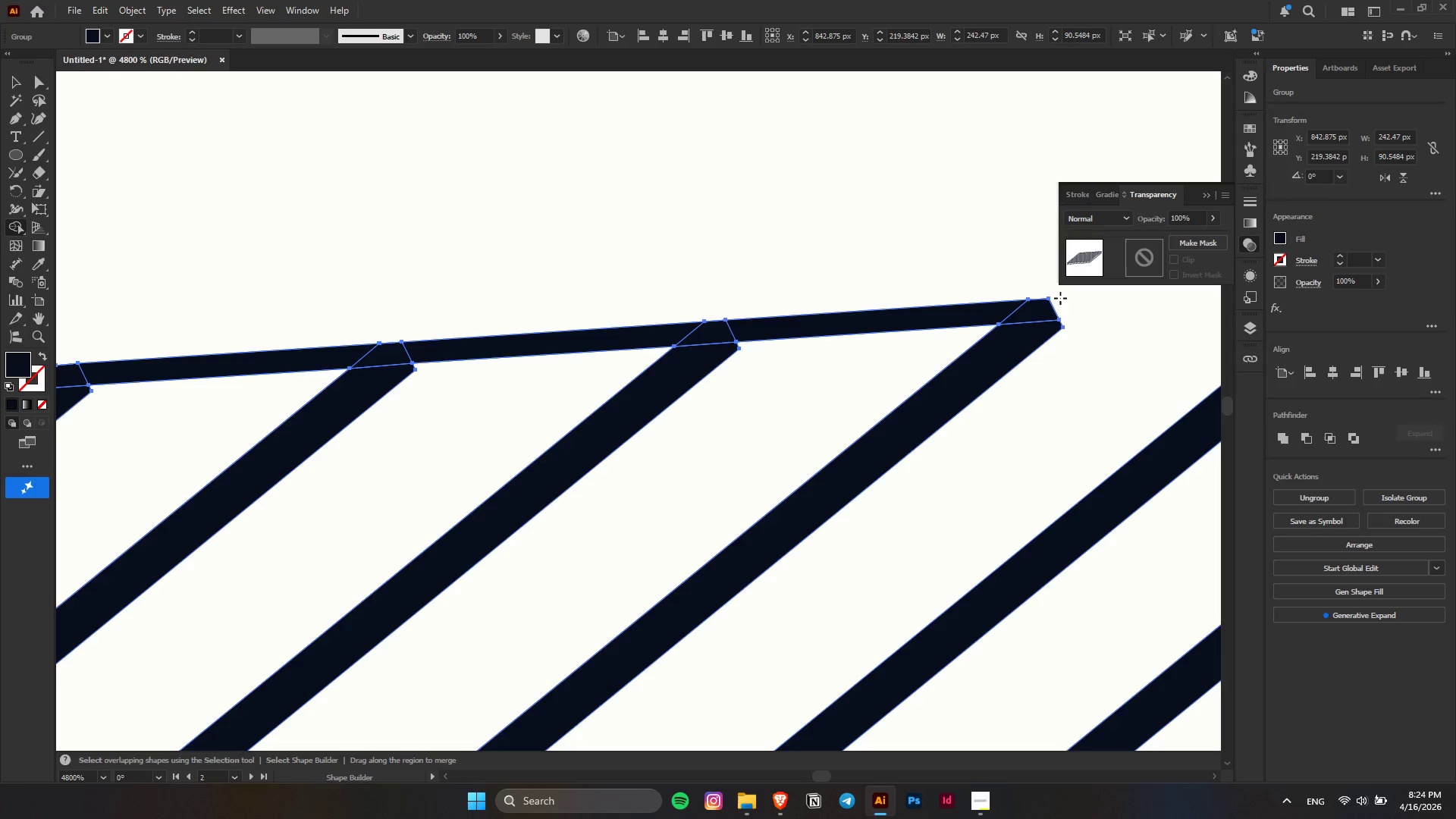 
key(Control+Z)
 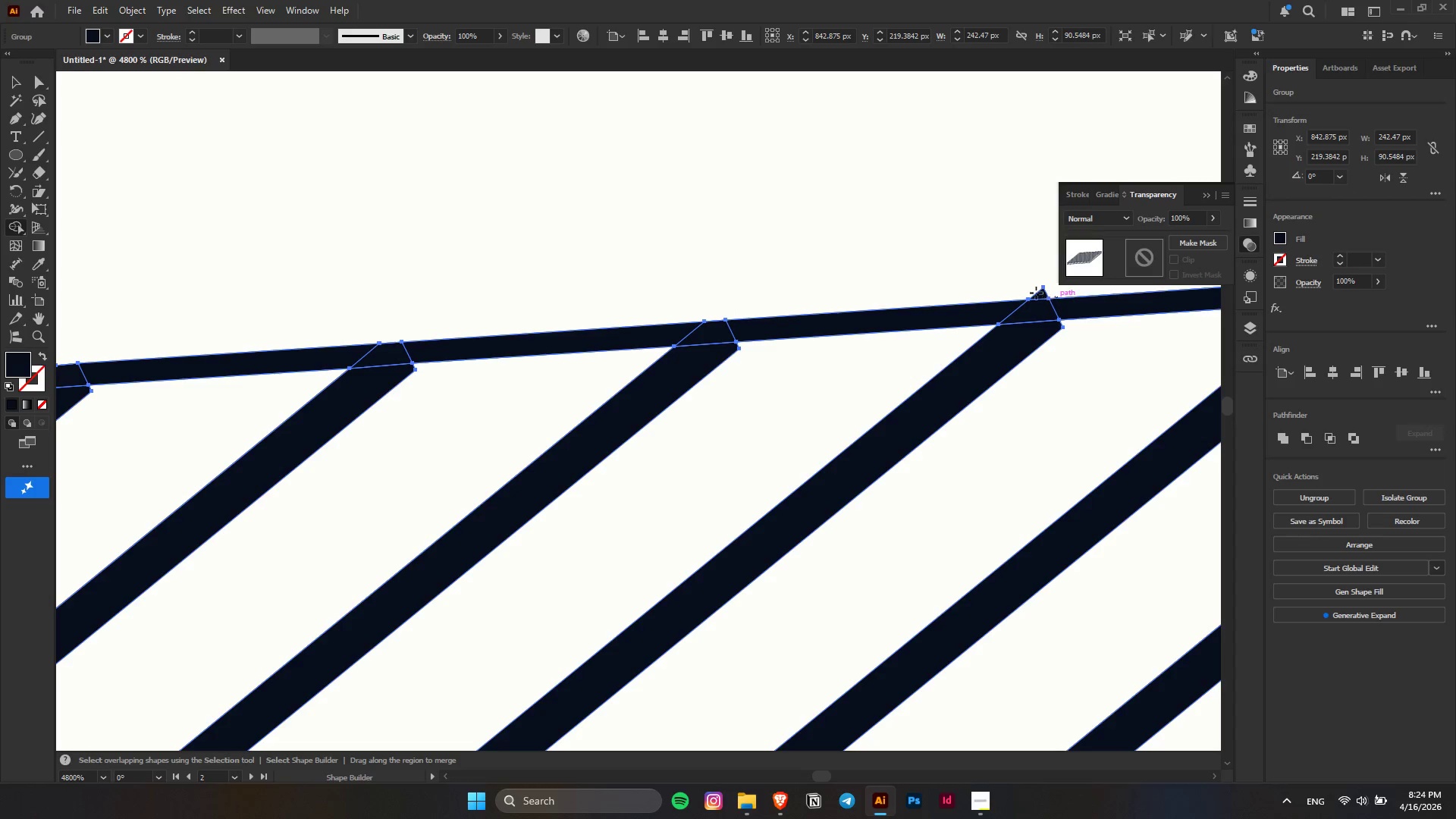 
hold_key(key=AltLeft, duration=0.89)
left_click_drag(start_coordinate=[1034, 292], to_coordinate=[1056, 291])
 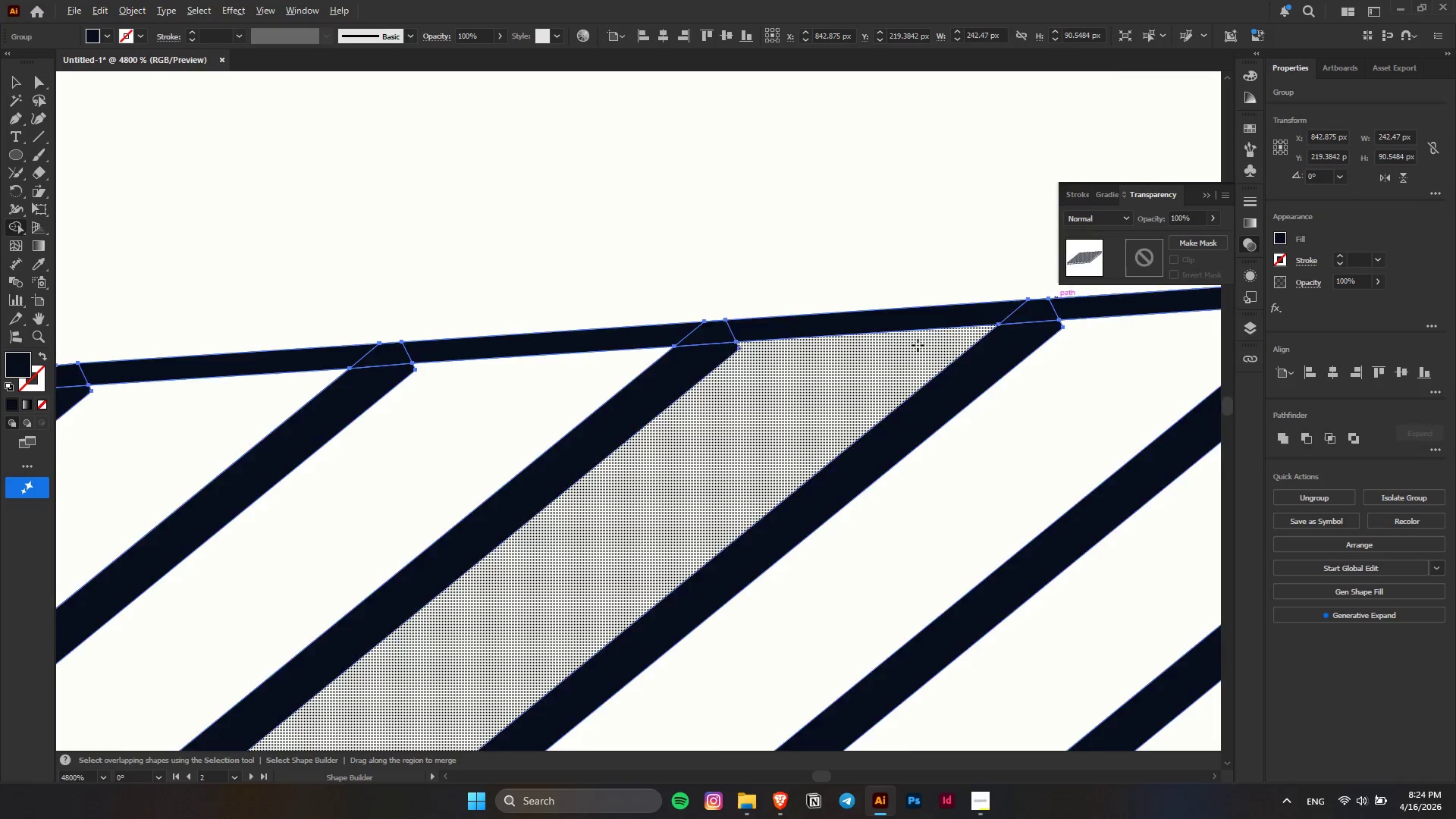 
key(Control+ControlLeft)
 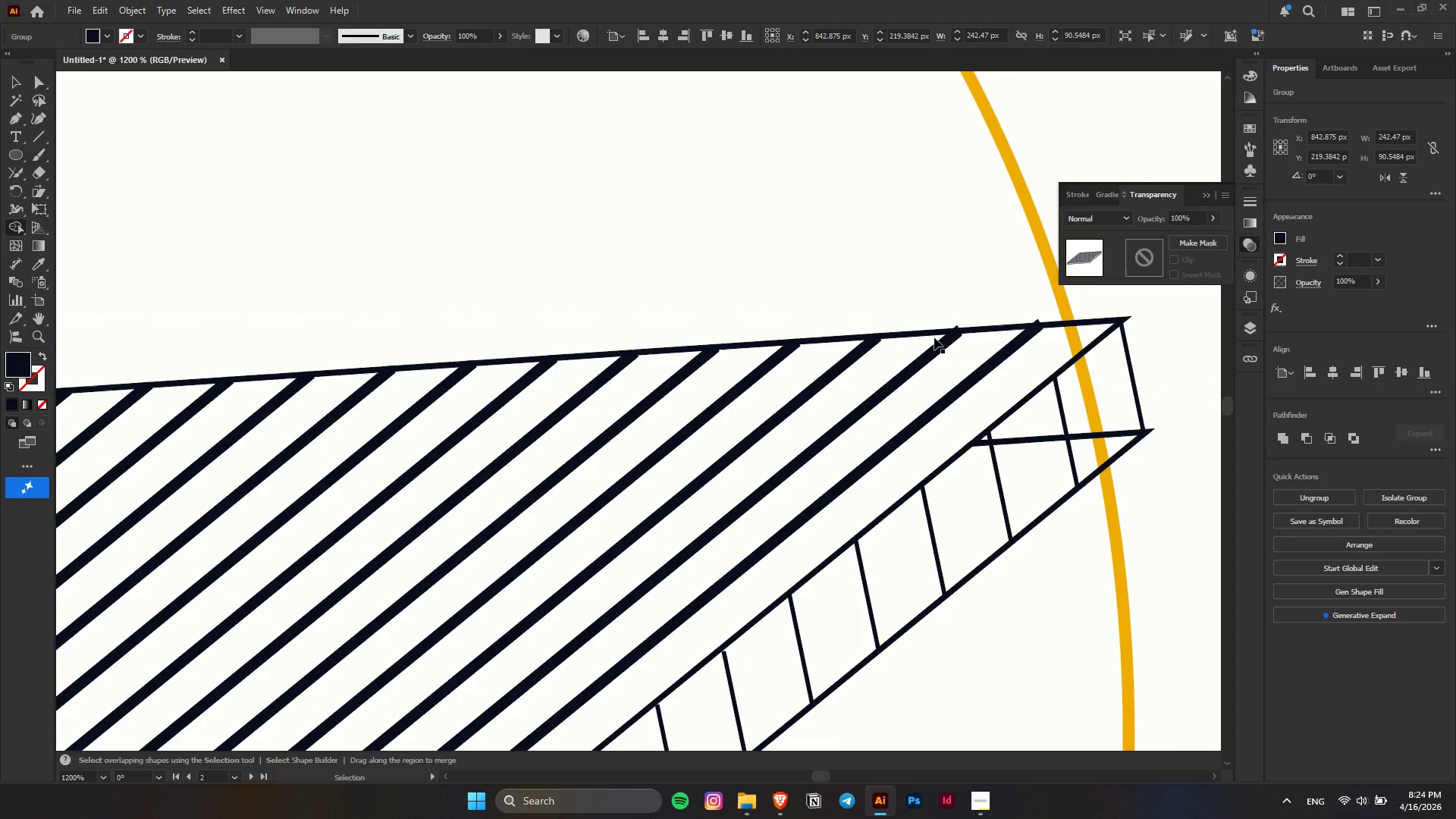 
hold_key(key=AltLeft, duration=1.51)
scroll: coordinate [1034, 291], scroll_direction: down, amount: 4.0
 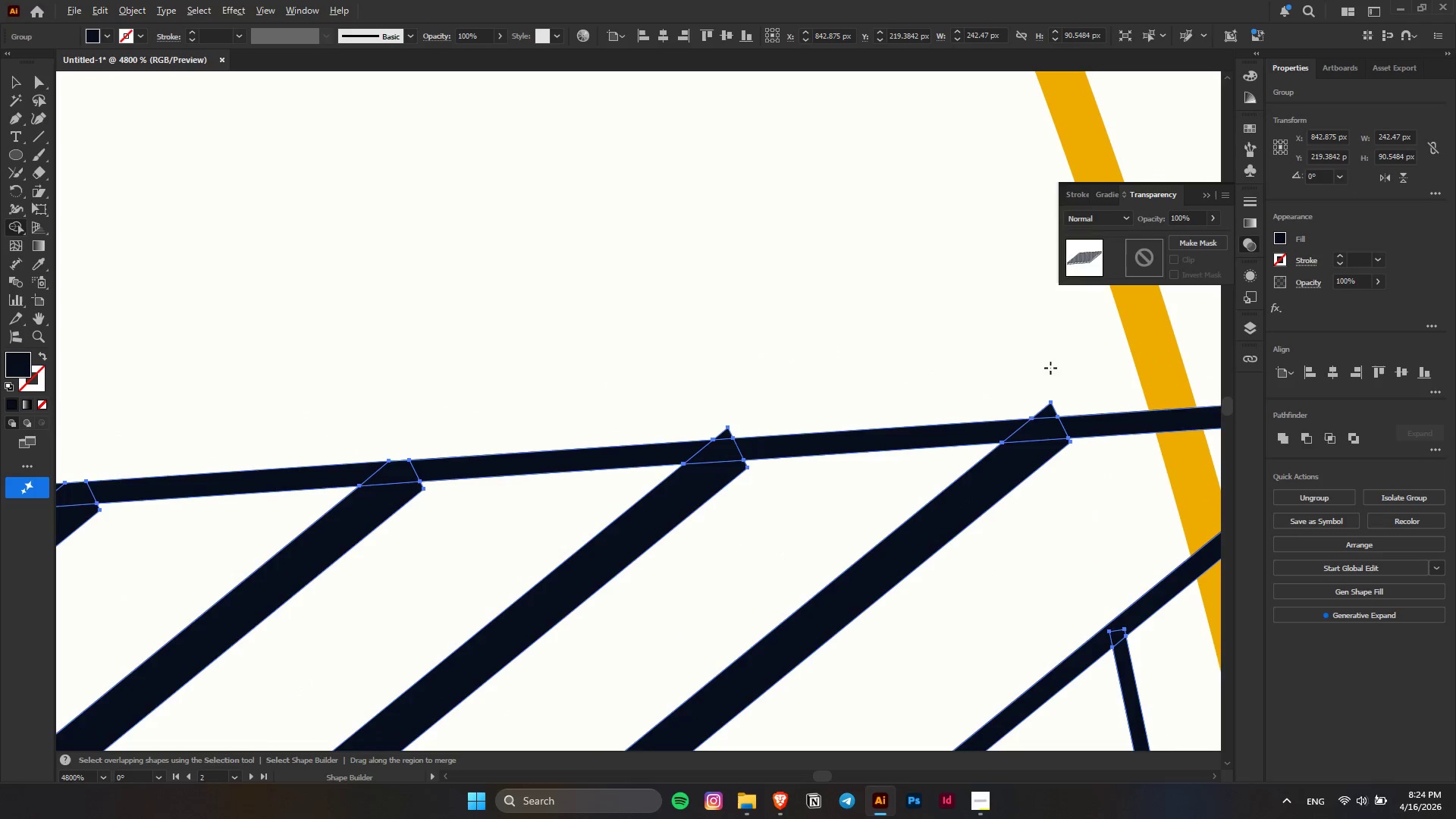 
left_click_drag(start_coordinate=[1050, 379], to_coordinate=[927, 406])
 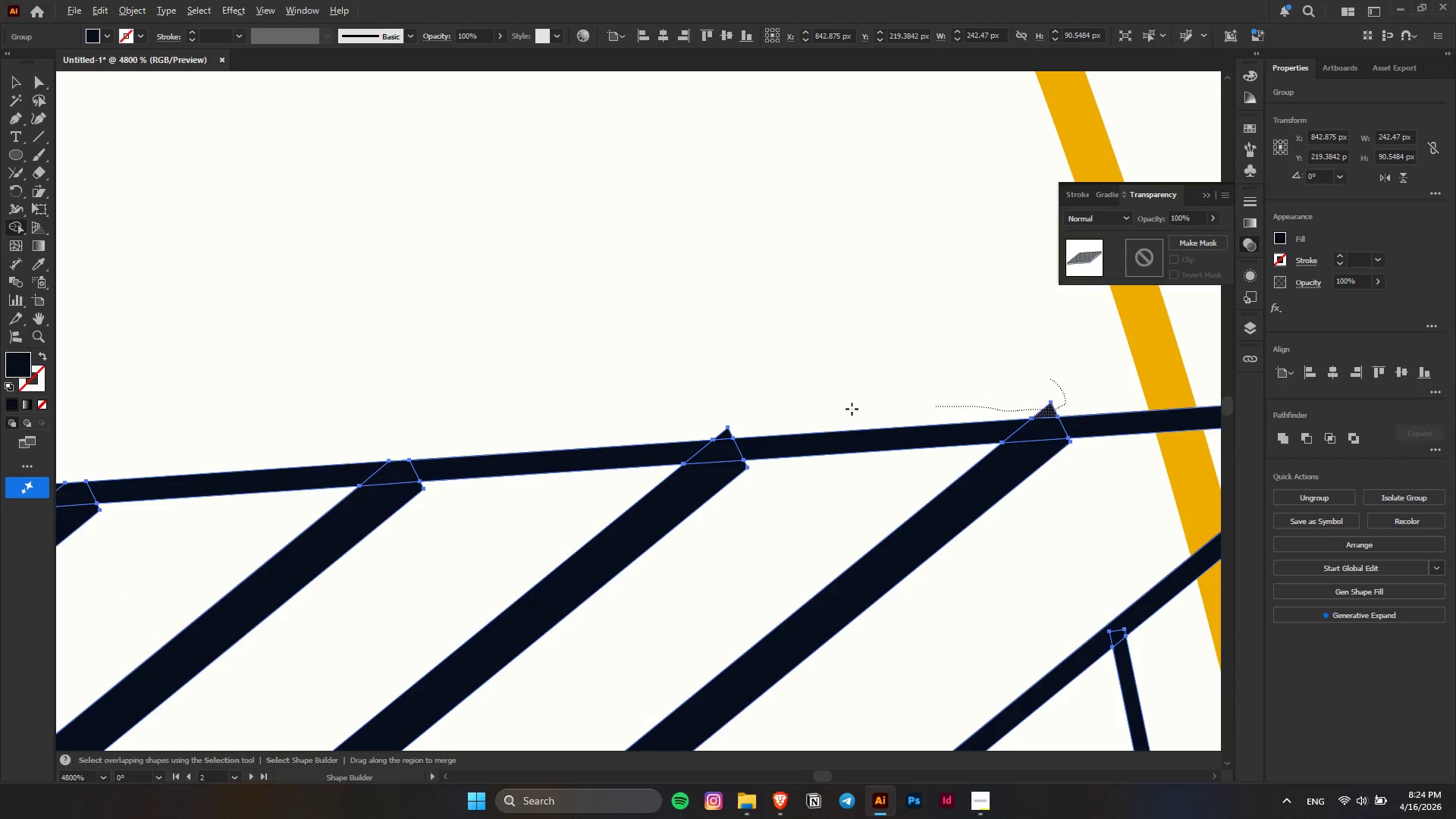 
hold_key(key=AltLeft, duration=1.5)
left_click_drag(start_coordinate=[820, 424], to_coordinate=[734, 427])
 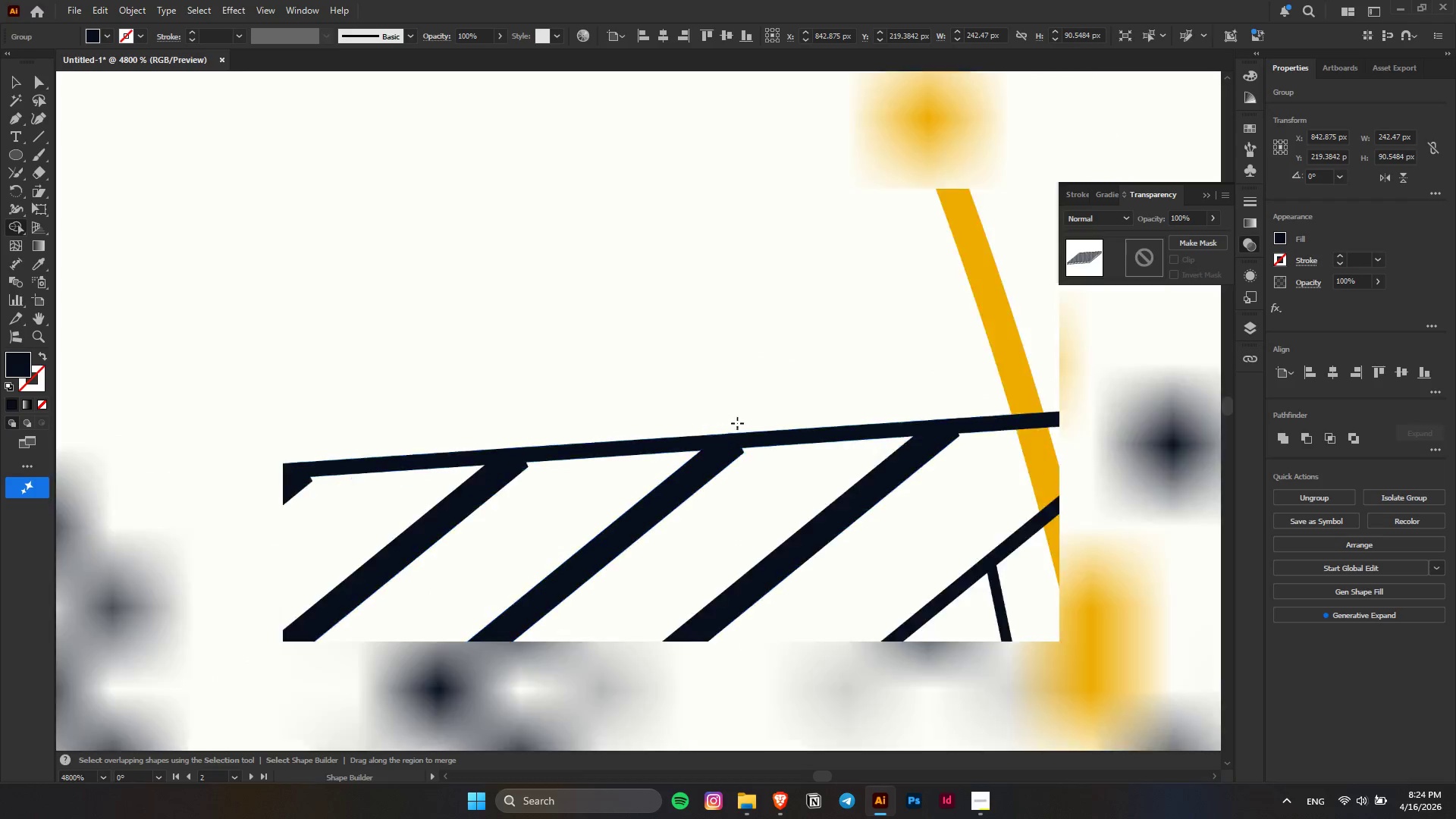 
hold_key(key=AltLeft, duration=0.53)
hold_key(key=ControlLeft, duration=0.45)
scroll: coordinate [742, 418], scroll_direction: down, amount: 5.0
 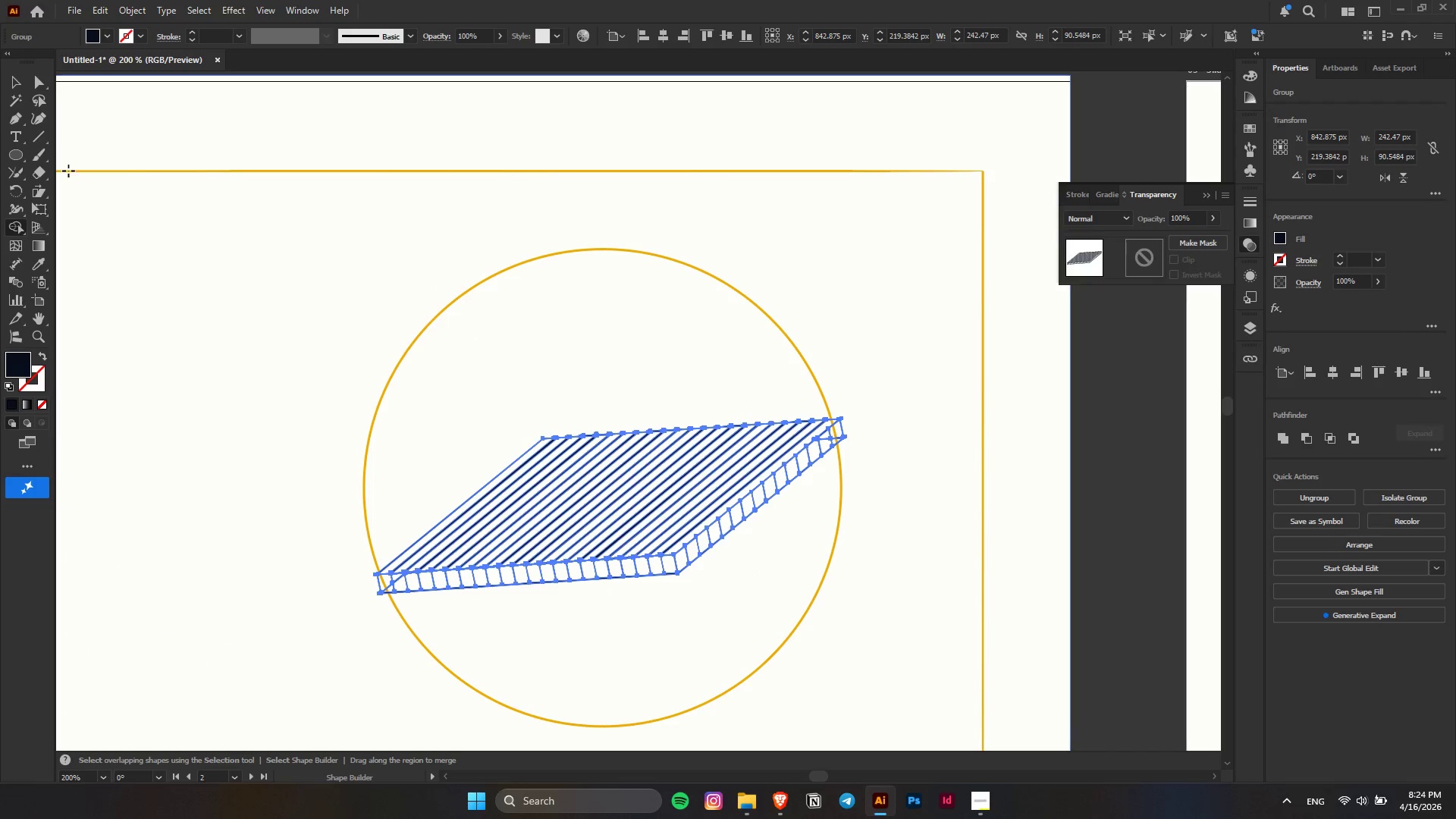 
left_click([11, 80])
 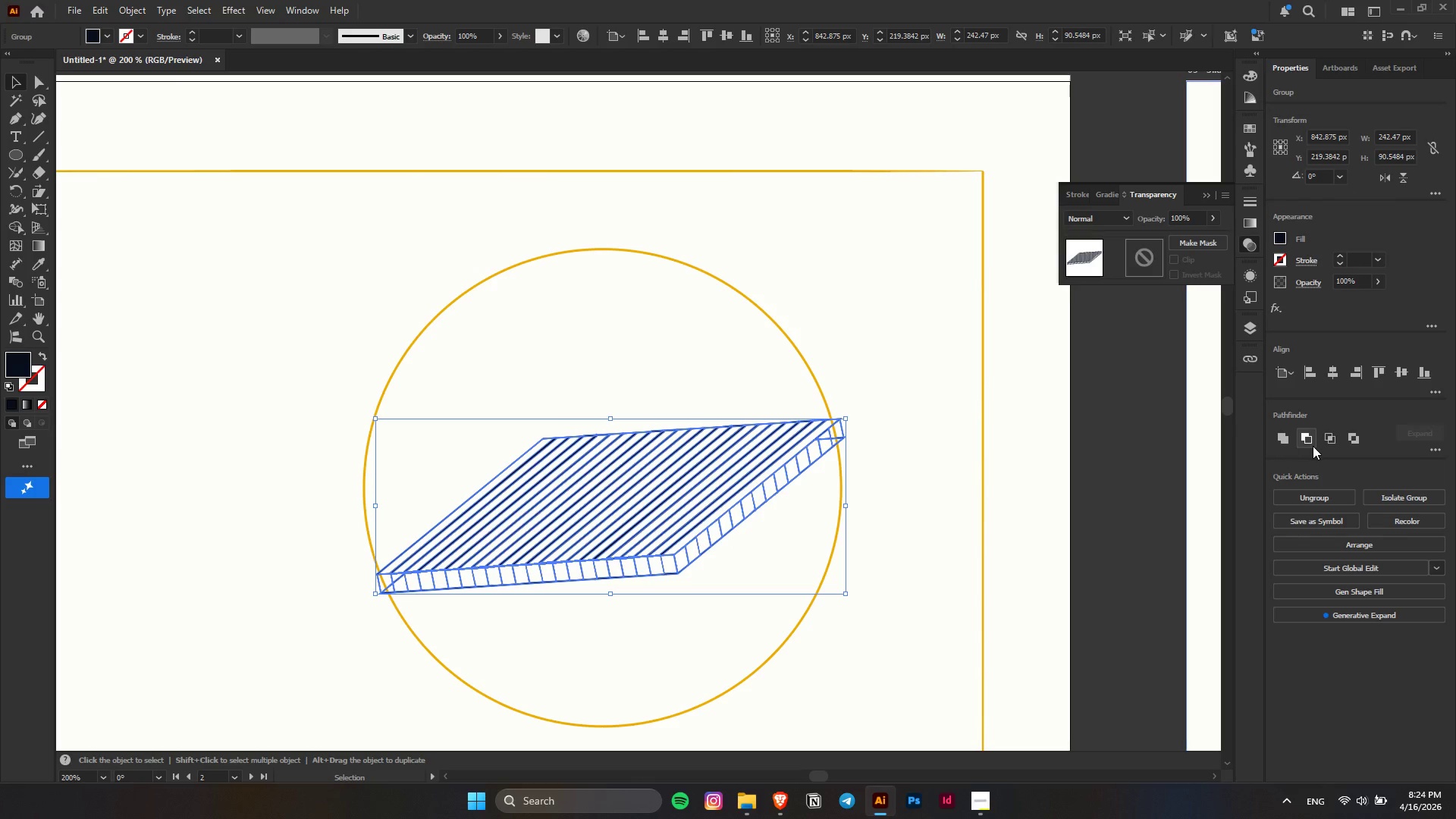 
left_click([1283, 437])
 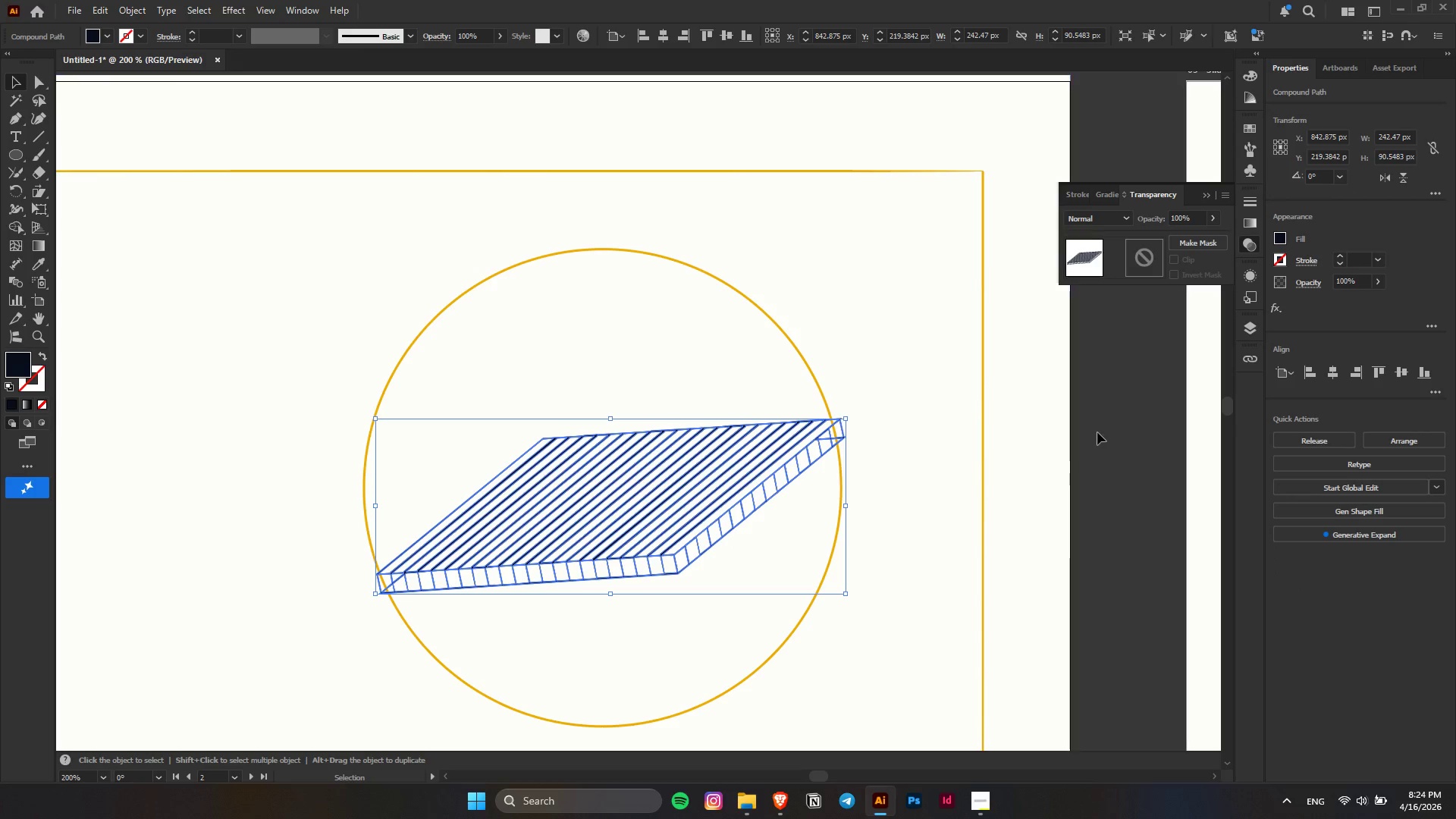 
left_click([1119, 429])
 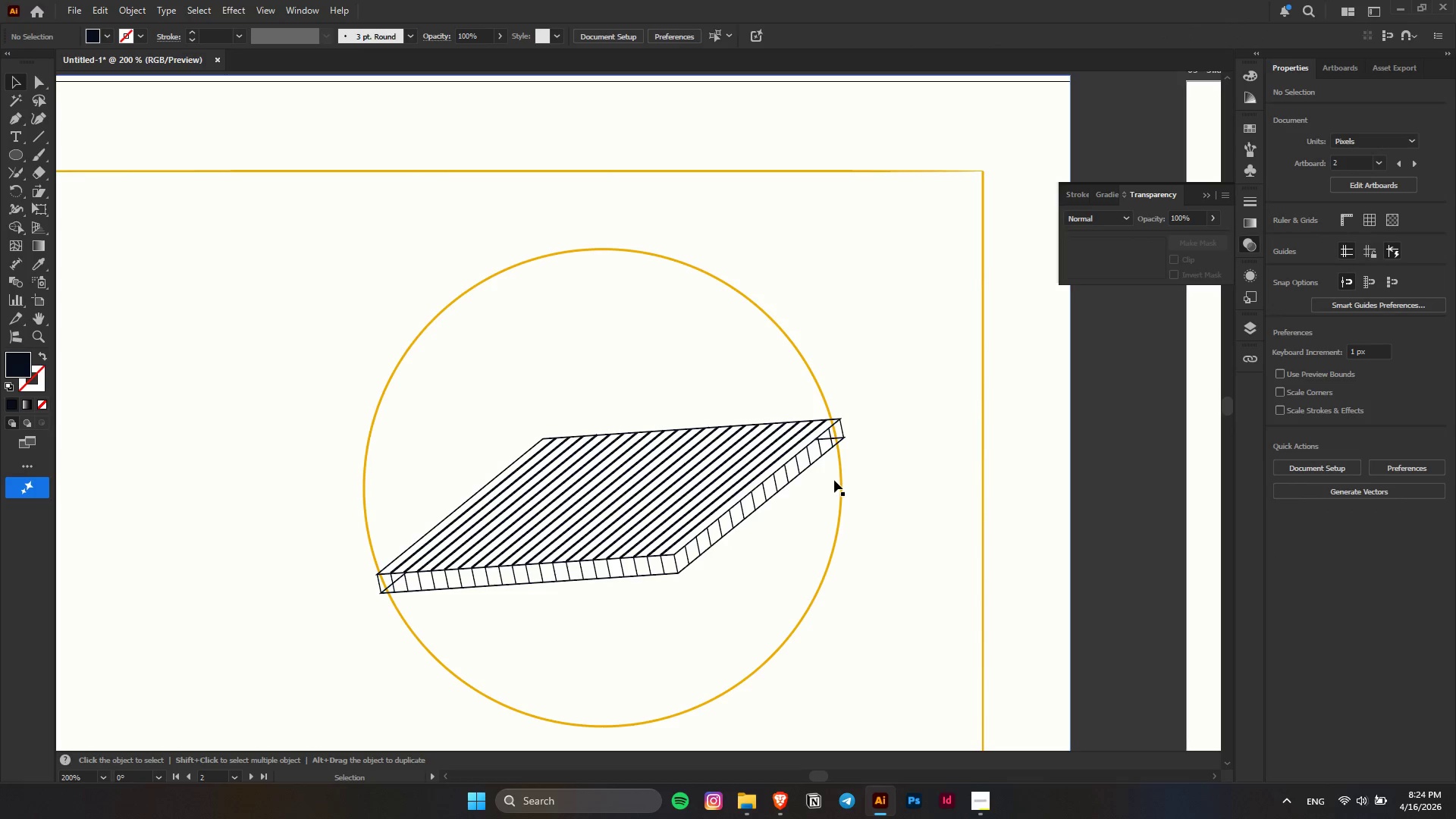 
left_click([841, 481])
 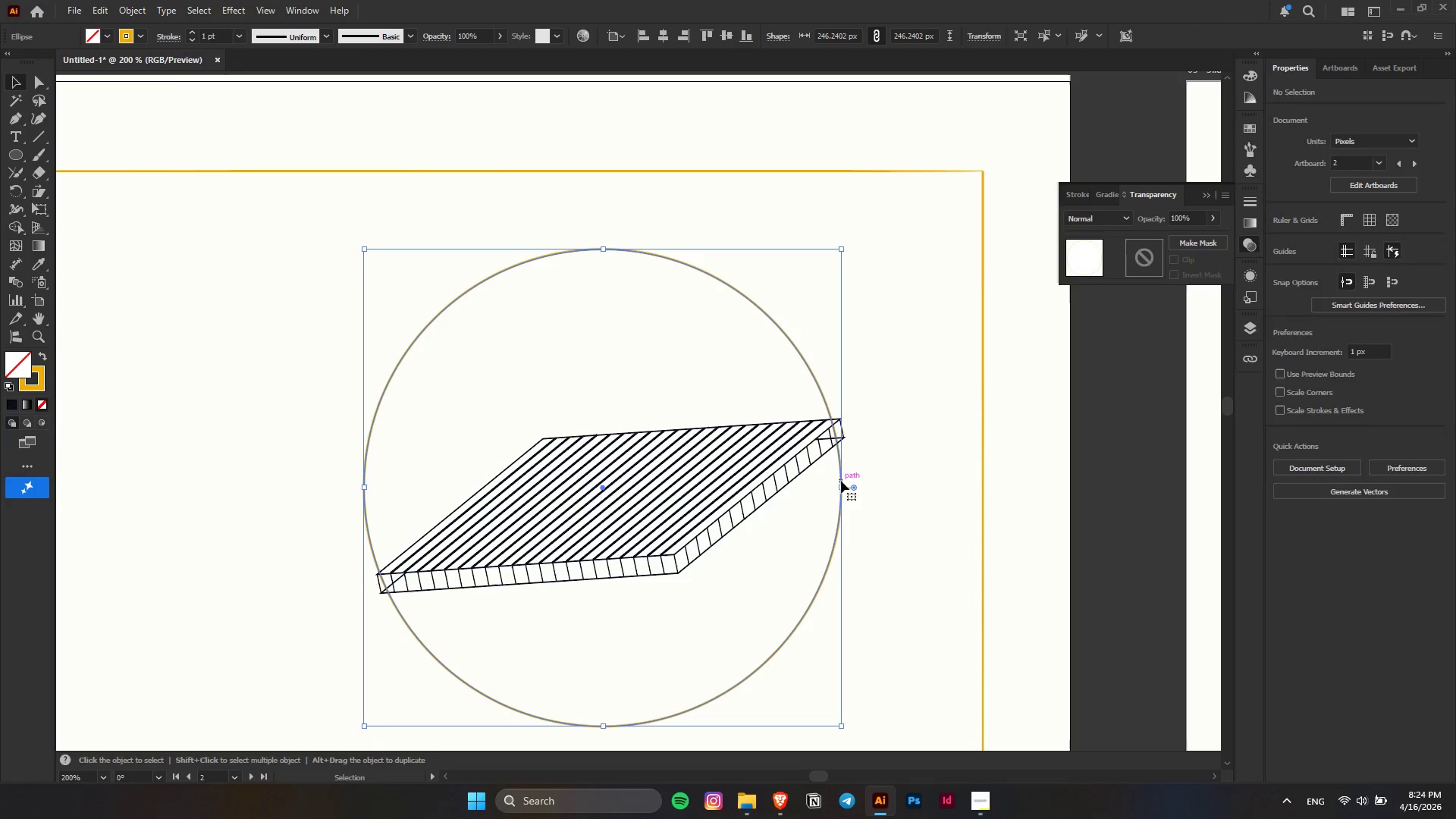 
key(Control+C)
 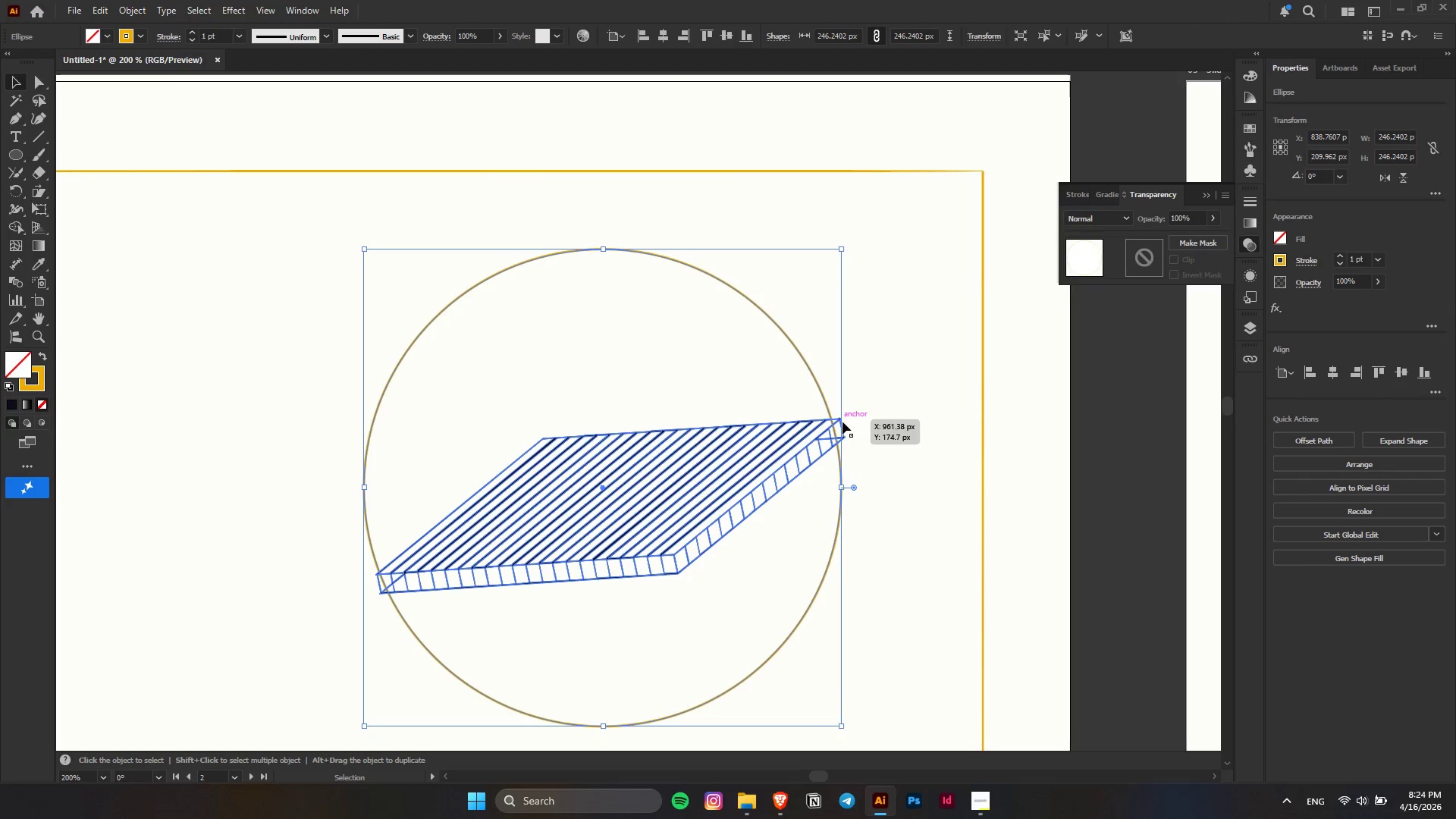 
left_click([843, 422])
 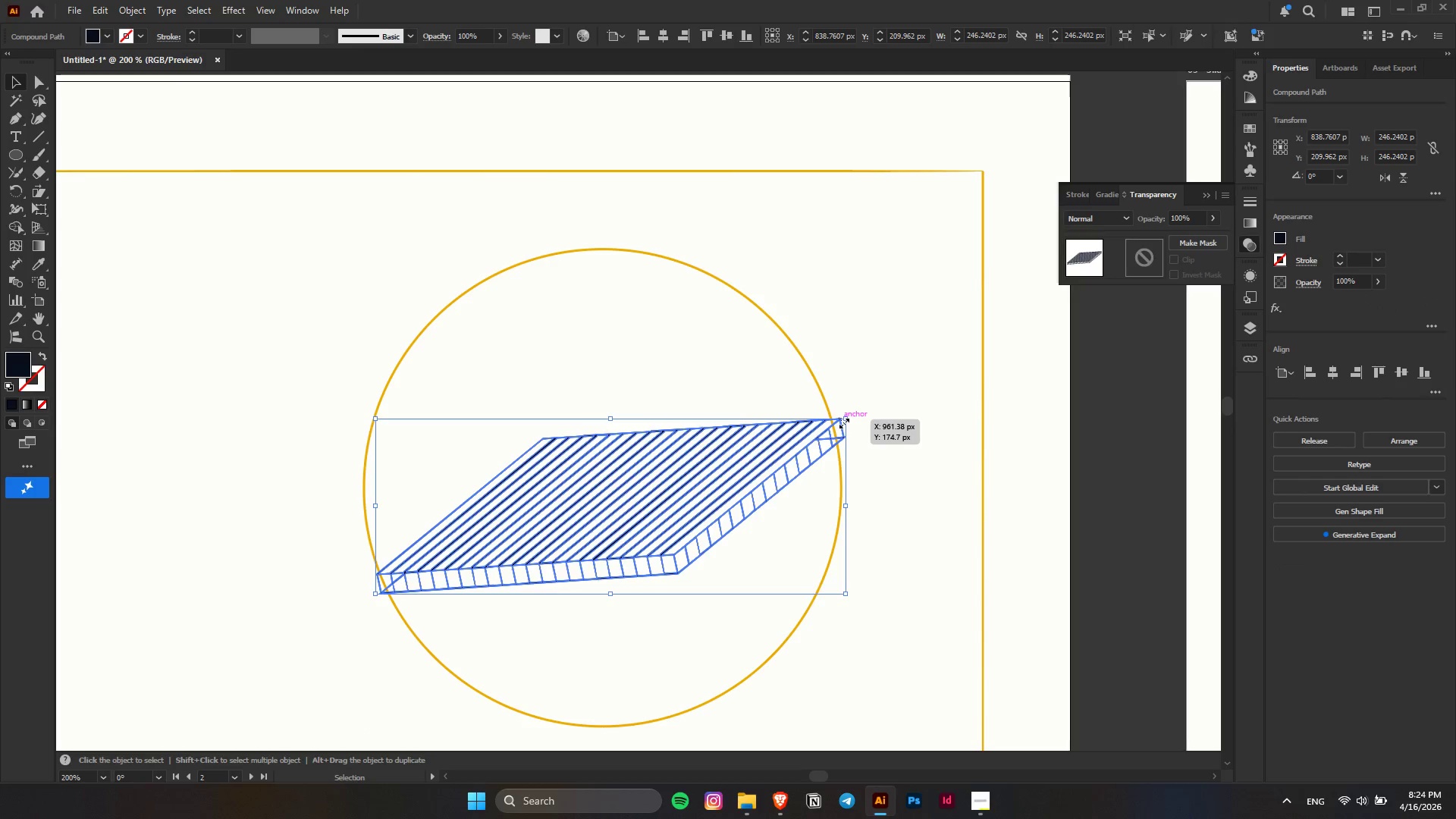 
key(Control+F)
 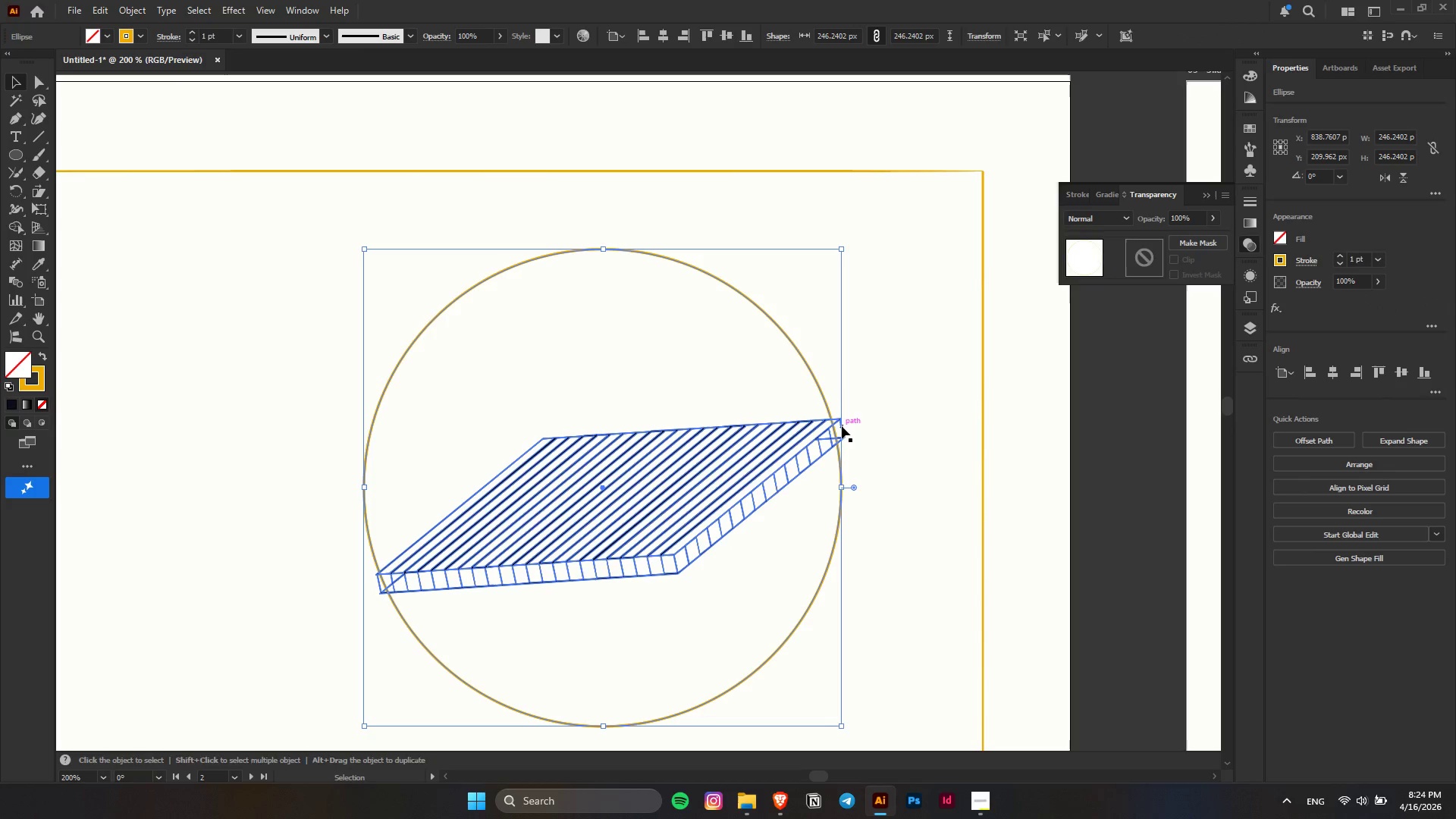 
hold_key(key=ShiftLeft, duration=0.44)
left_click([842, 426])
 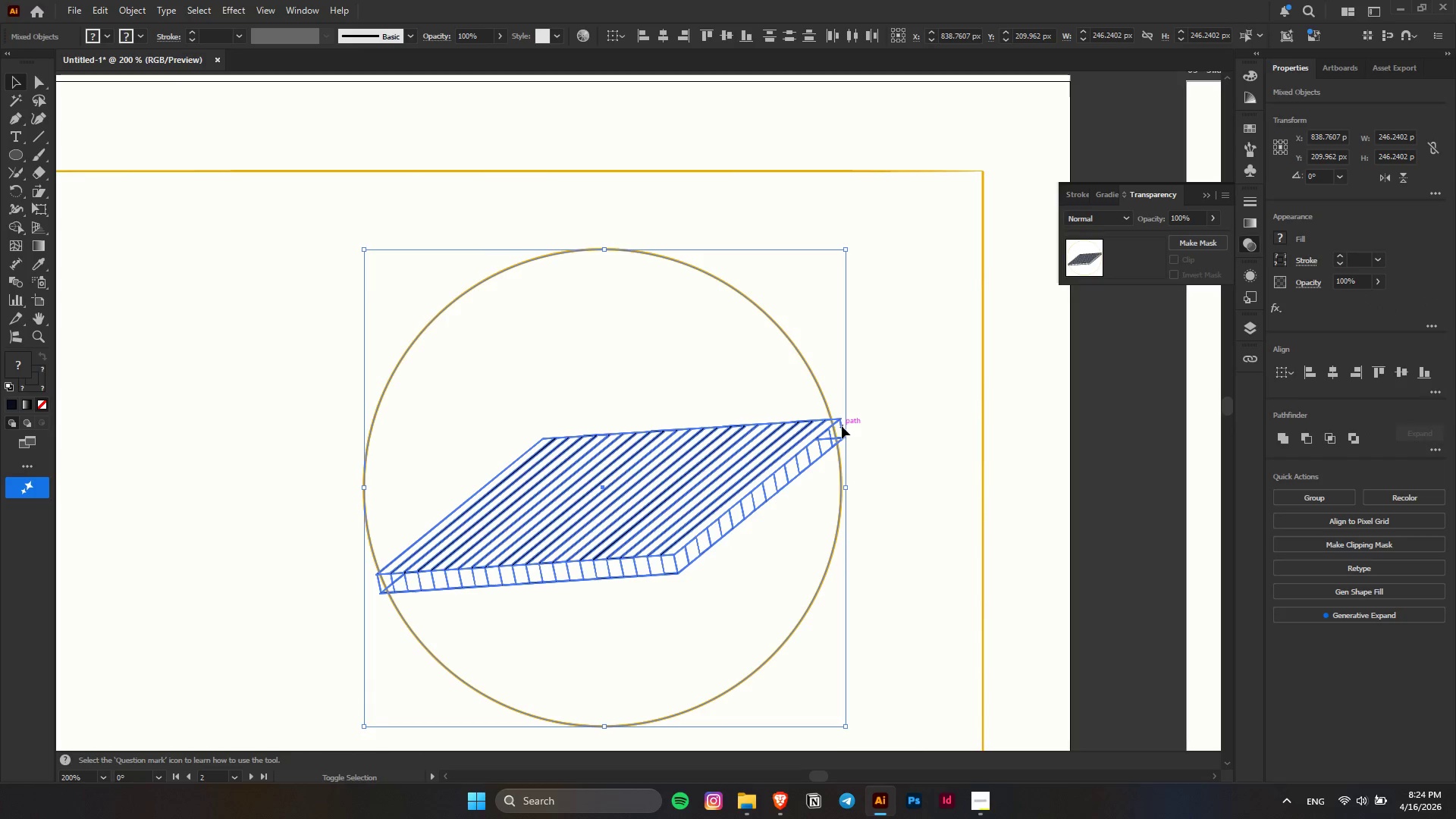 
right_click([842, 426])
 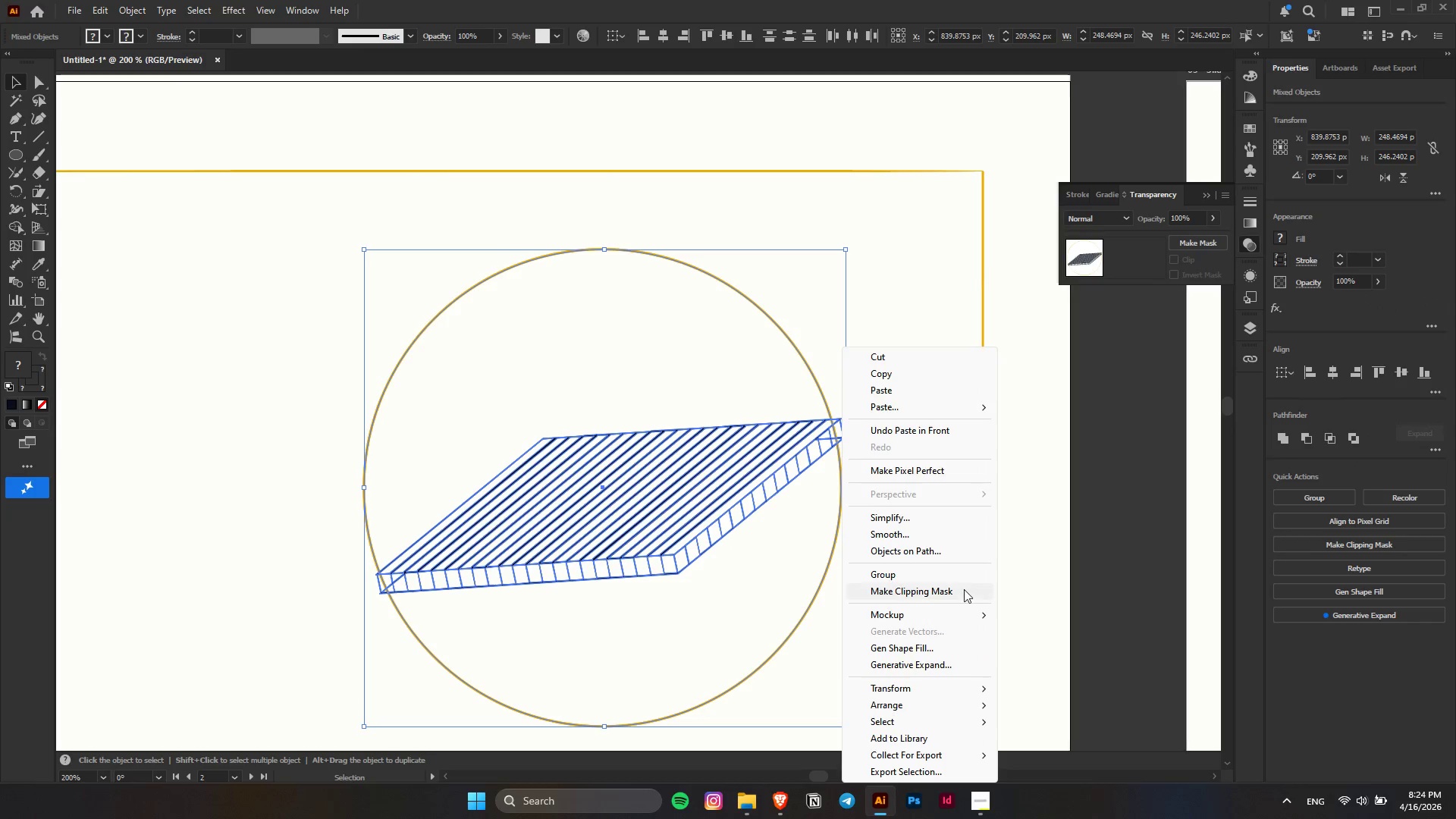 
left_click([963, 589])
 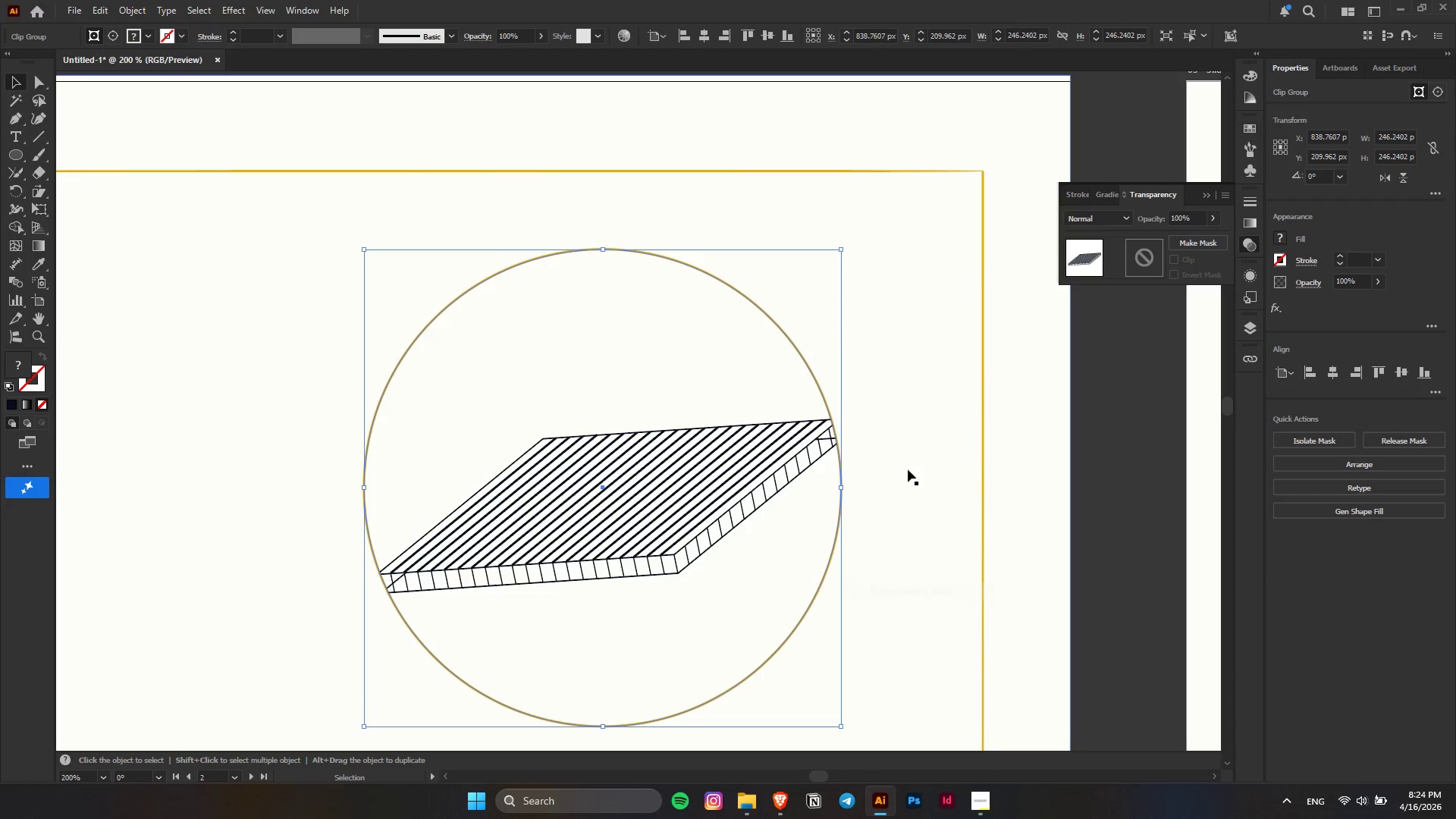 
key(Alt+AltLeft)
 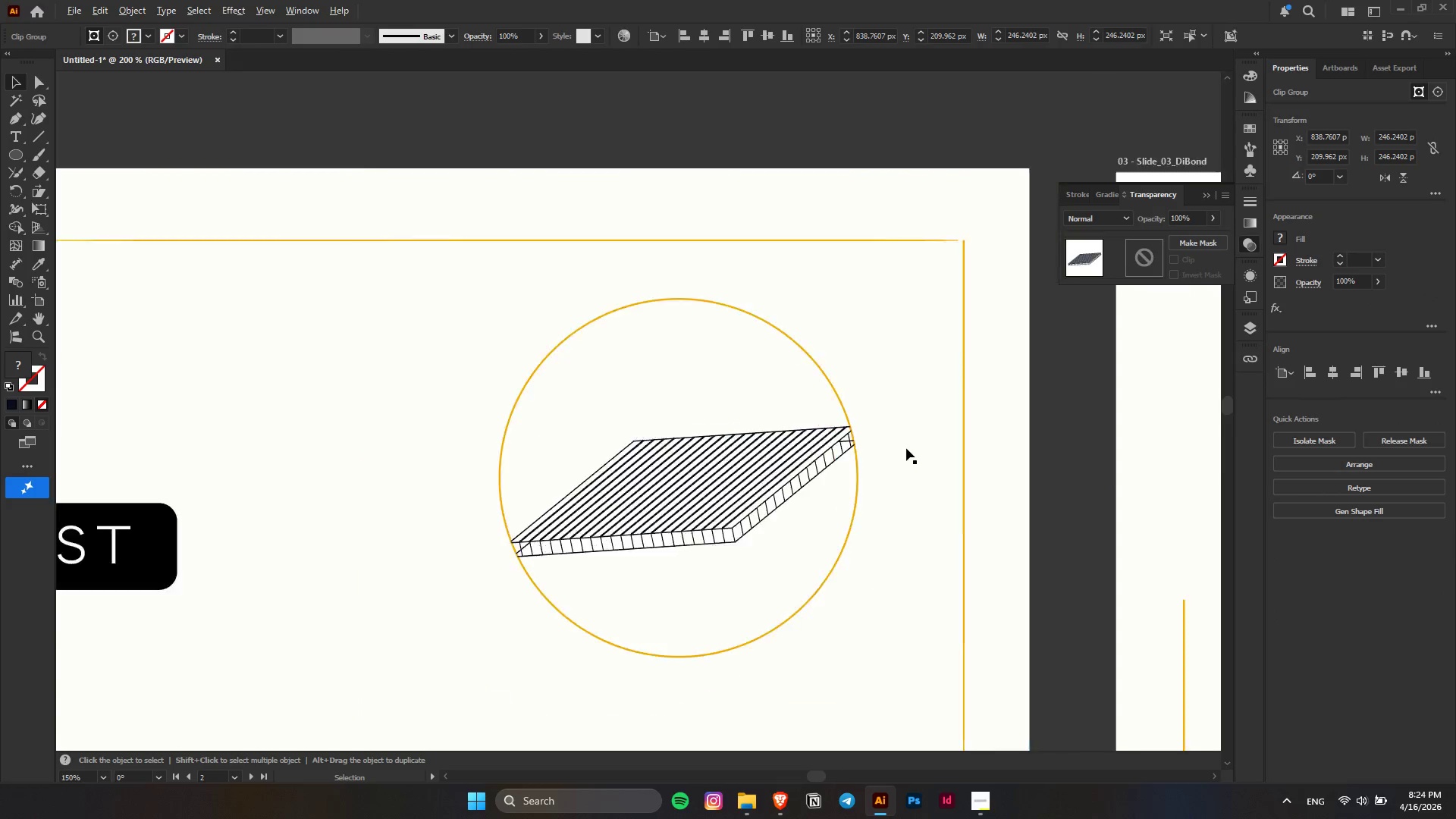 
scroll: coordinate [906, 448], scroll_direction: down, amount: 4.0
 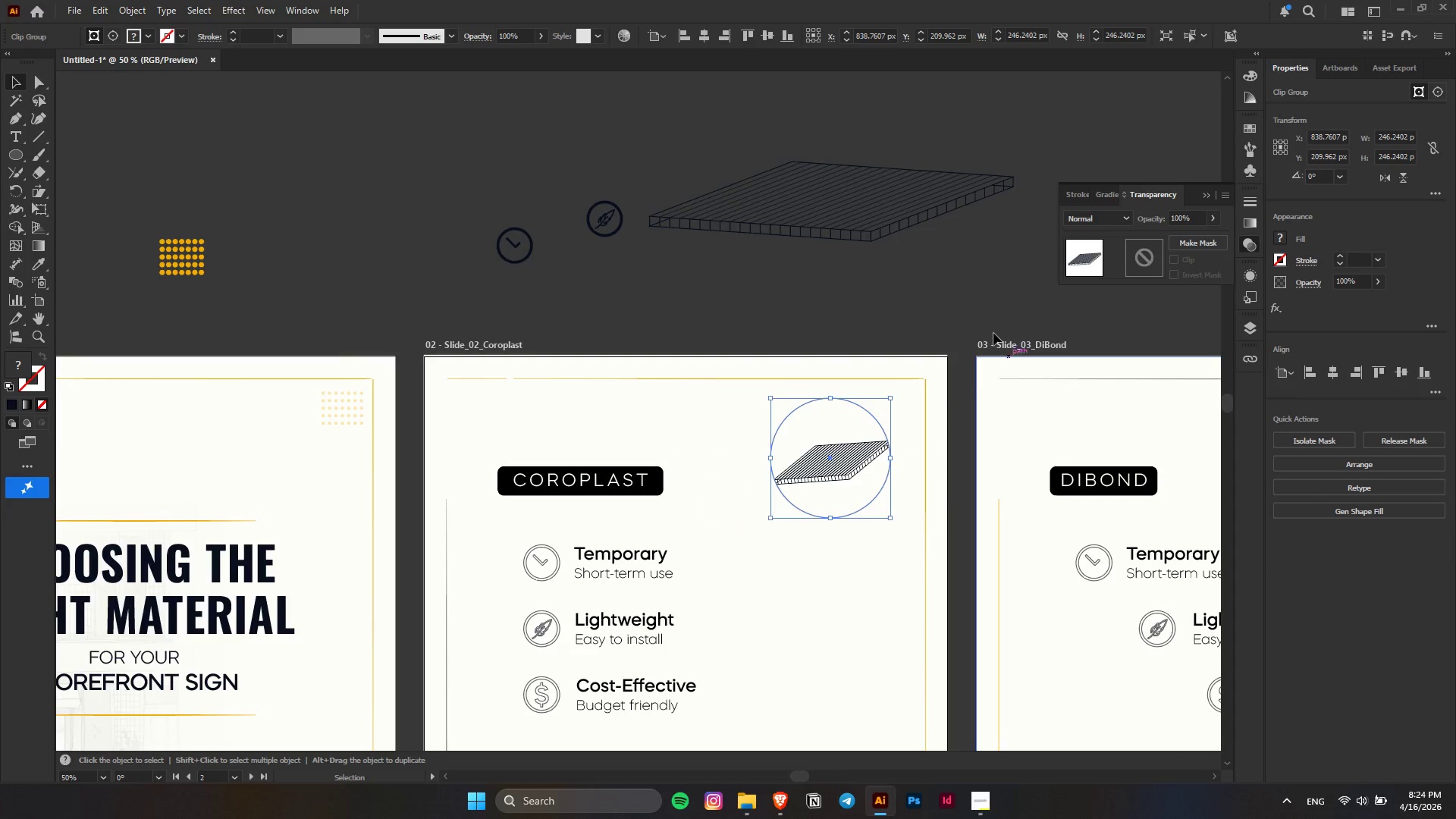 
left_click([988, 318])
 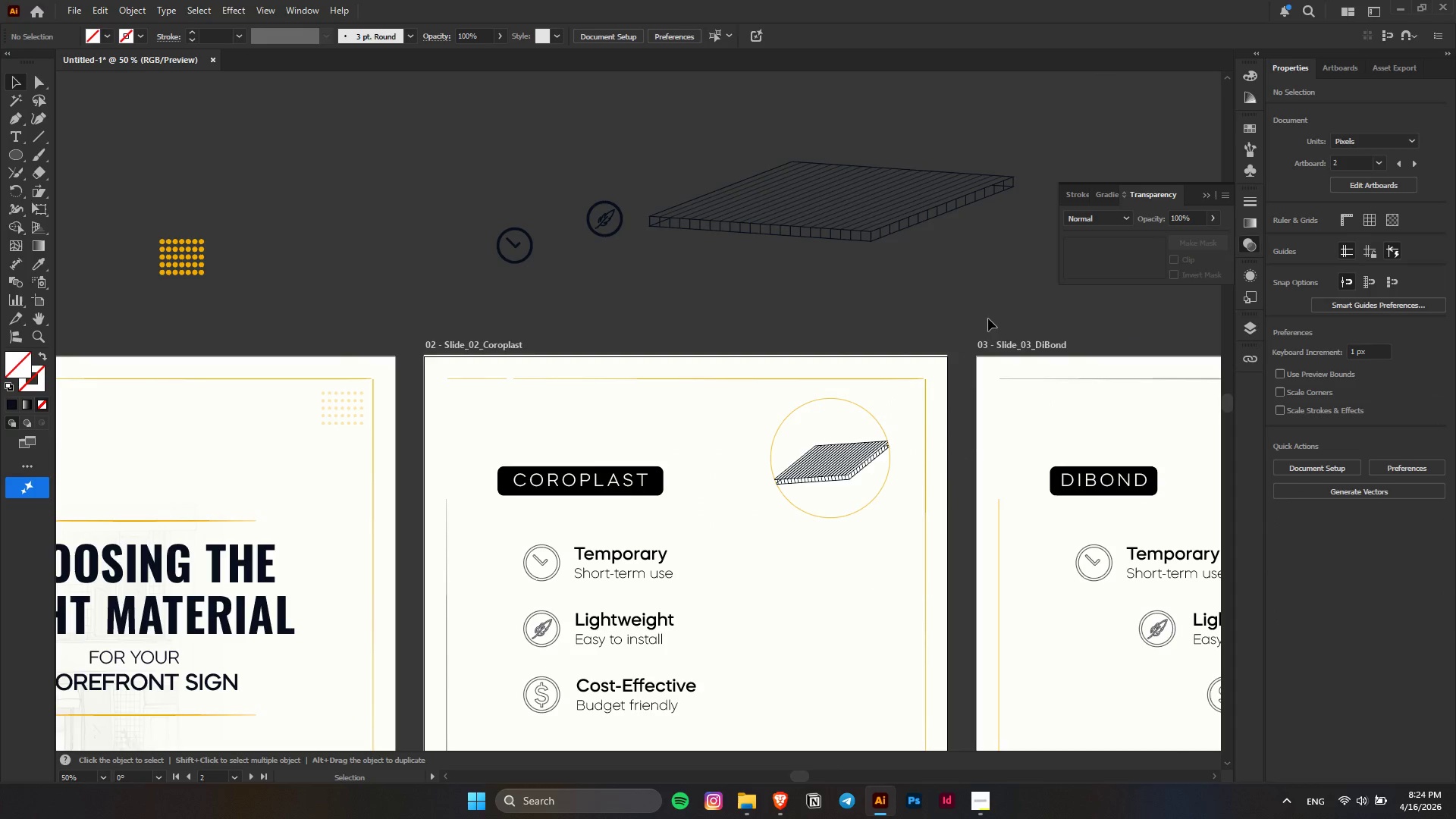 
hold_key(key=AltLeft, duration=0.55)
 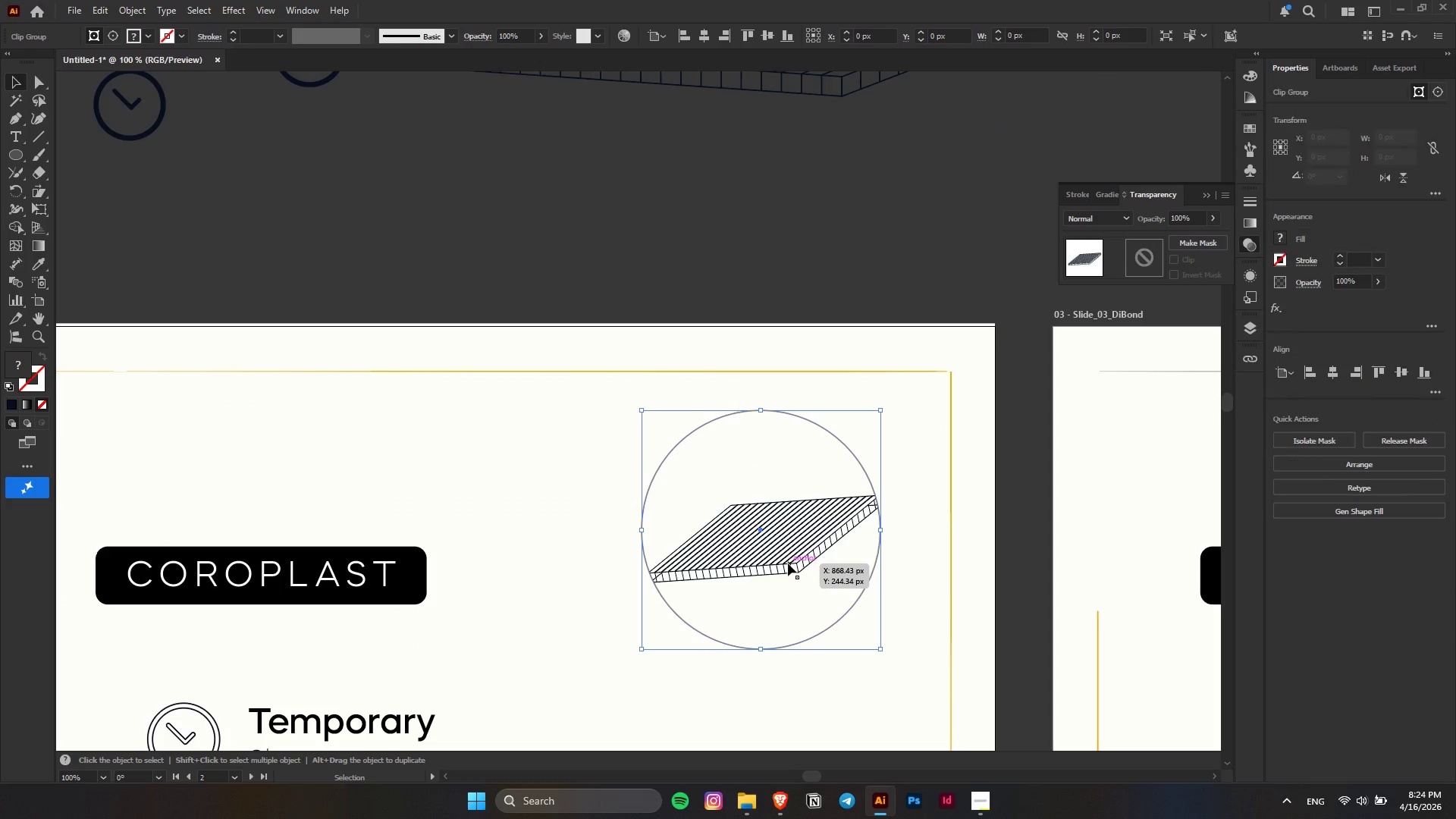 
hold_key(key=AltLeft, duration=8.44)
left_click([788, 563])
 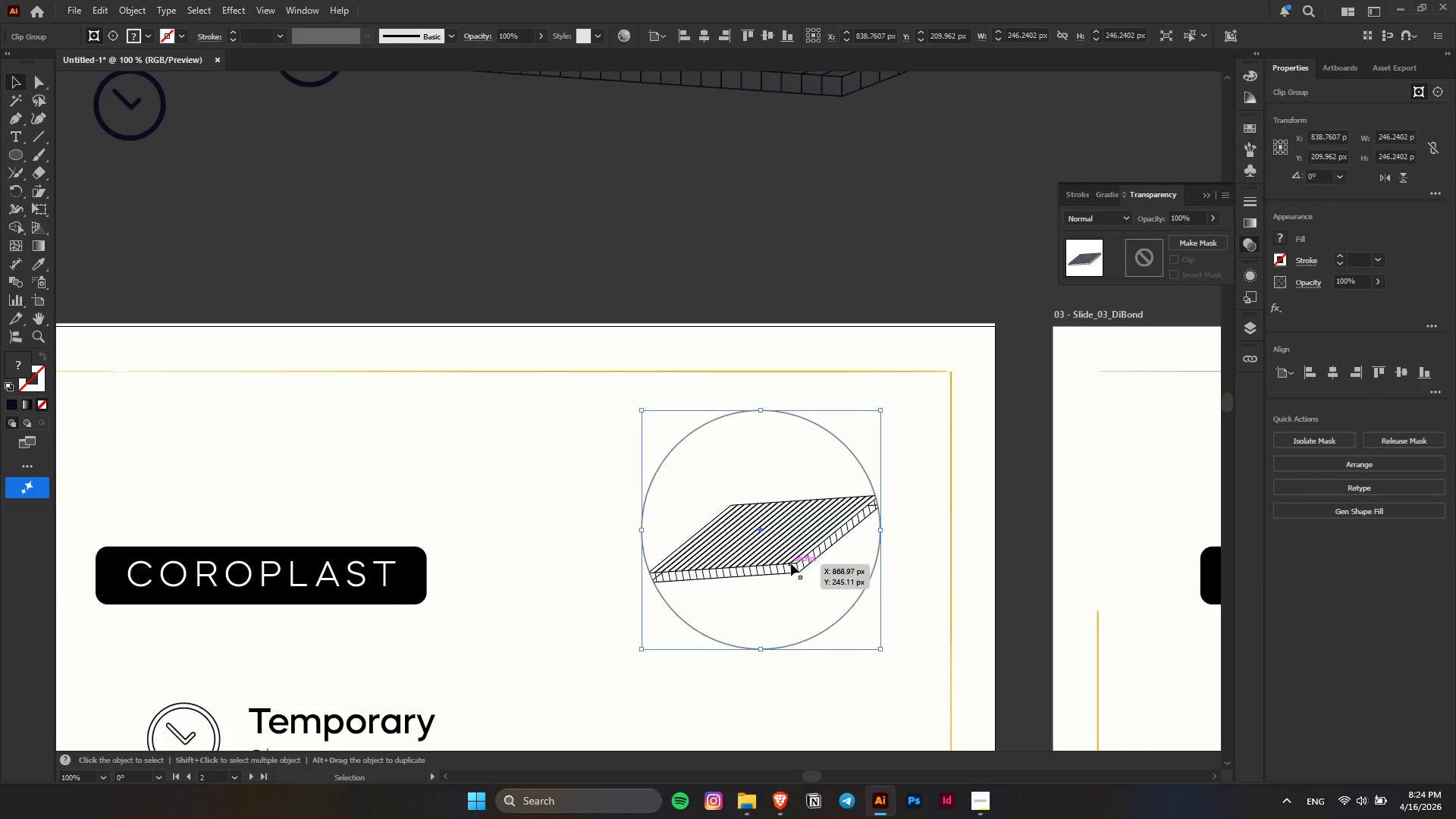 
scroll: coordinate [897, 387], scroll_direction: up, amount: 2.0
 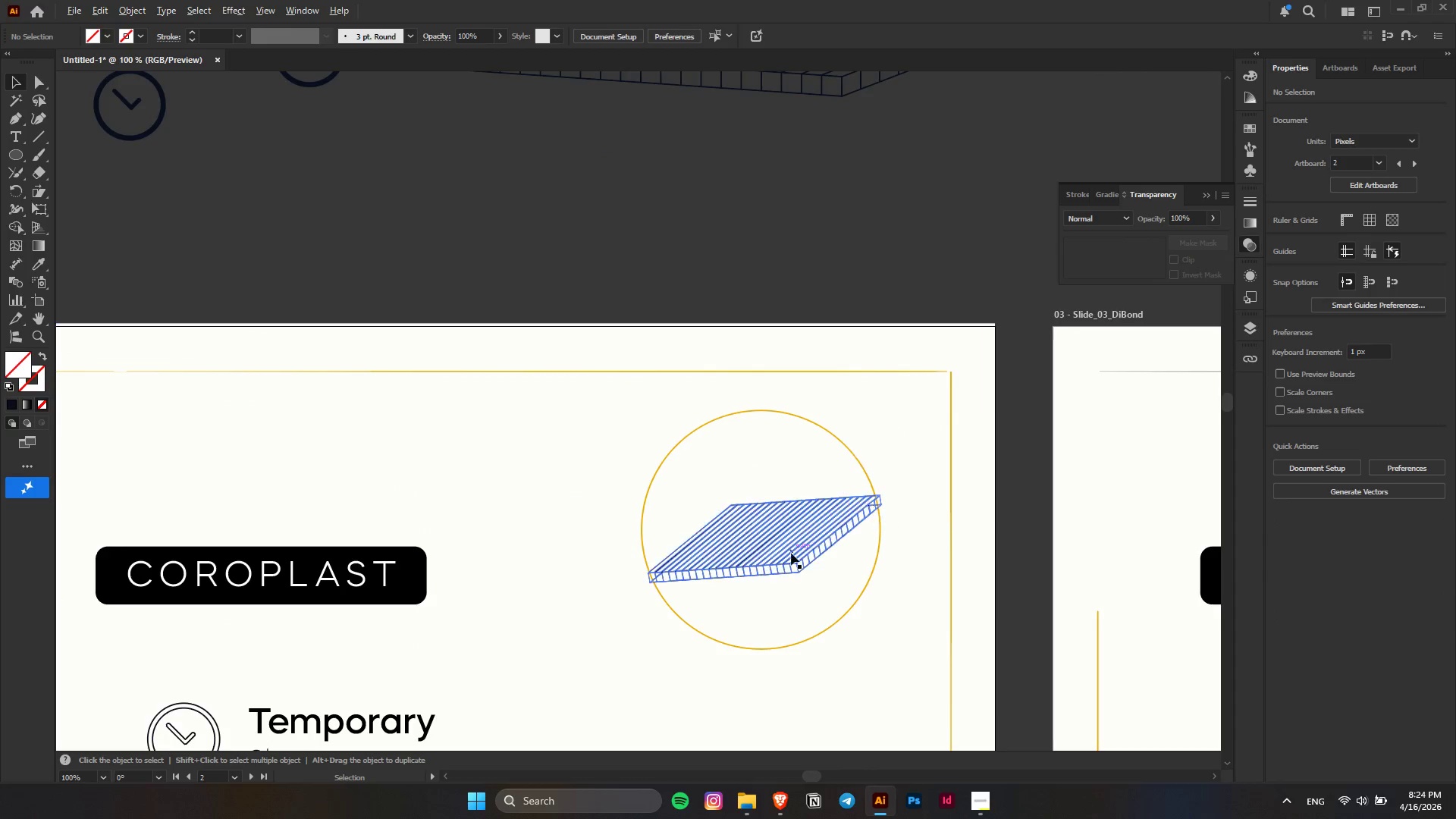 
left_click([791, 563])
 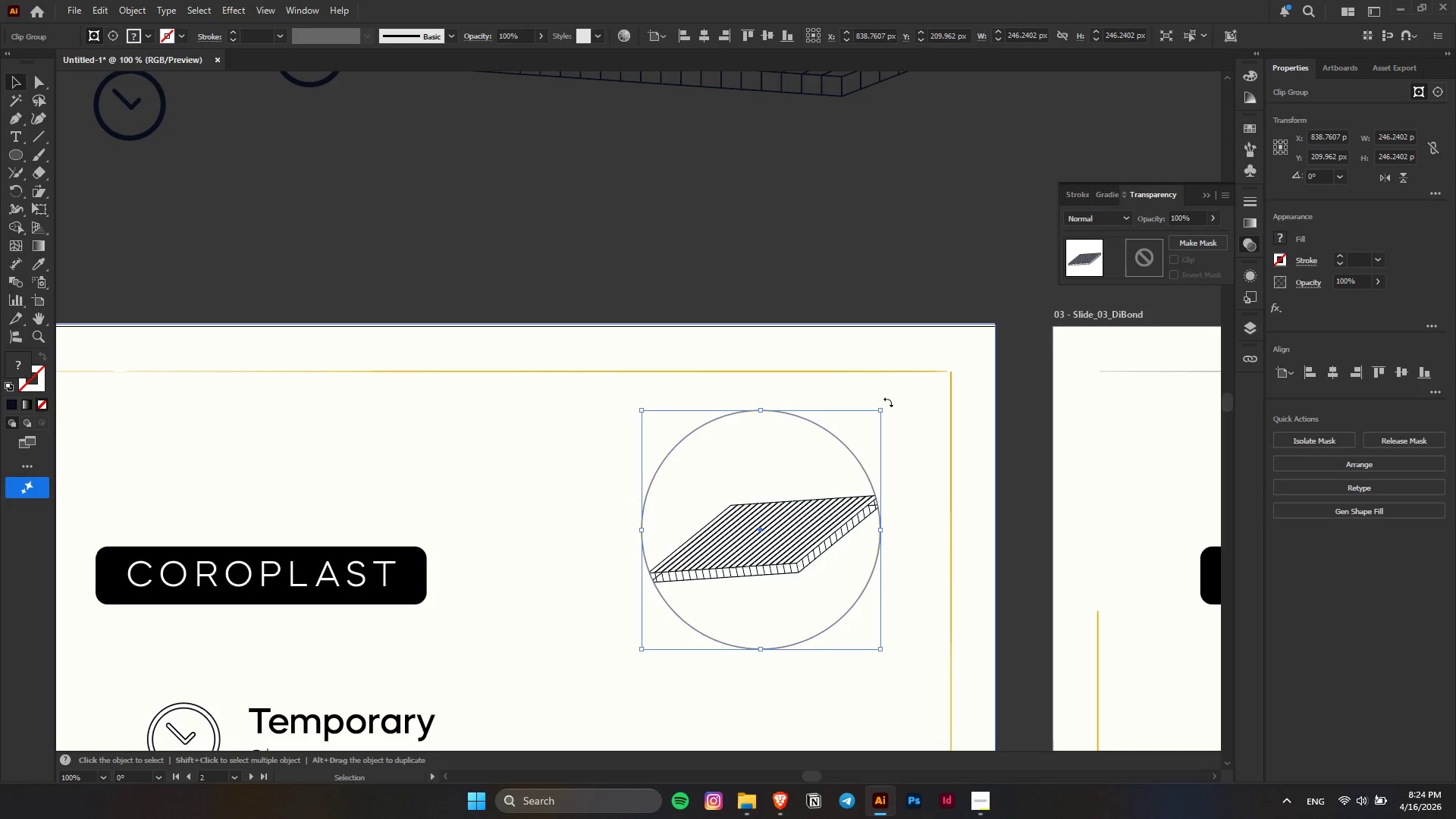 
left_click_drag(start_coordinate=[887, 403], to_coordinate=[902, 426])
 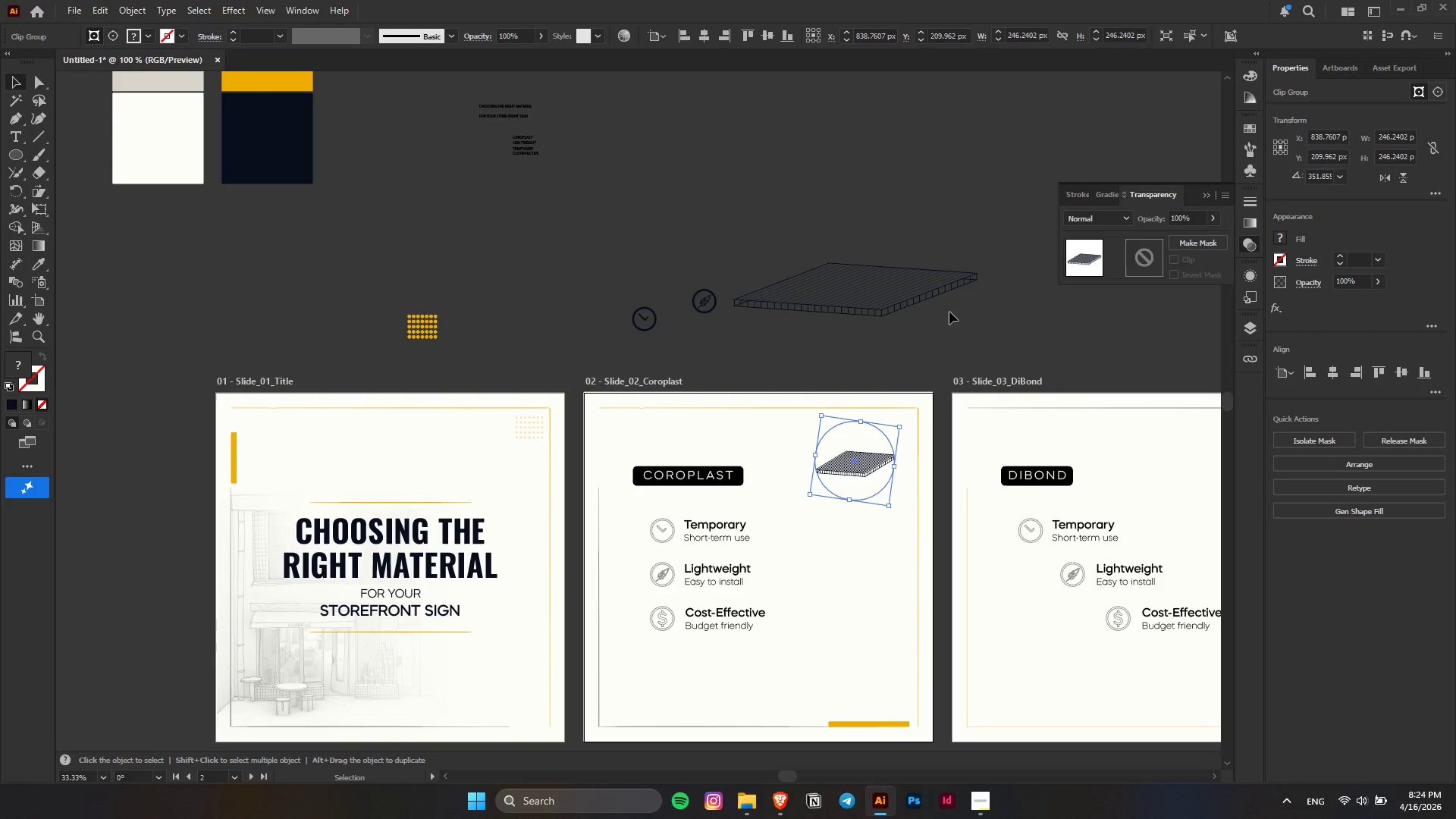 
hold_key(key=ShiftLeft, duration=0.81)
 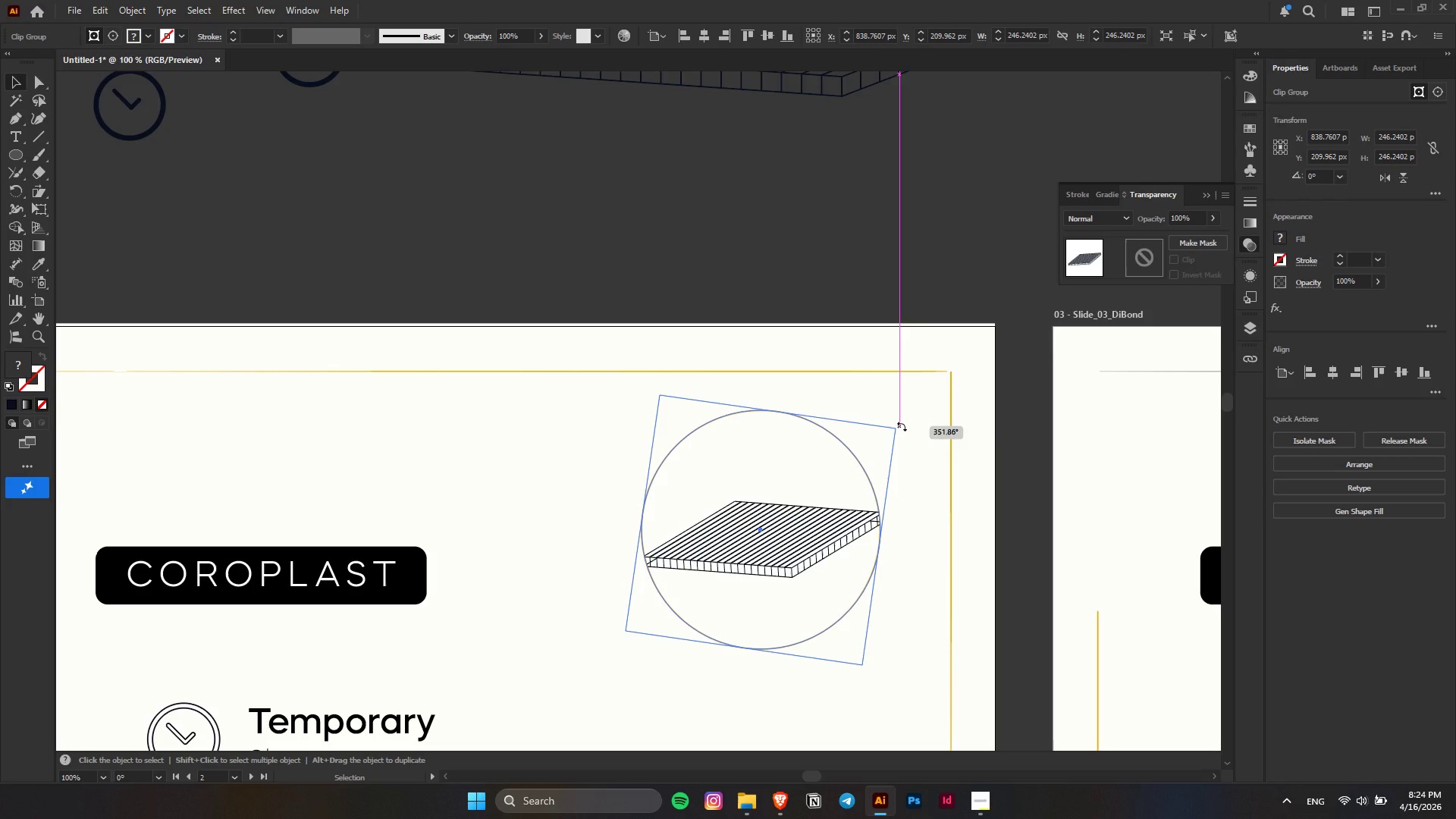 
hold_key(key=AltLeft, duration=0.33)
 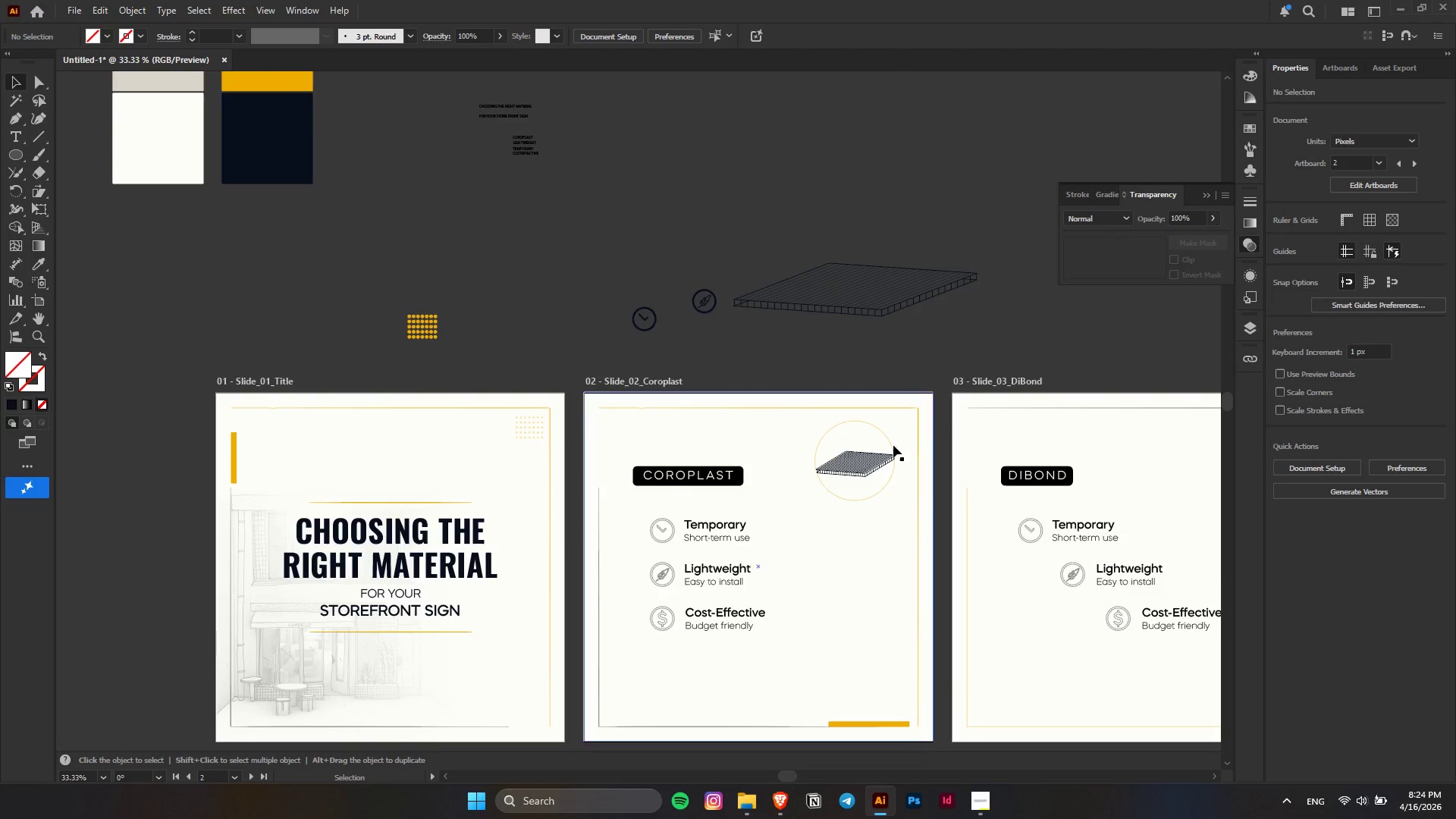 
left_click([949, 312])
 